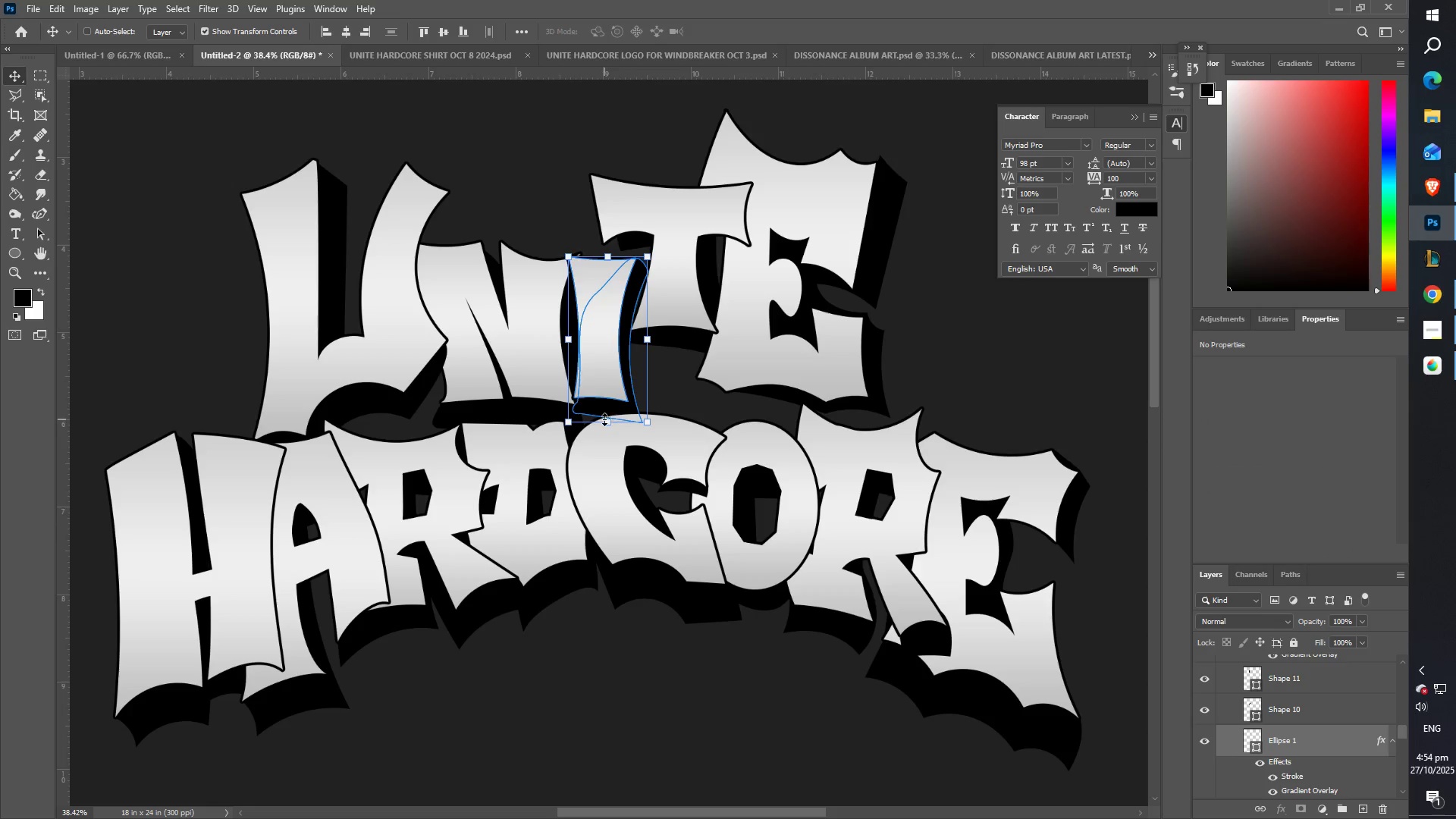 
hold_key(key=ShiftLeft, duration=1.33)
 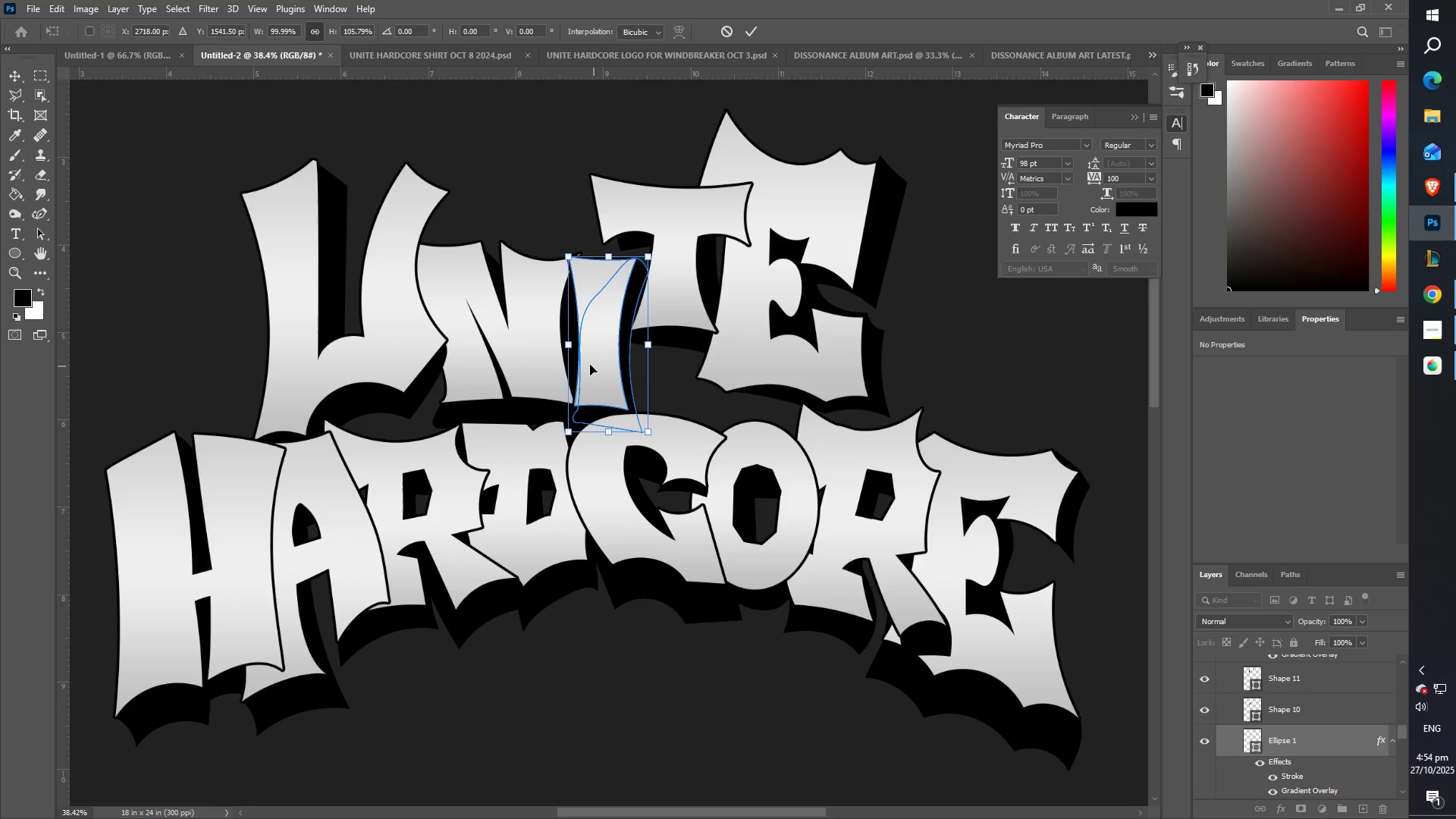 
key(Control+Z)
 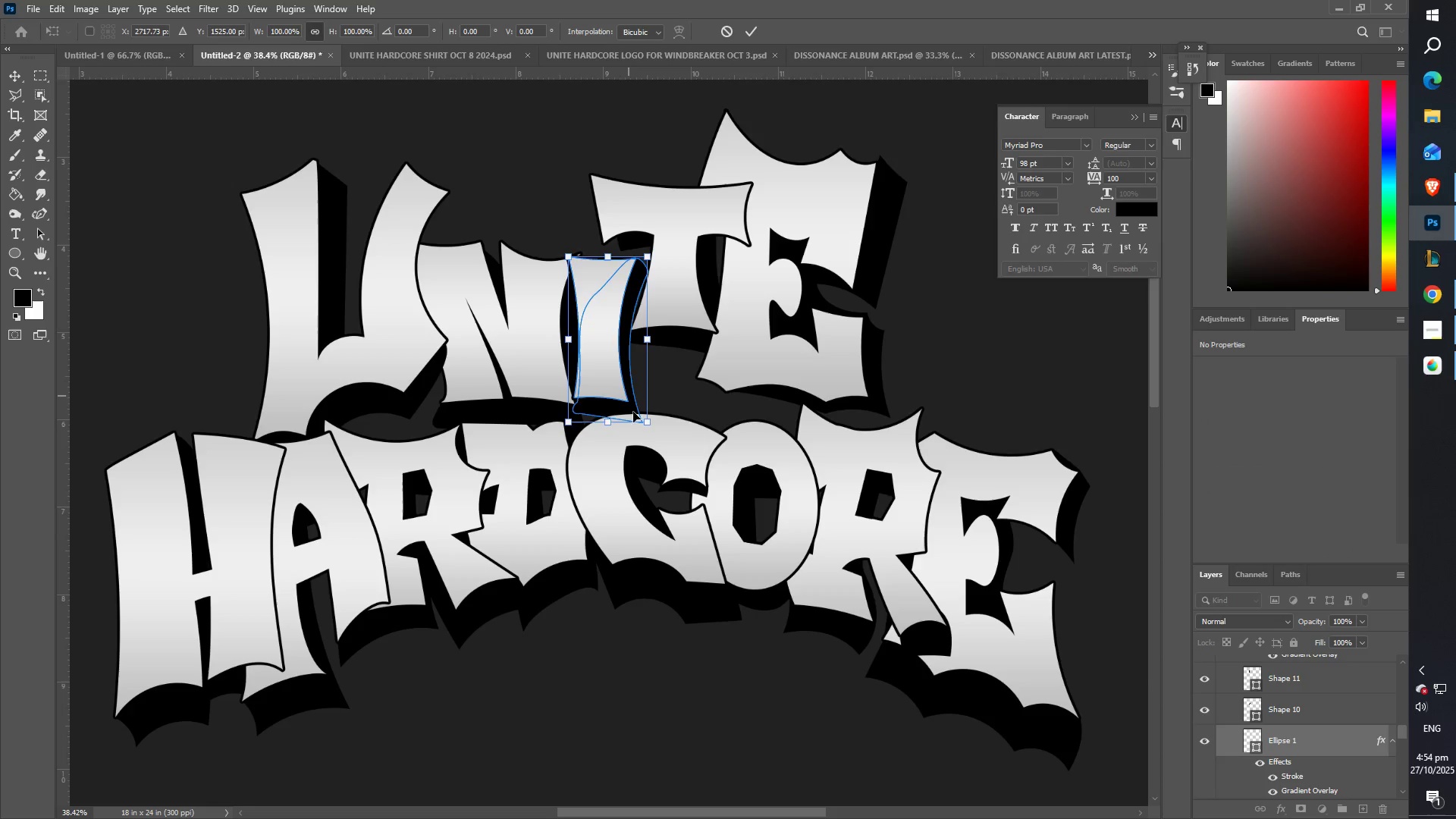 
right_click([599, 413])
 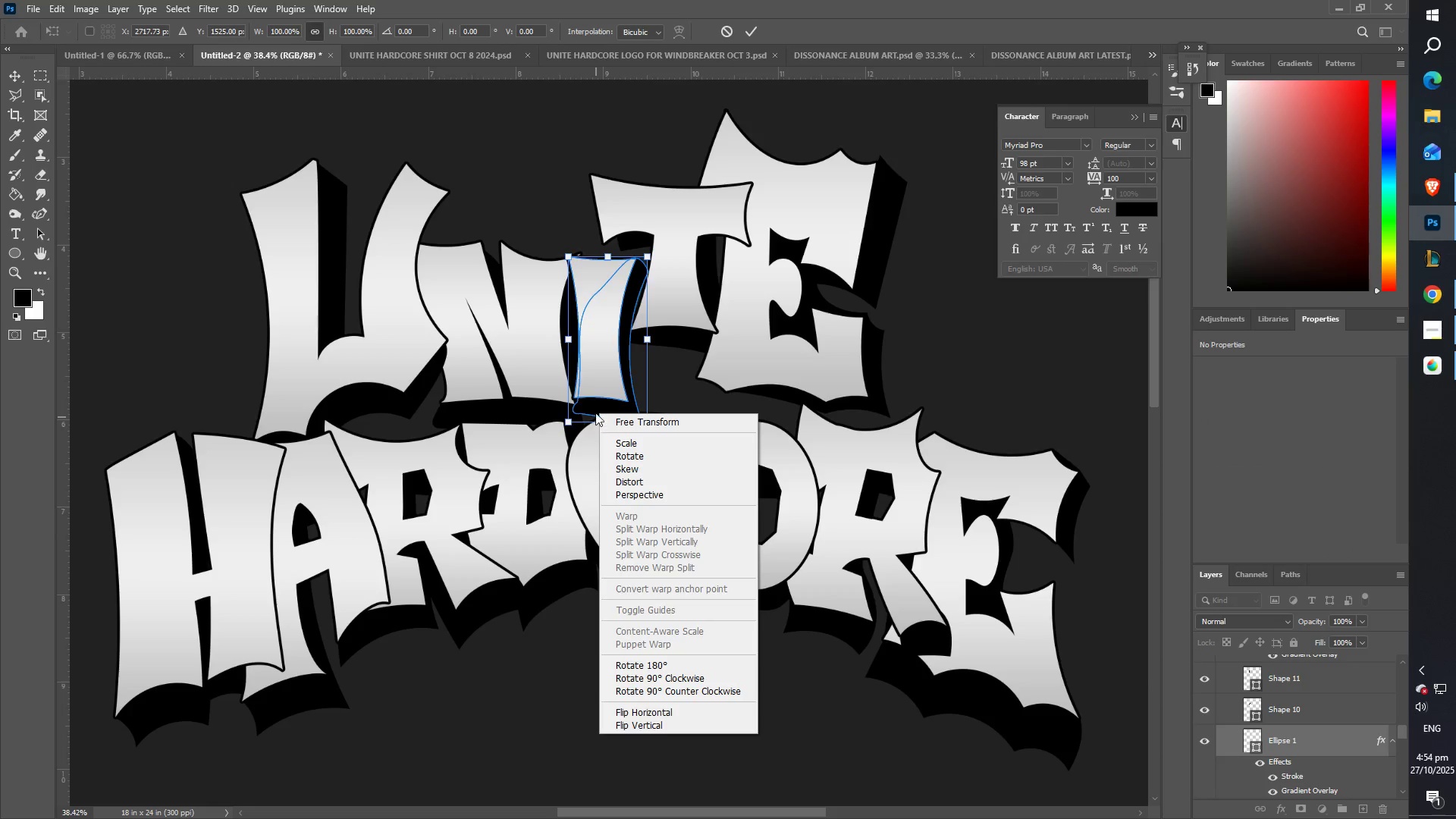 
right_click([593, 404])
 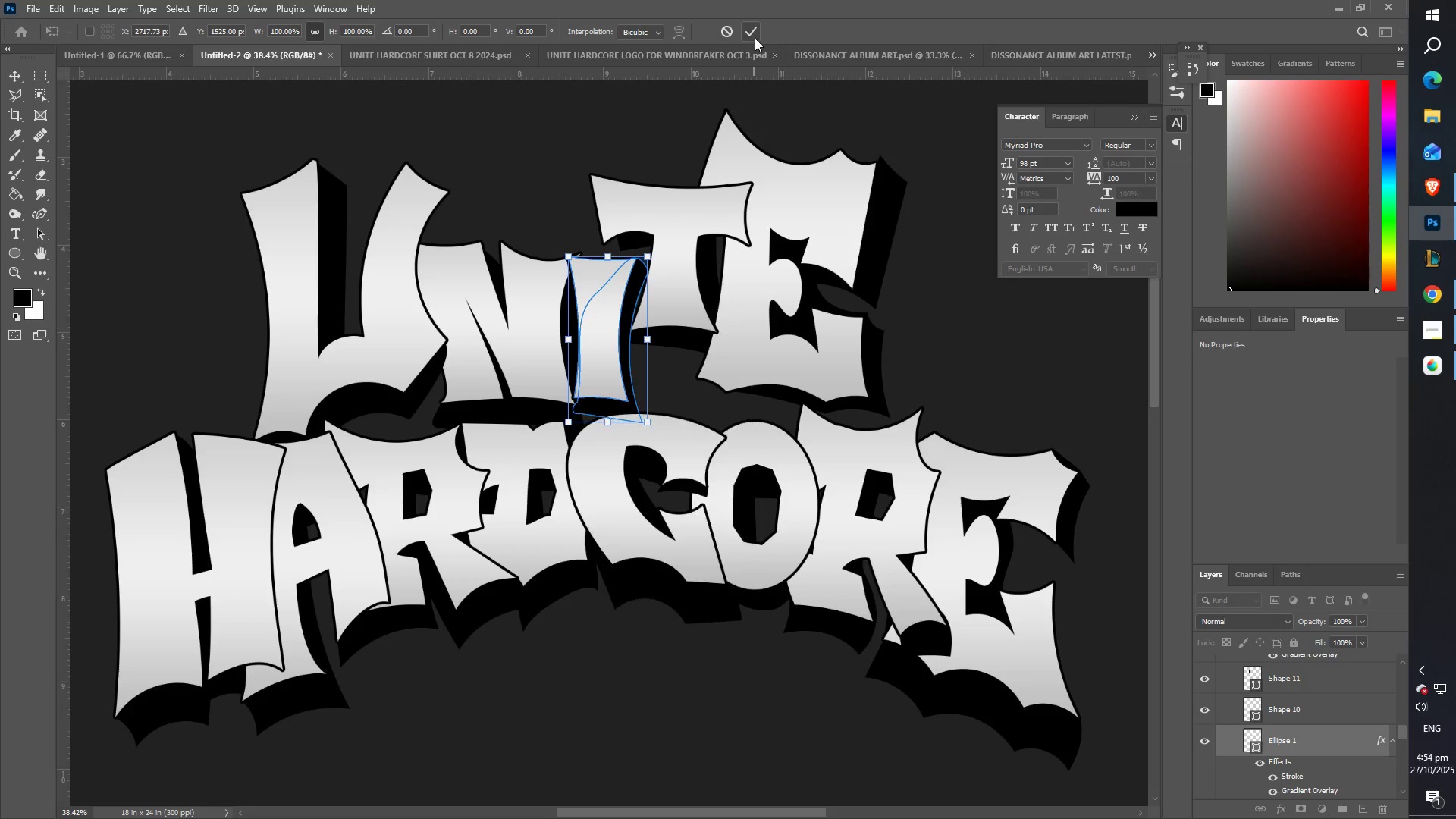 
double_click([752, 36])
 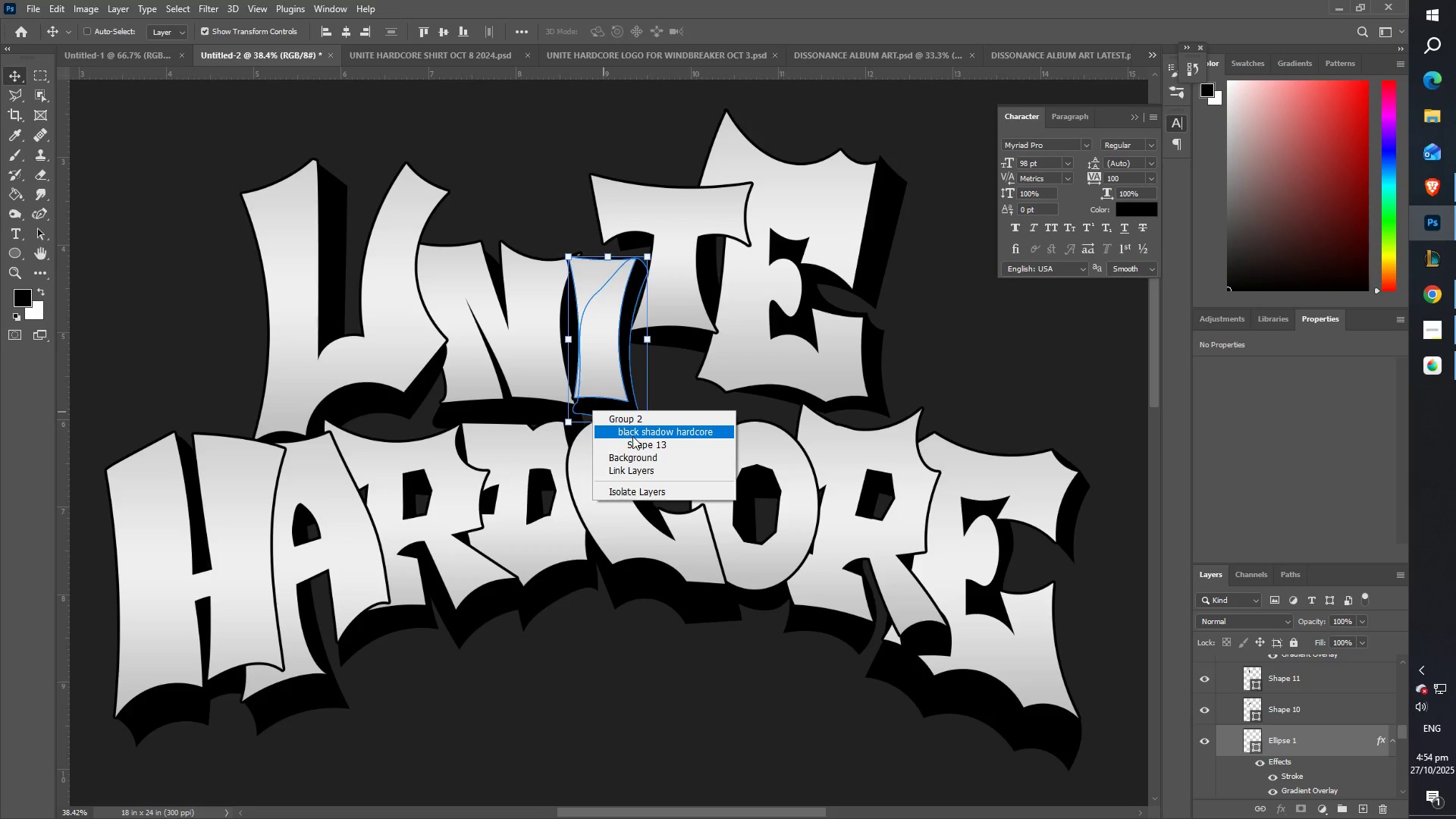 
hold_key(key=ShiftLeft, duration=1.5)
 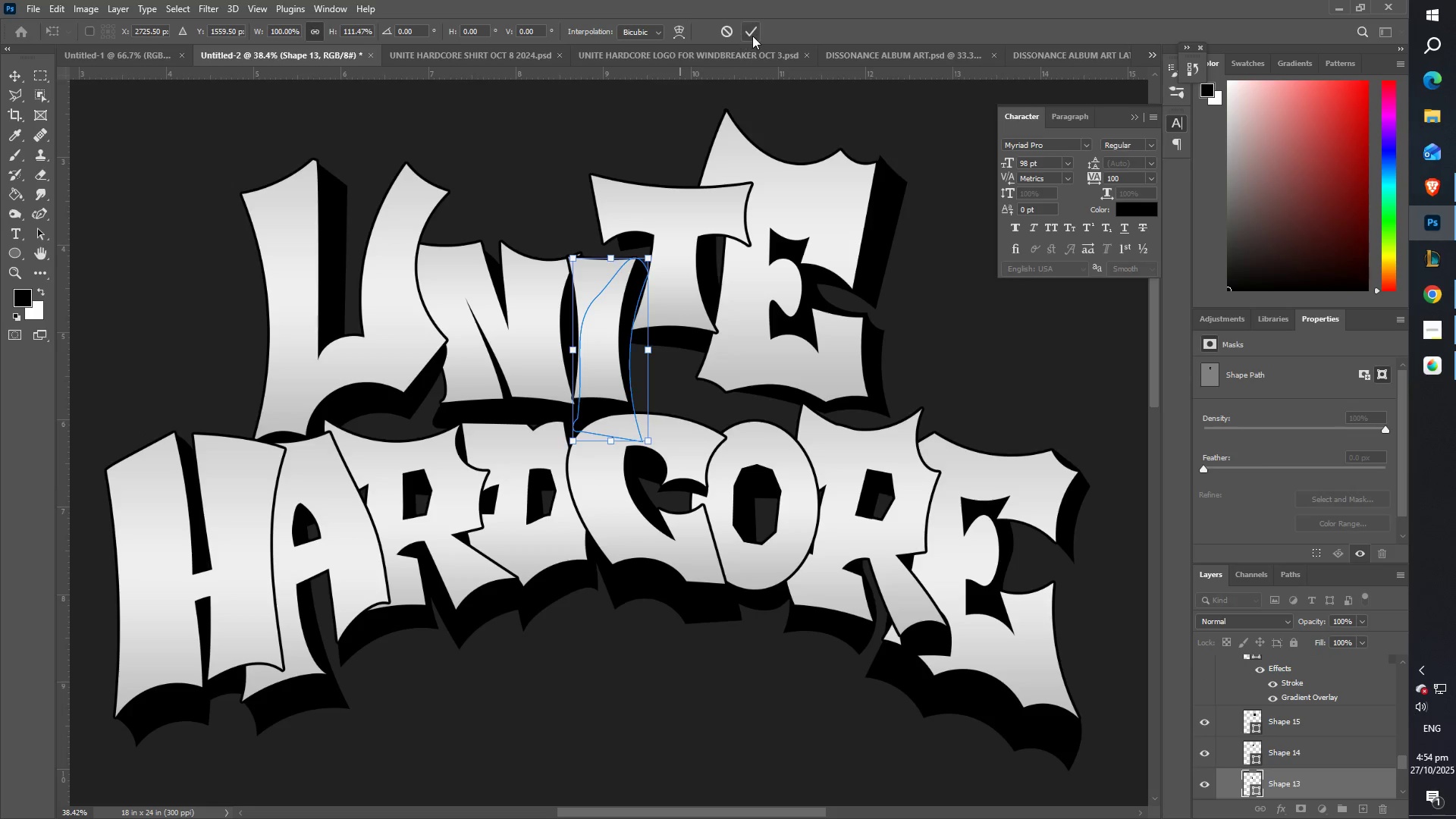 
left_click([753, 36])
 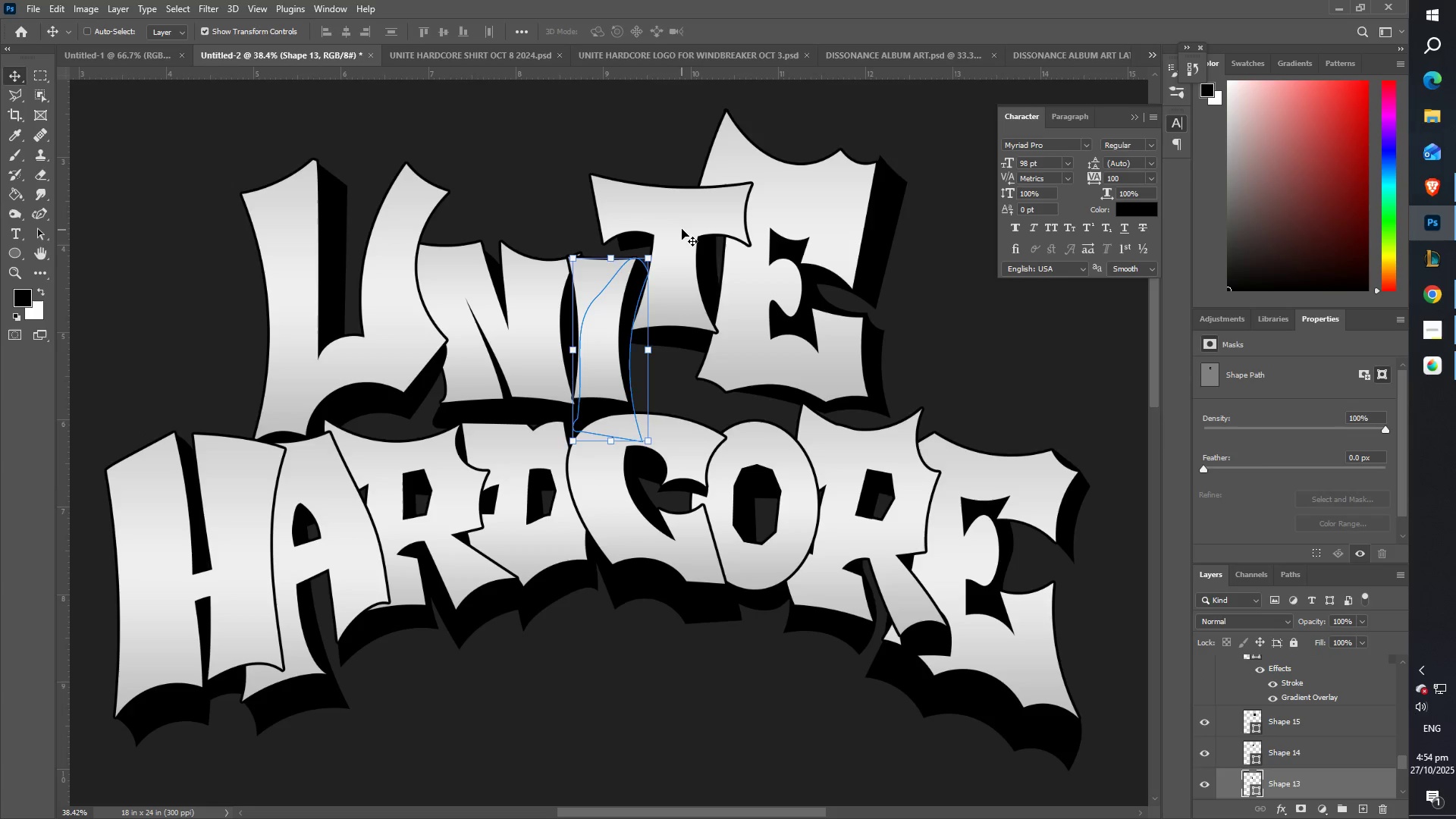 
right_click([682, 229])
 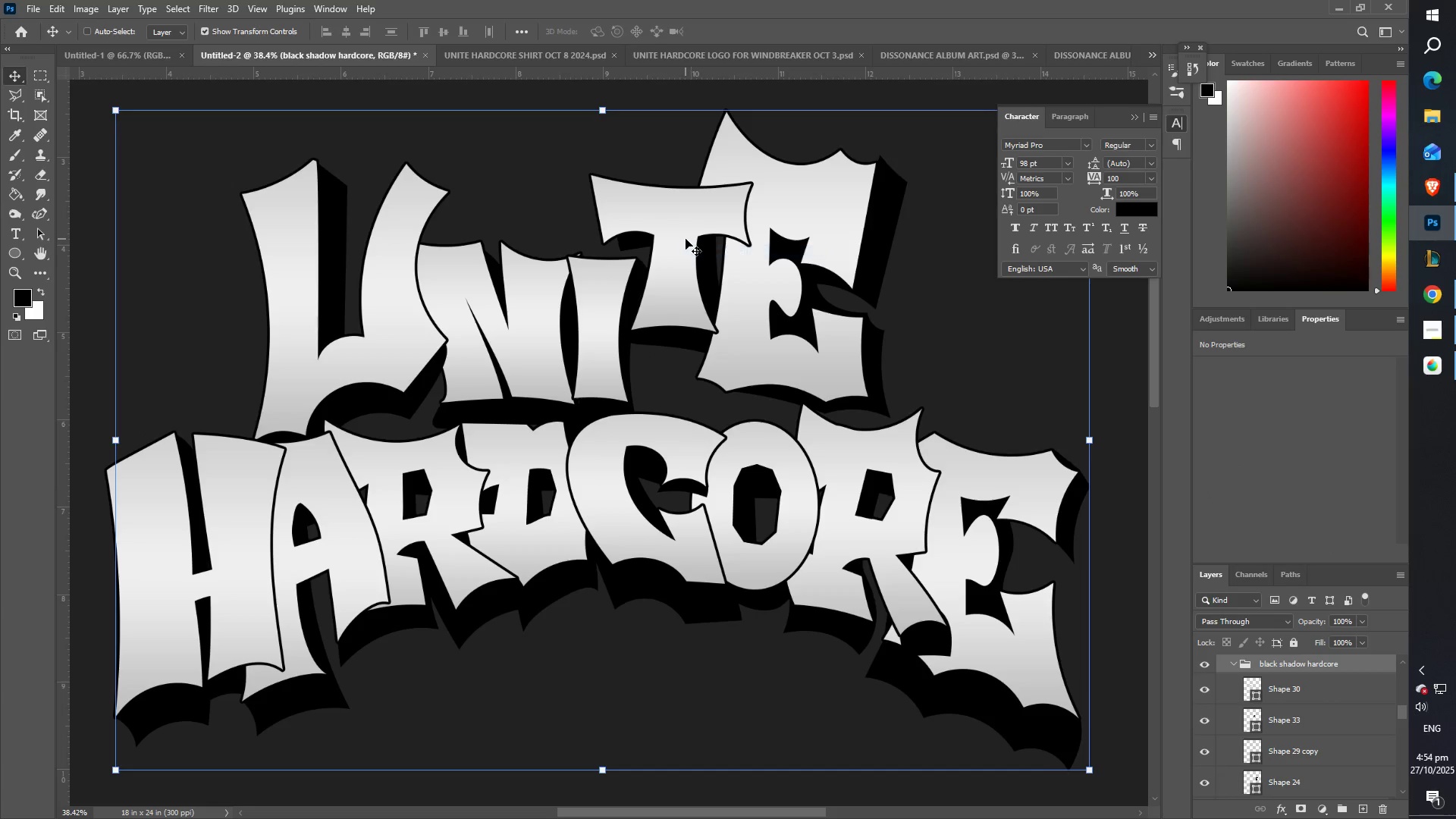 
right_click([682, 221])
 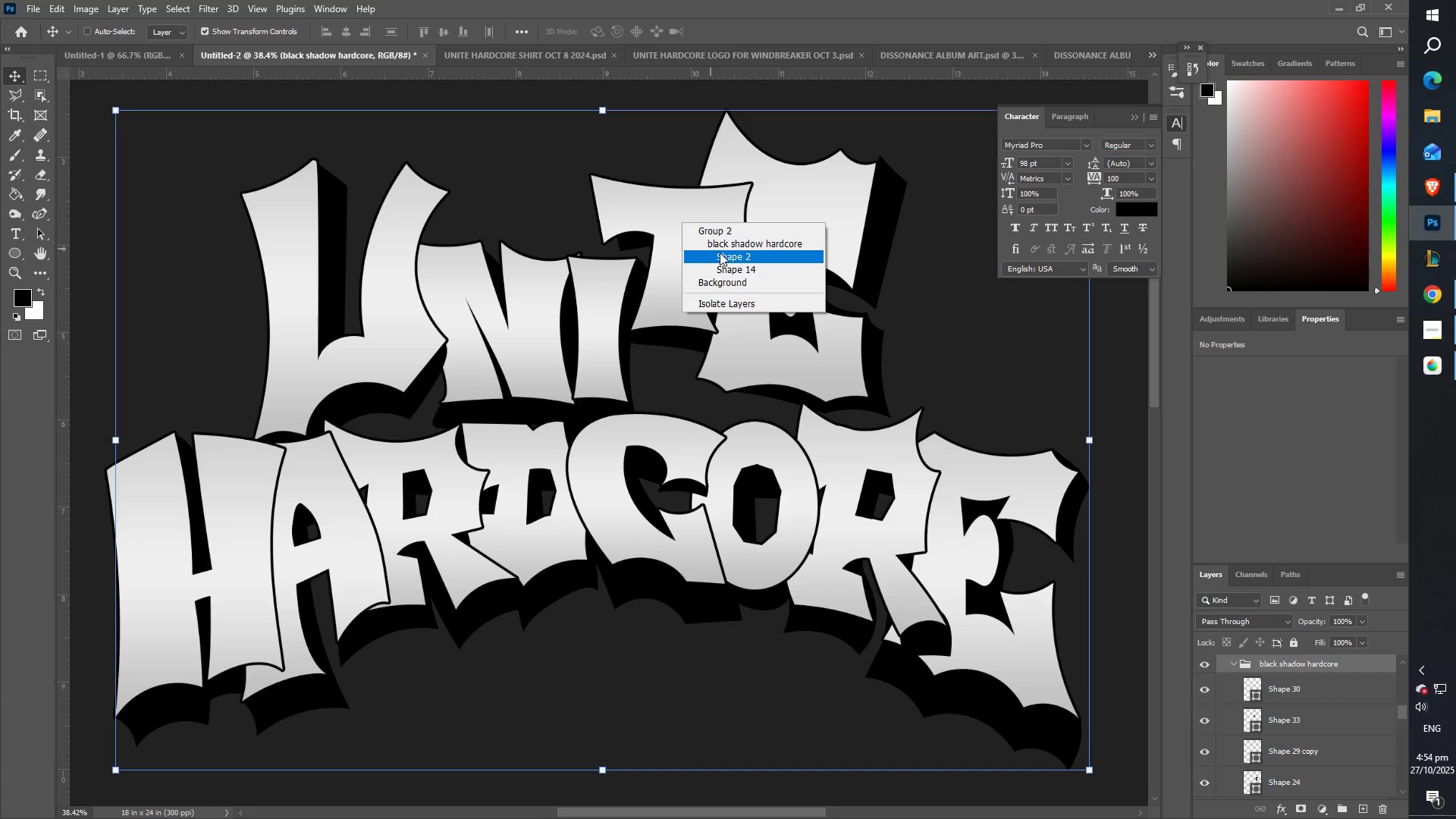 
left_click([720, 253])
 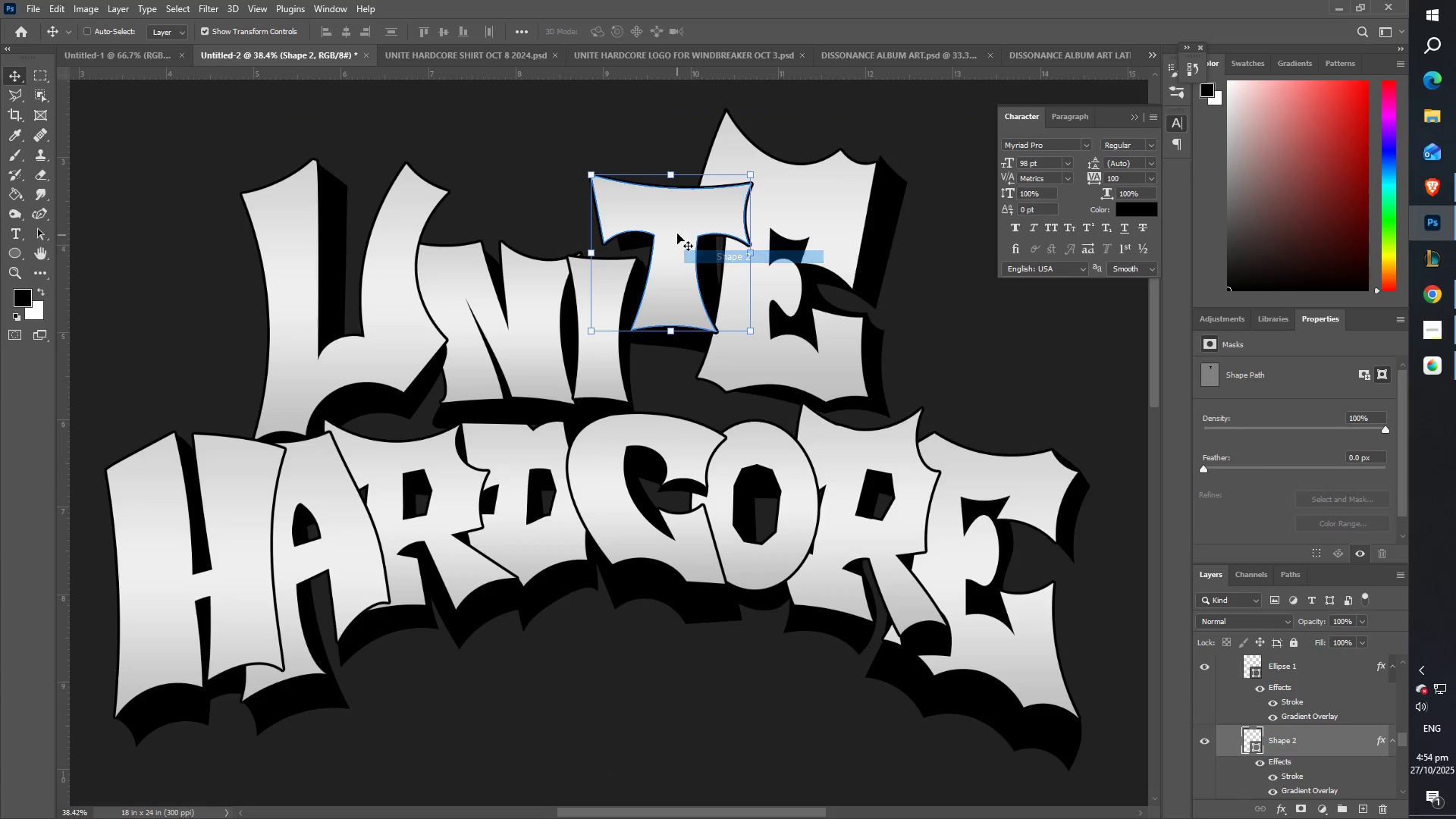 
hold_key(key=ShiftLeft, duration=1.5)
 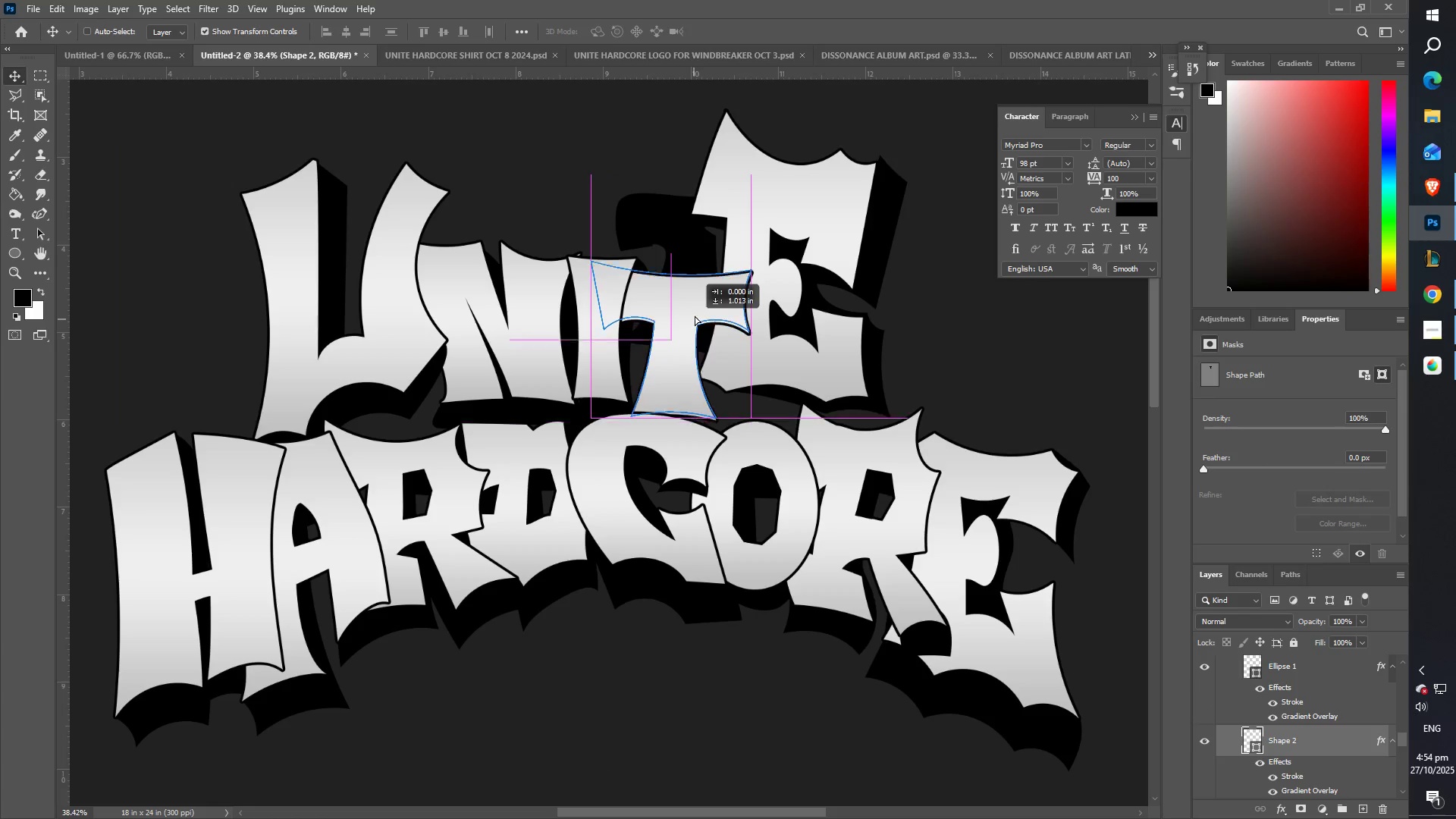 
hold_key(key=ShiftLeft, duration=1.51)
 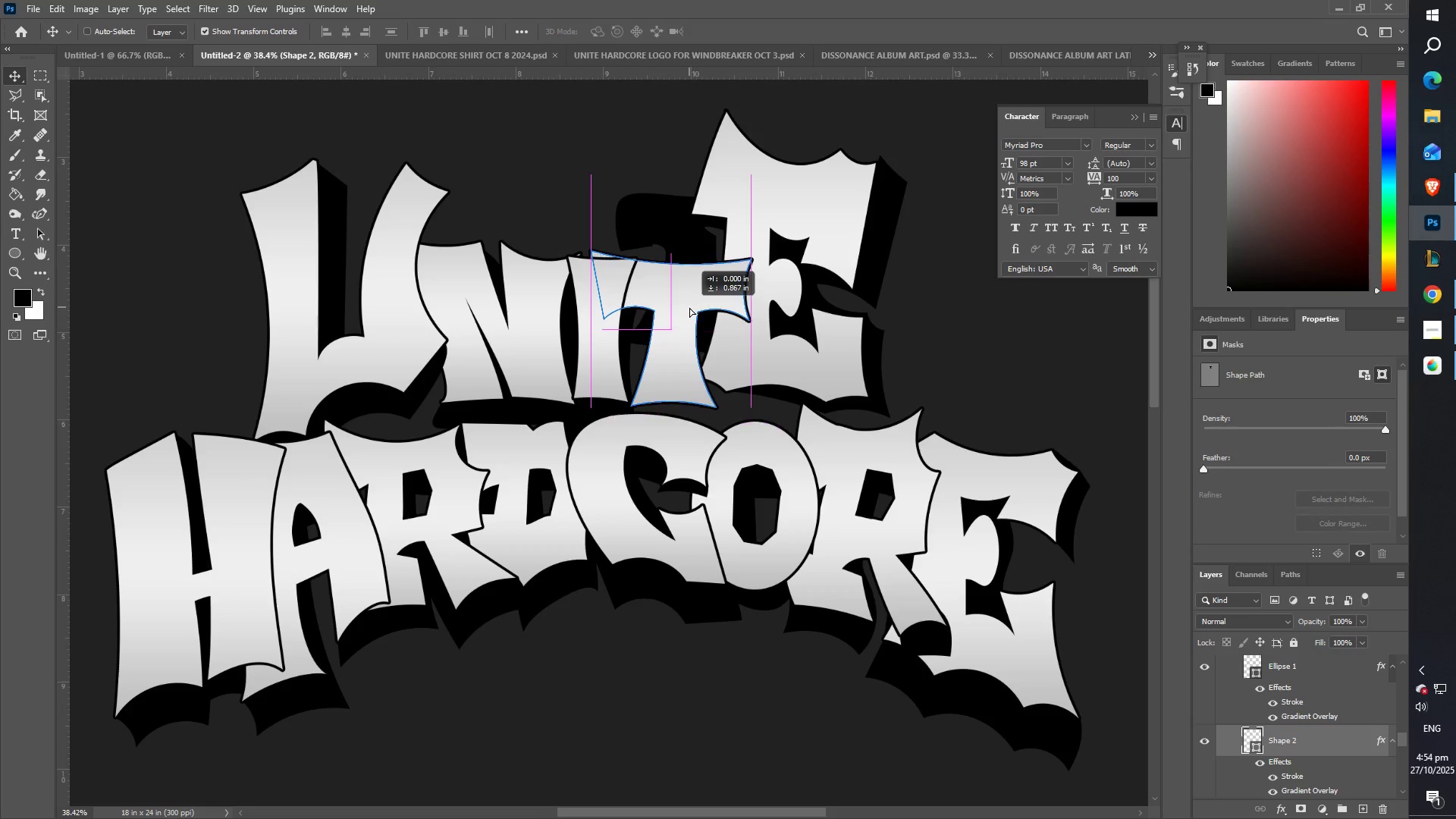 
hold_key(key=ShiftLeft, duration=0.9)
 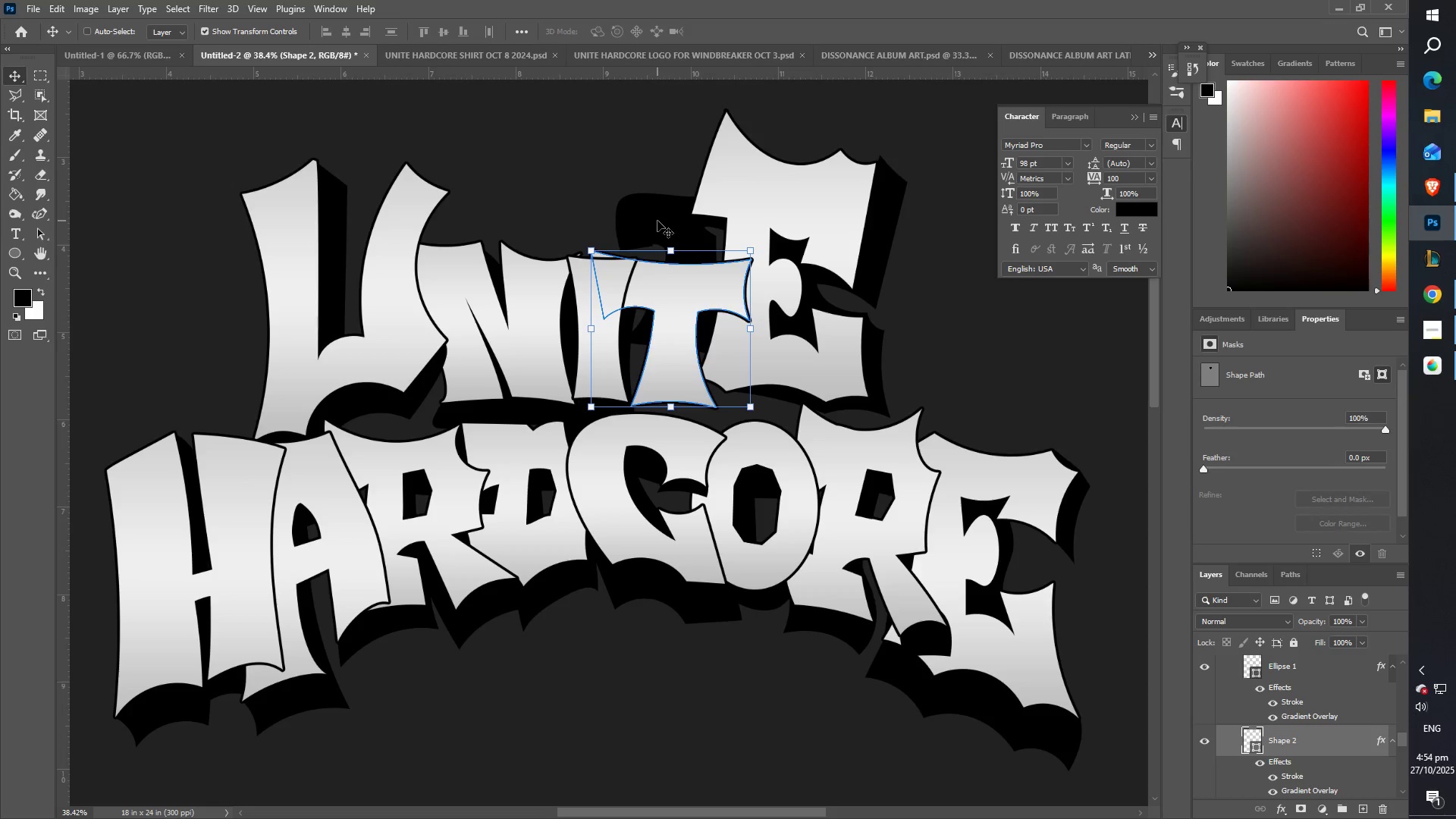 
right_click([657, 221])
 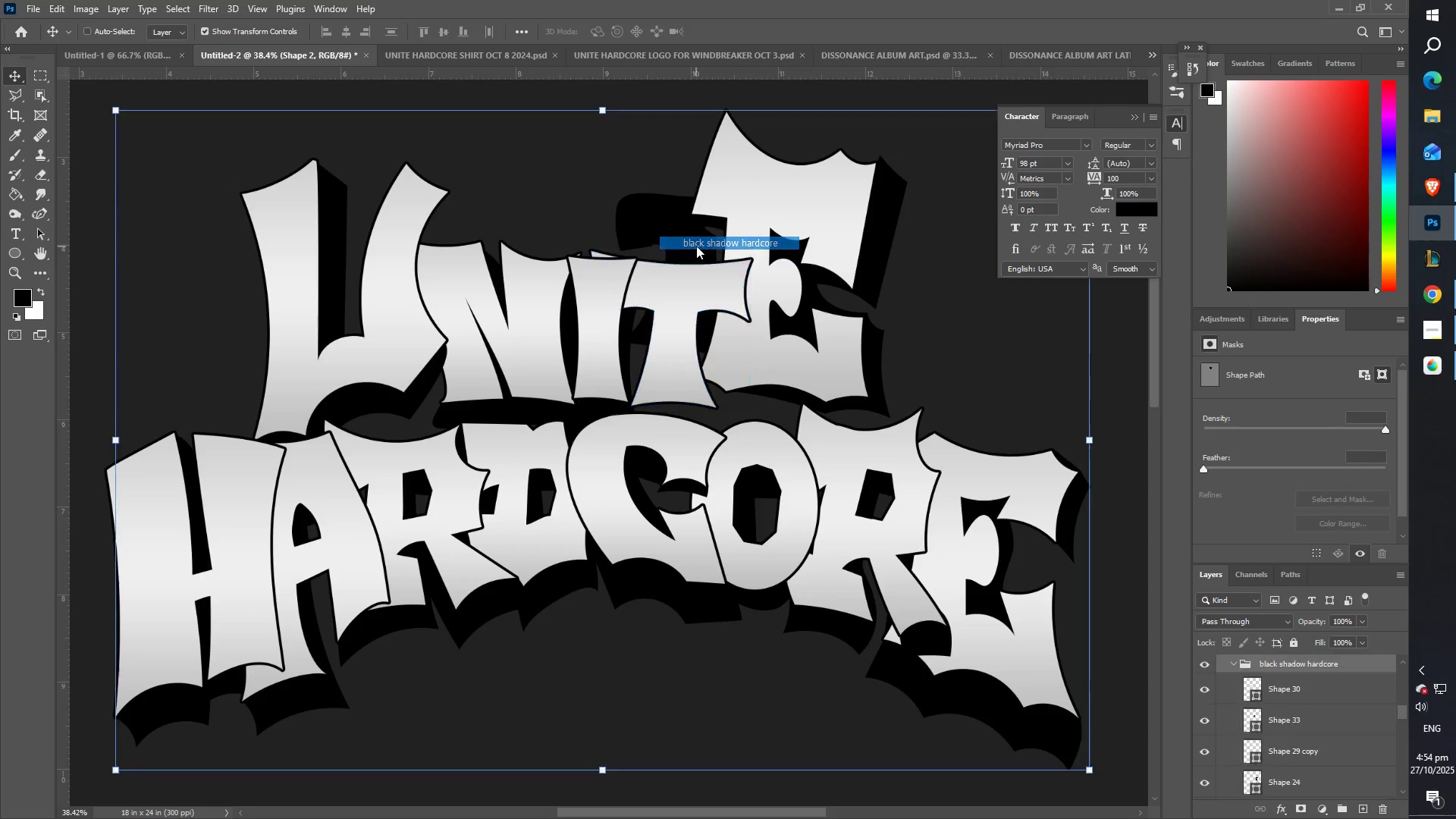 
hold_key(key=ShiftLeft, duration=0.37)
 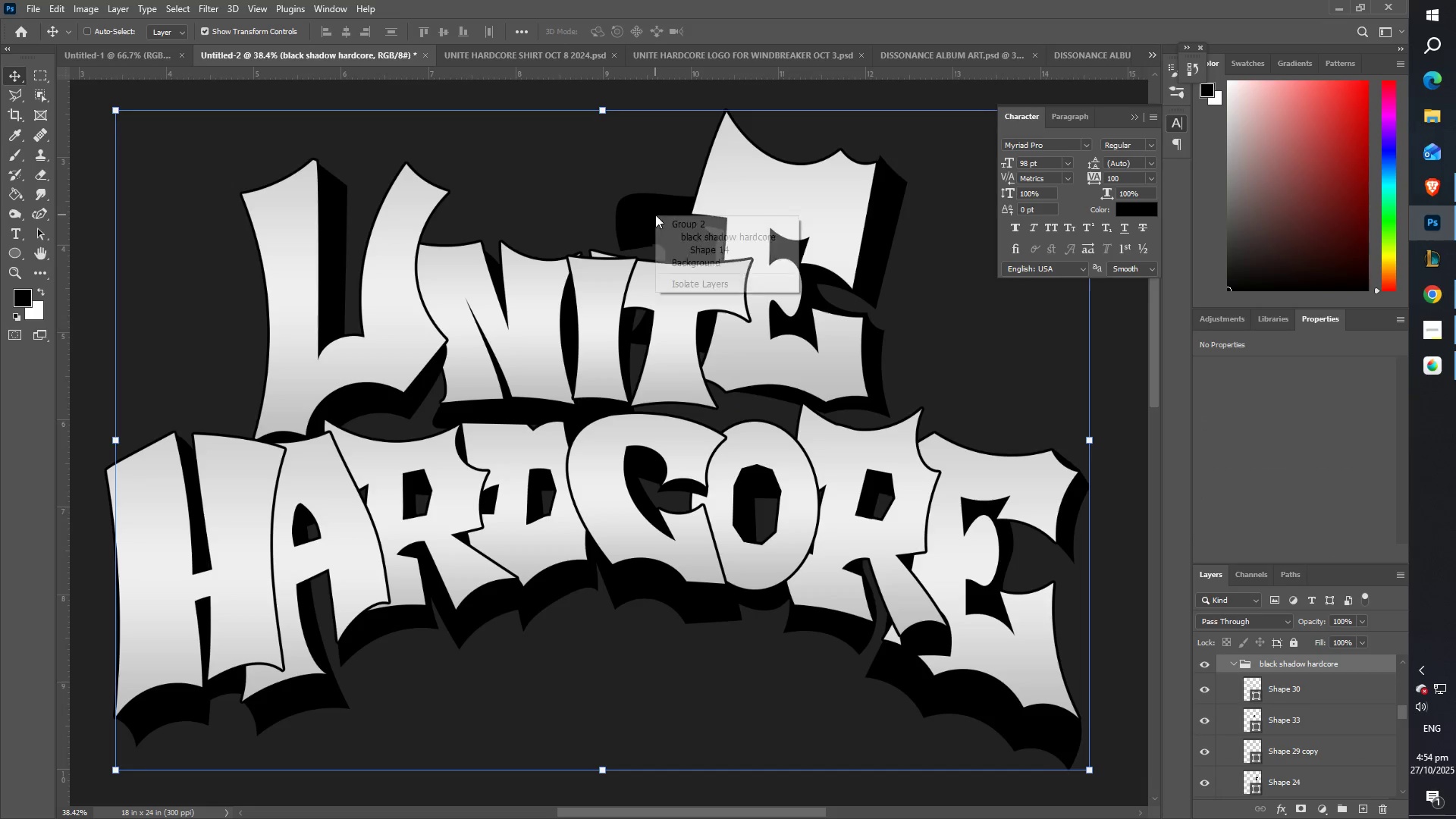 
right_click([655, 215])
 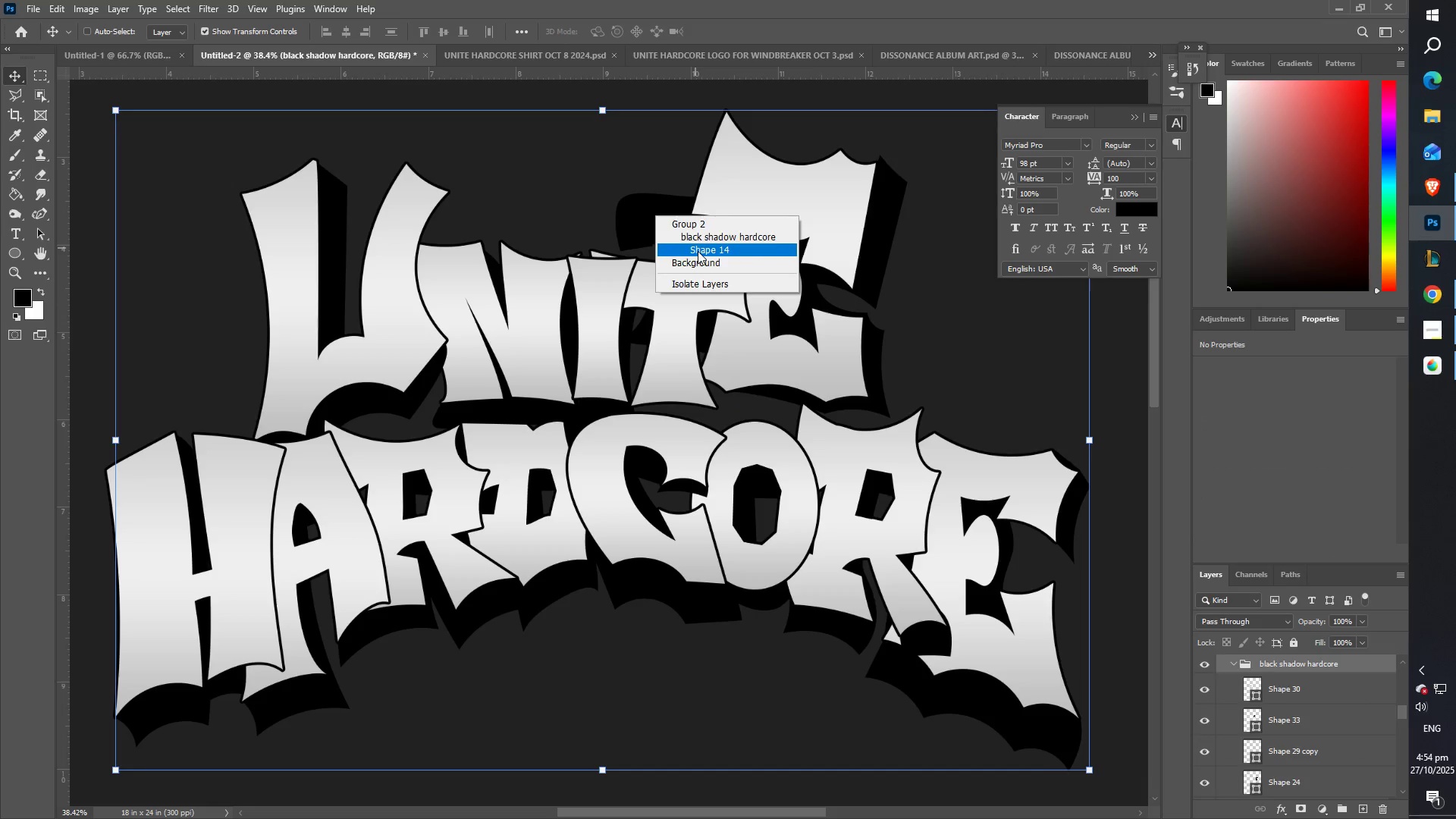 
left_click([698, 251])
 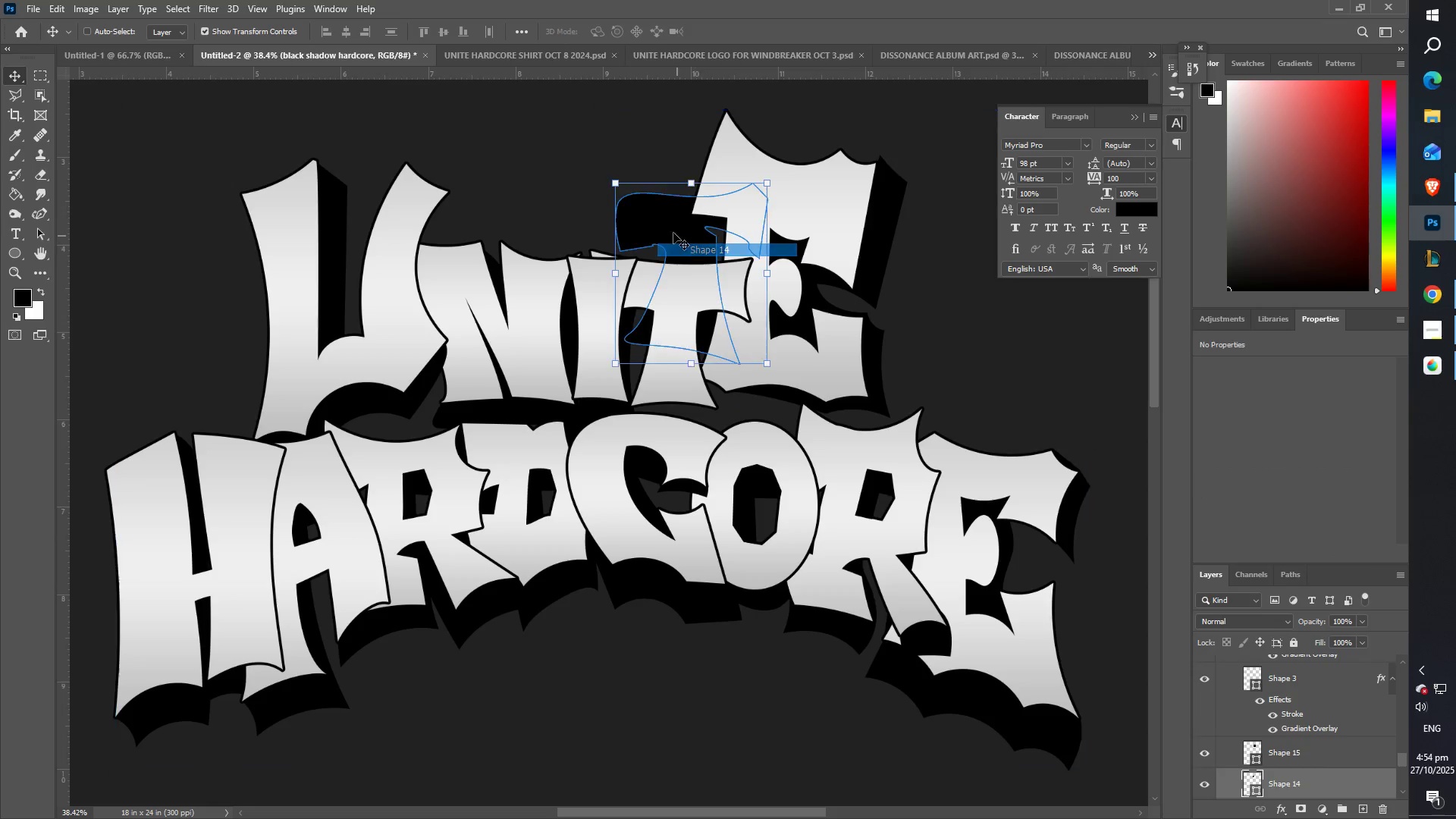 
hold_key(key=ShiftLeft, duration=1.54)
 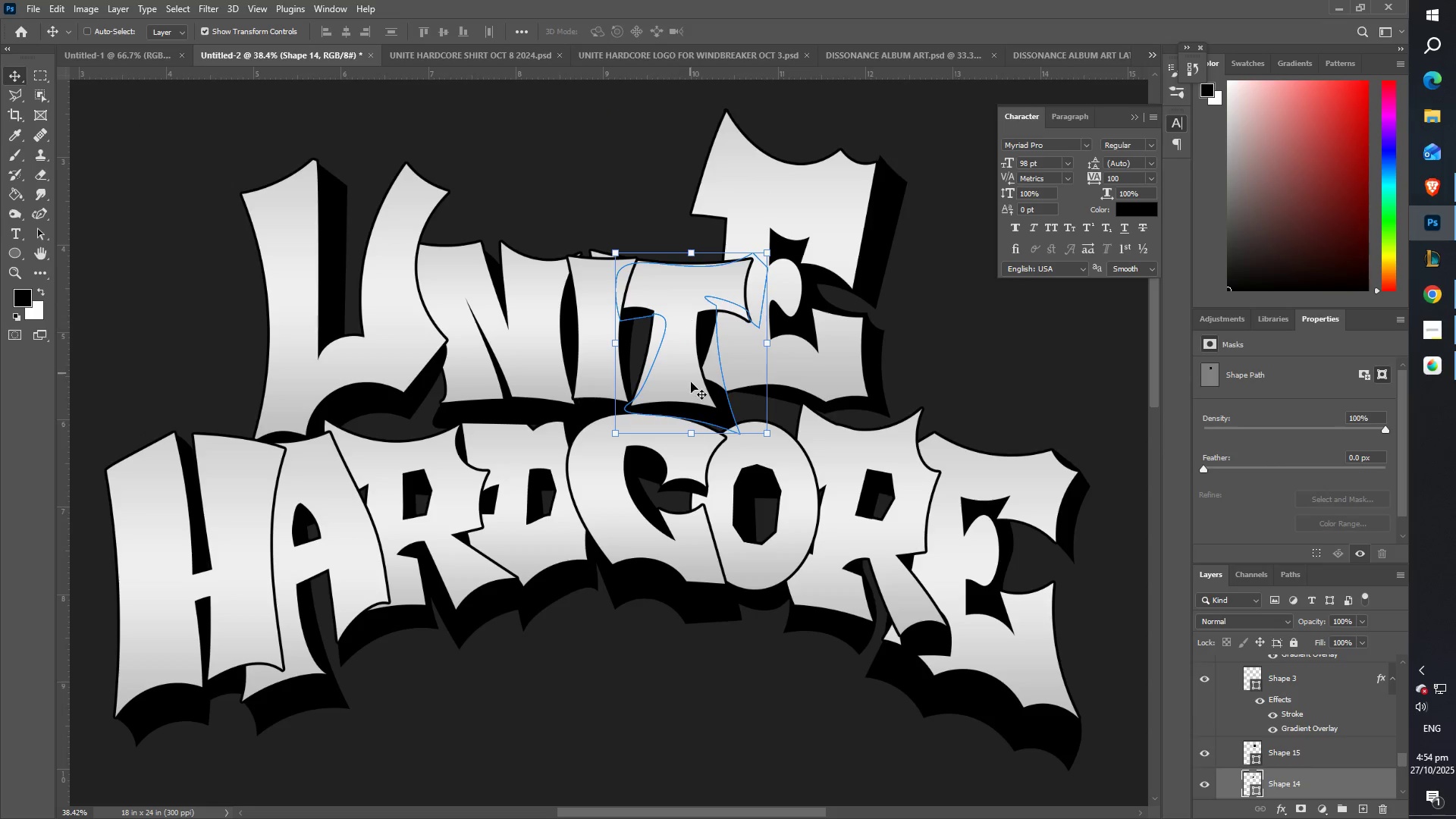 
hold_key(key=ShiftLeft, duration=1.5)
 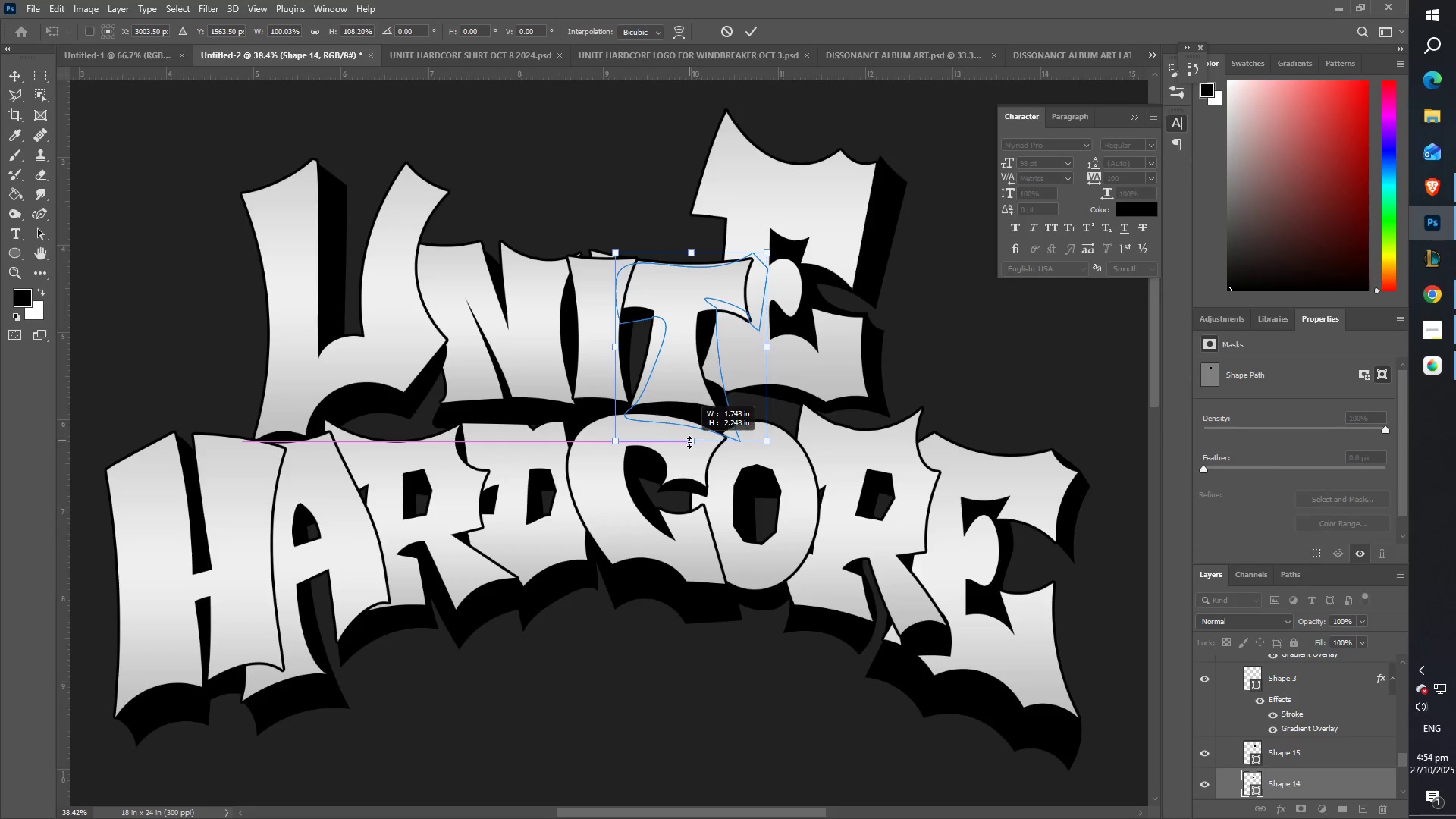 
hold_key(key=ShiftLeft, duration=1.04)
 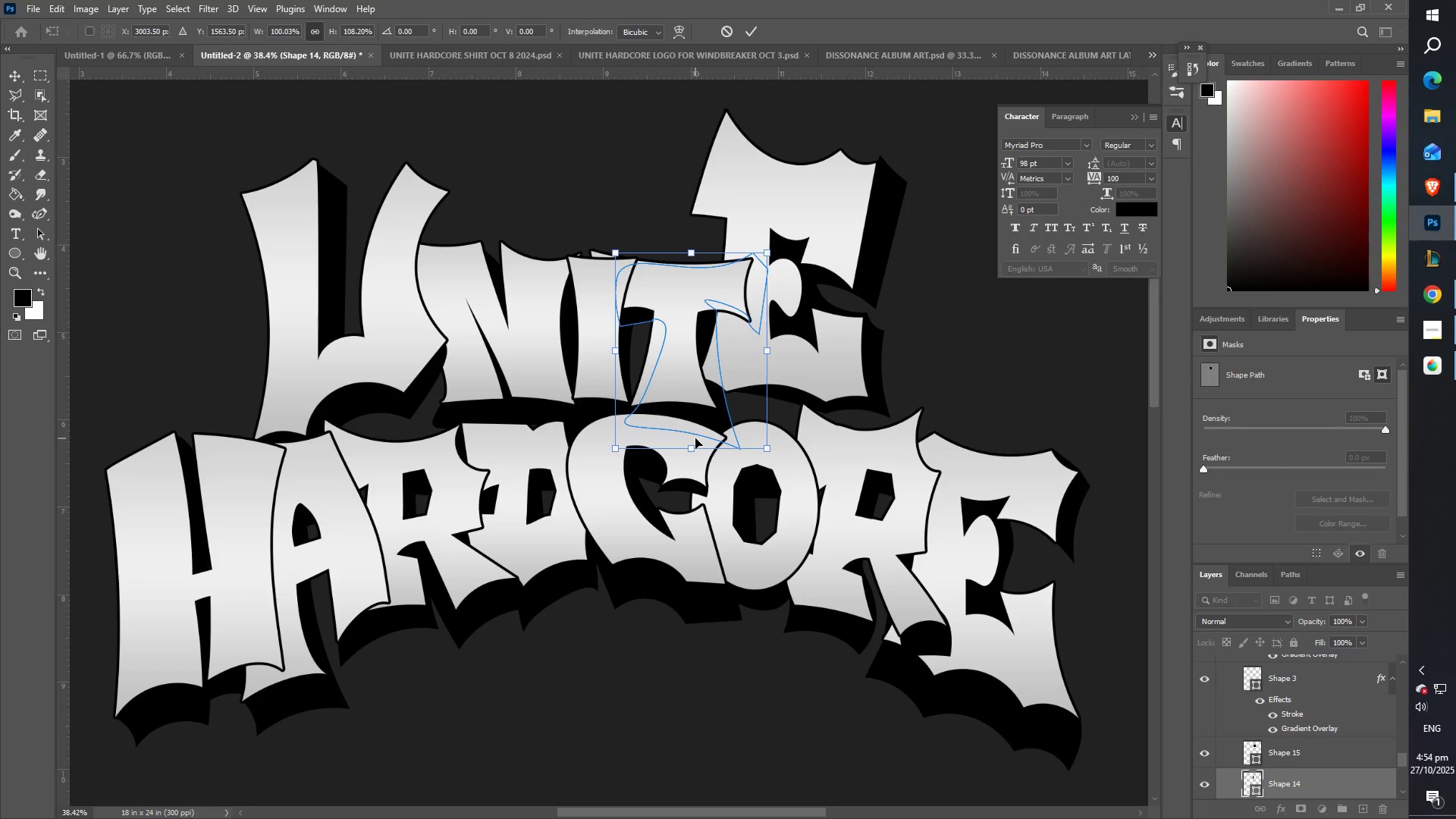 
key(Enter)
 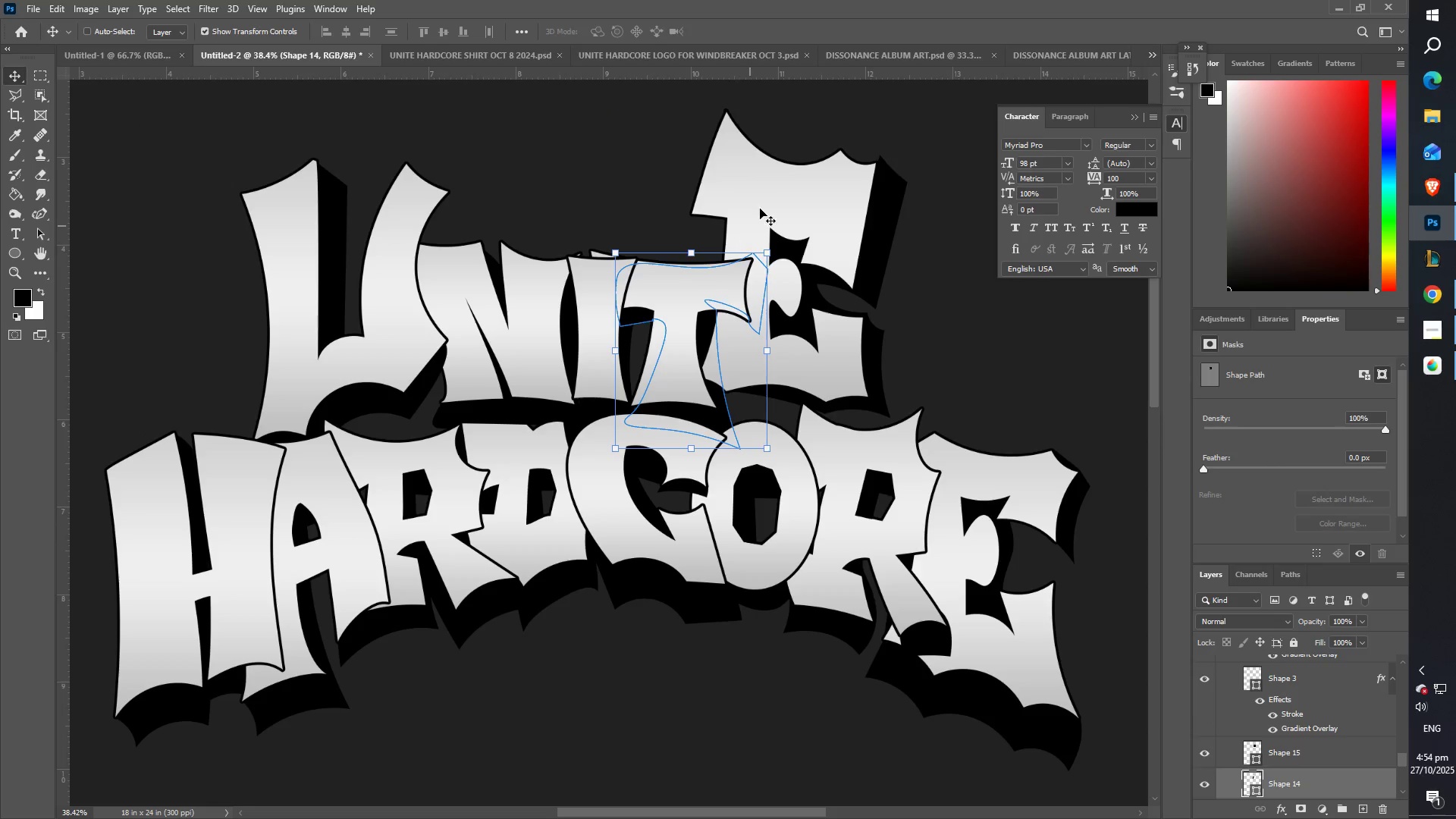 
right_click([766, 185])
 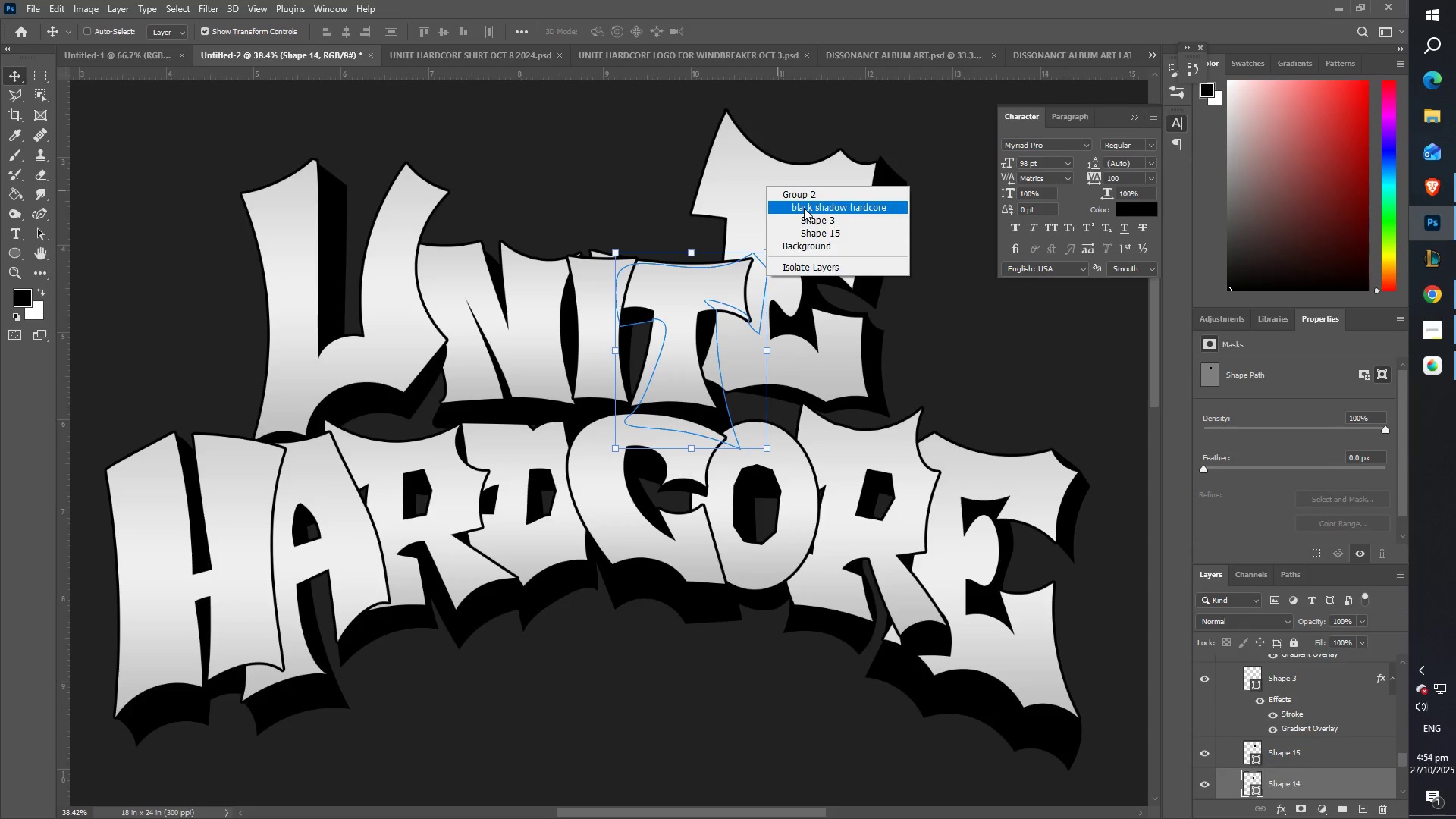 
left_click([804, 208])
 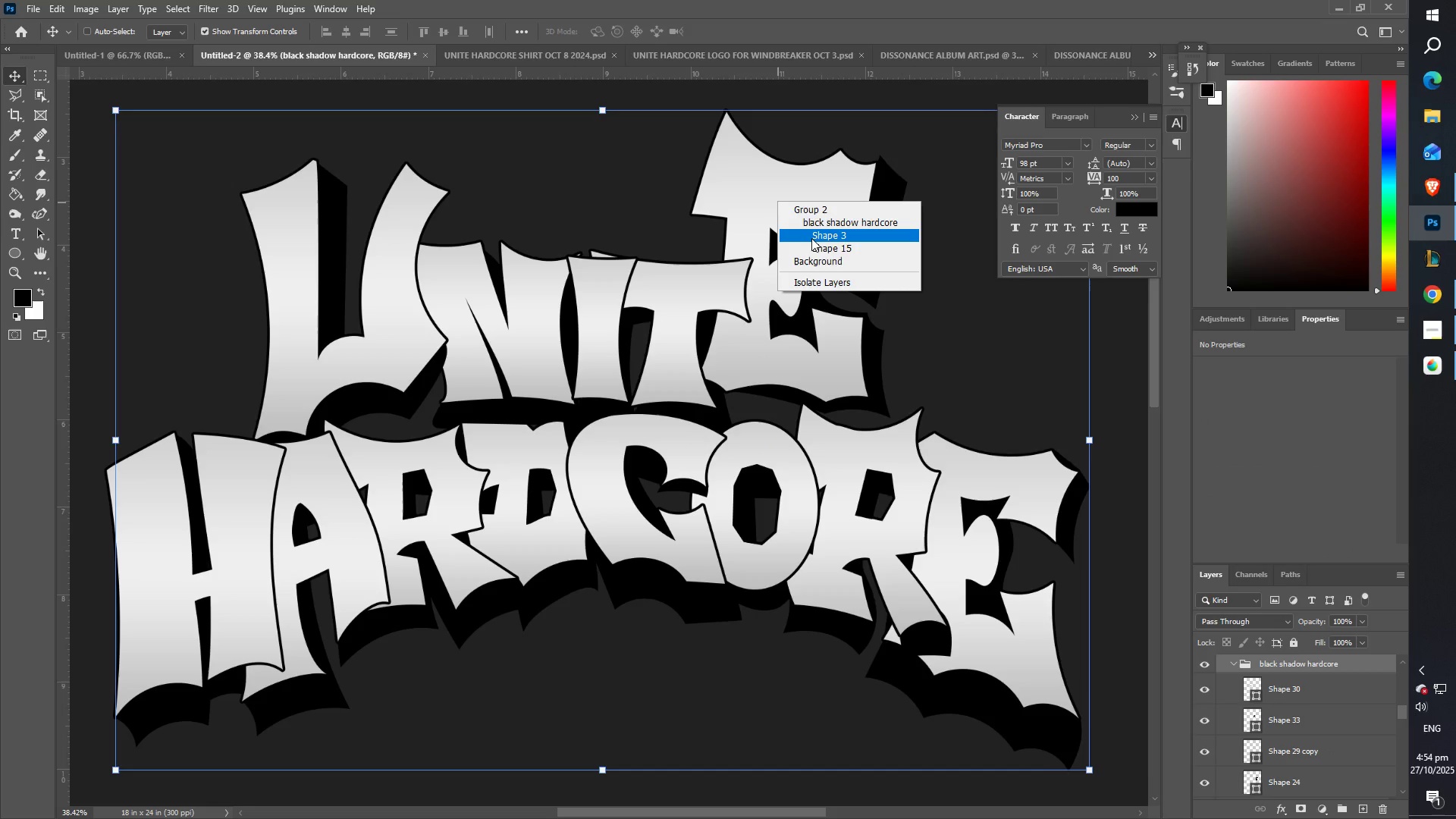 
left_click([811, 238])
 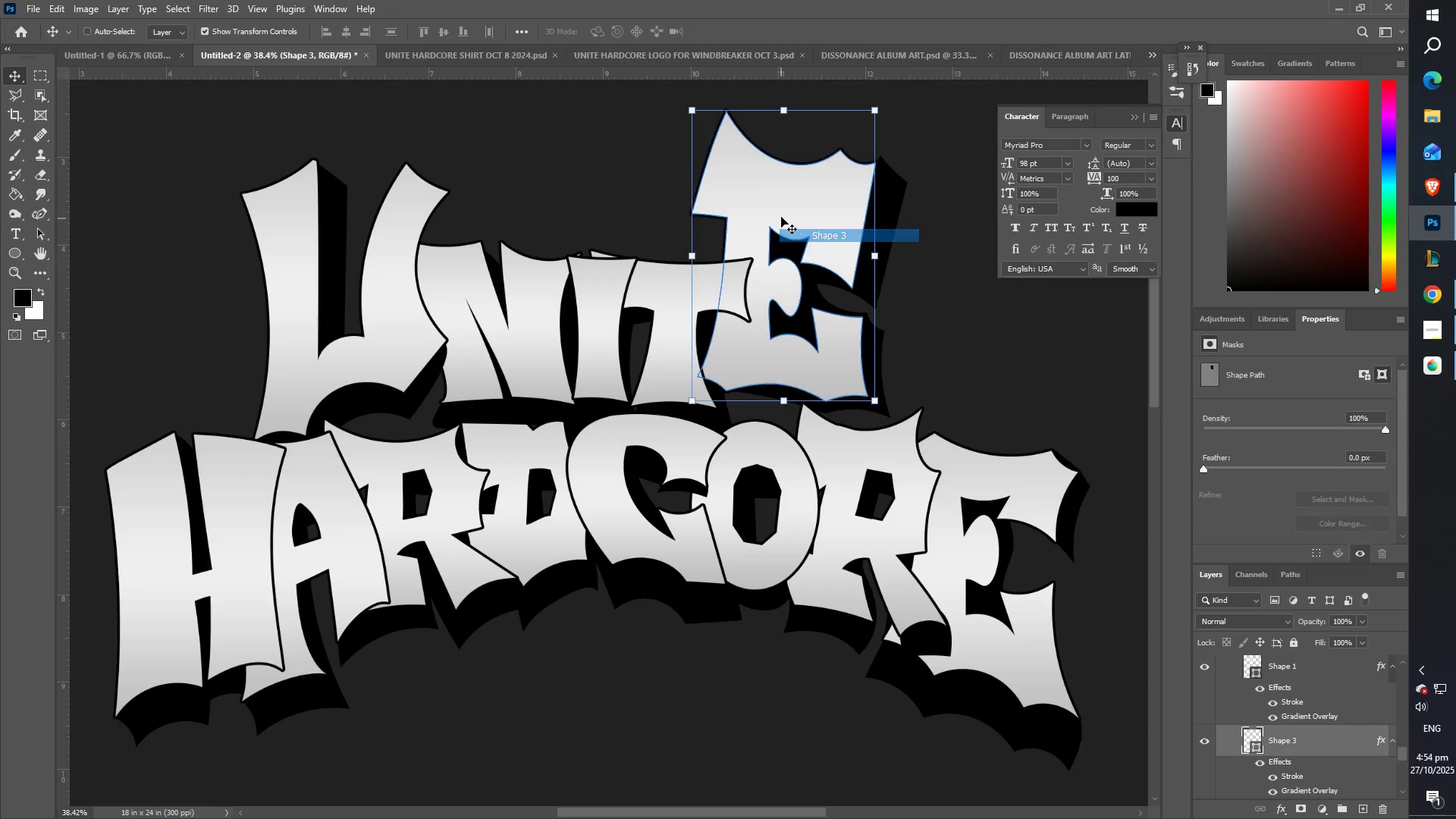 
hold_key(key=ShiftLeft, duration=1.53)
 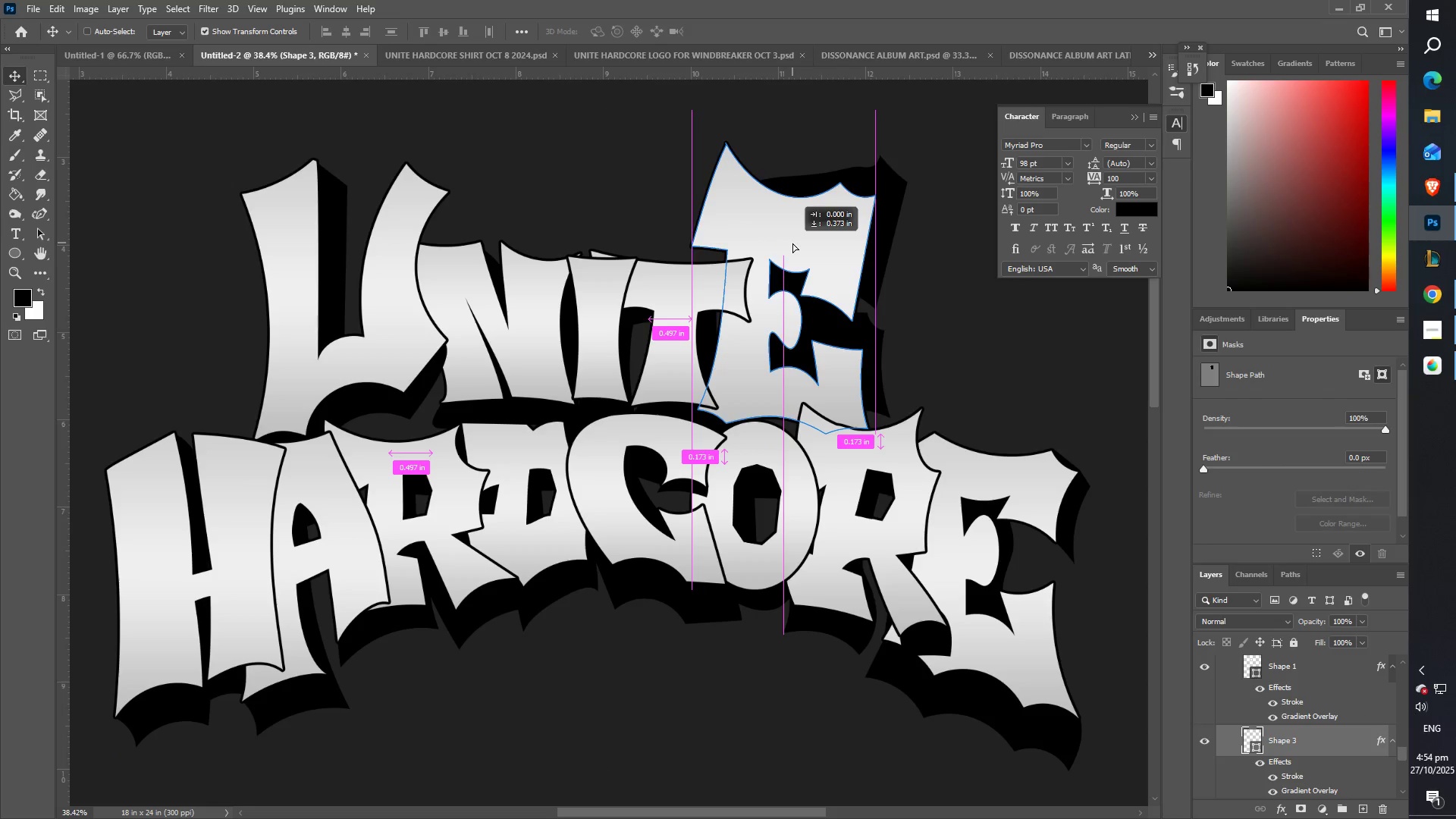 
hold_key(key=ShiftLeft, duration=1.52)
 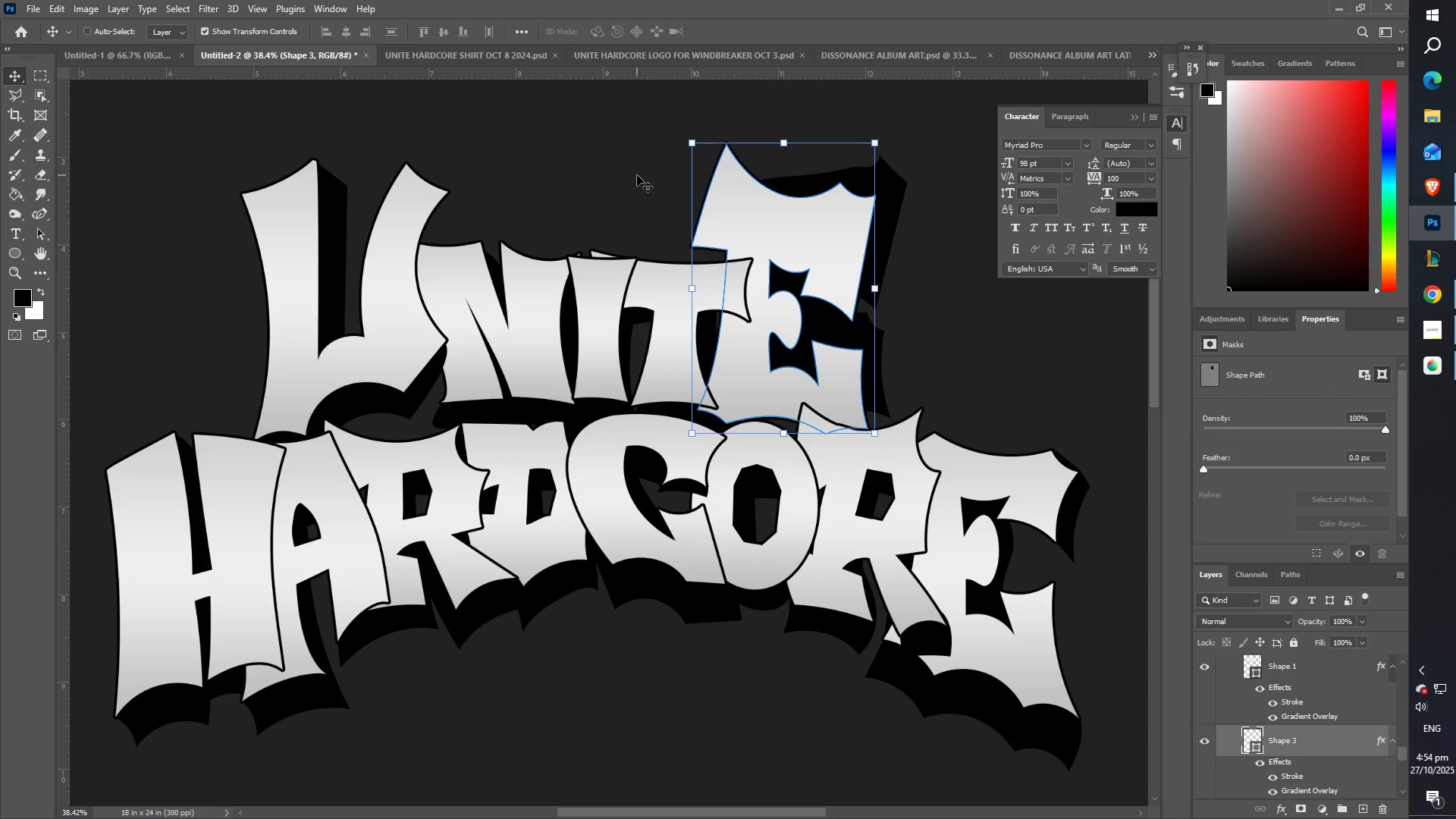 
key(Shift+ShiftLeft)
 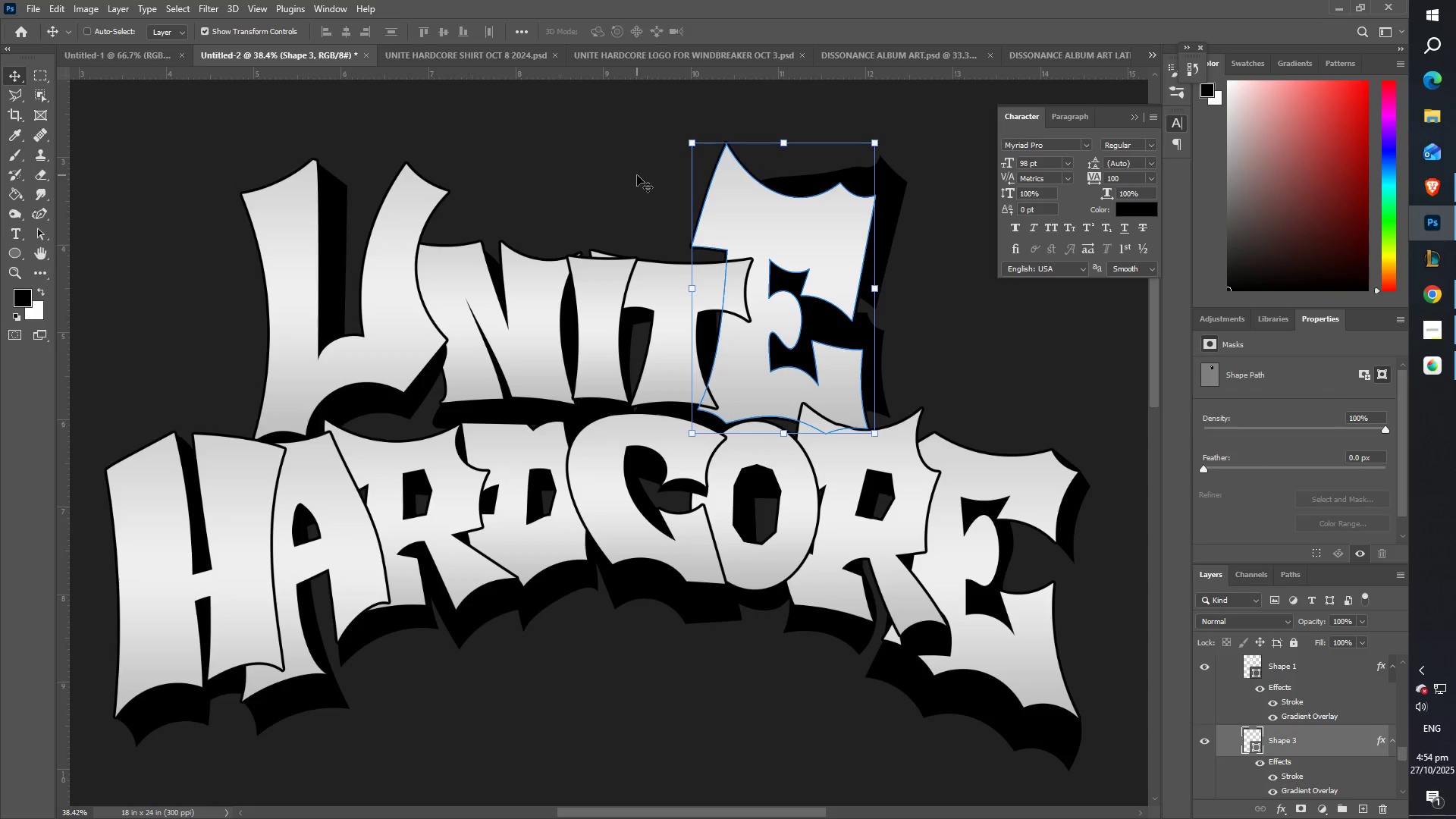 
key(Shift+ShiftLeft)
 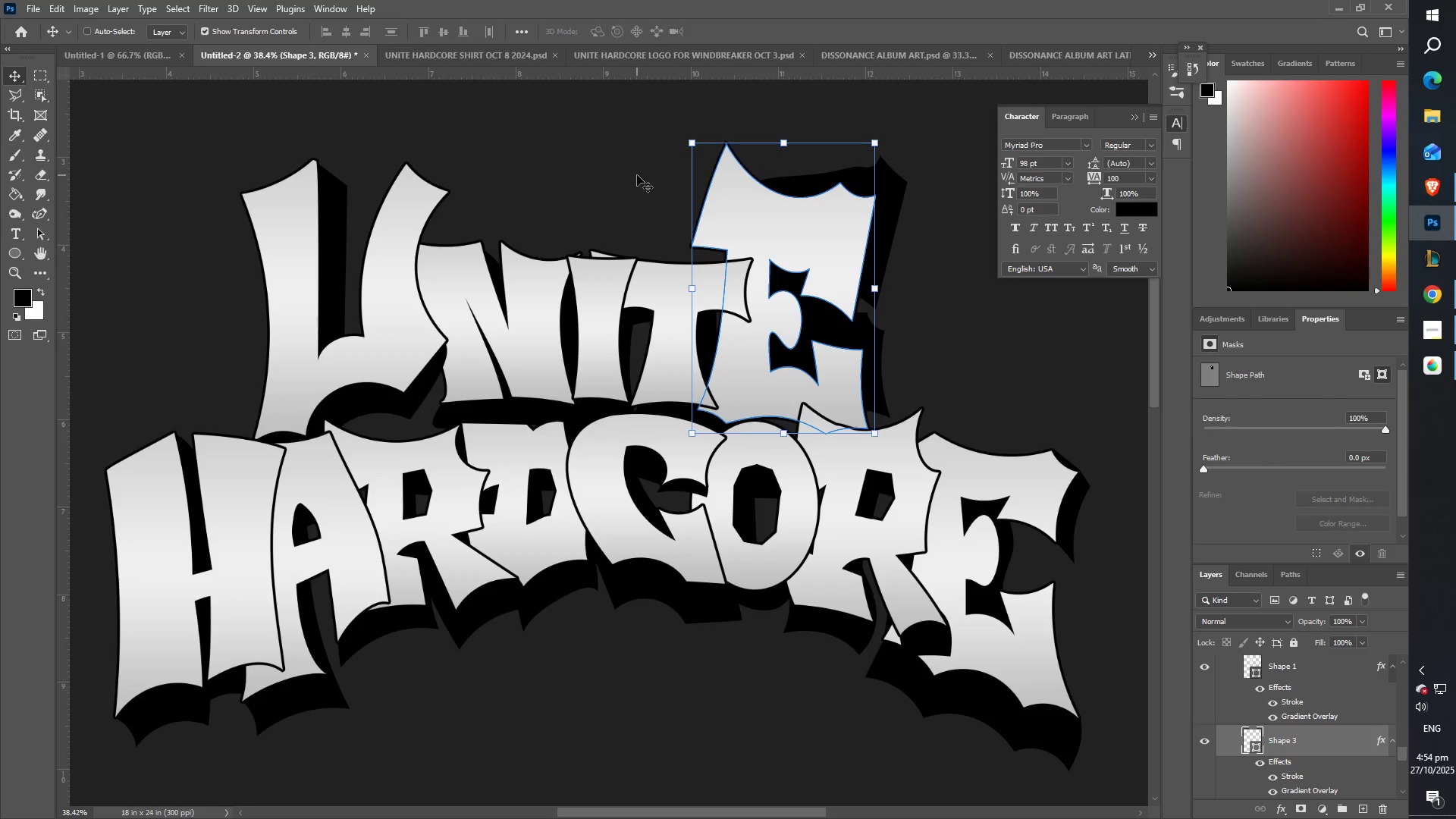 
key(Shift+ShiftLeft)
 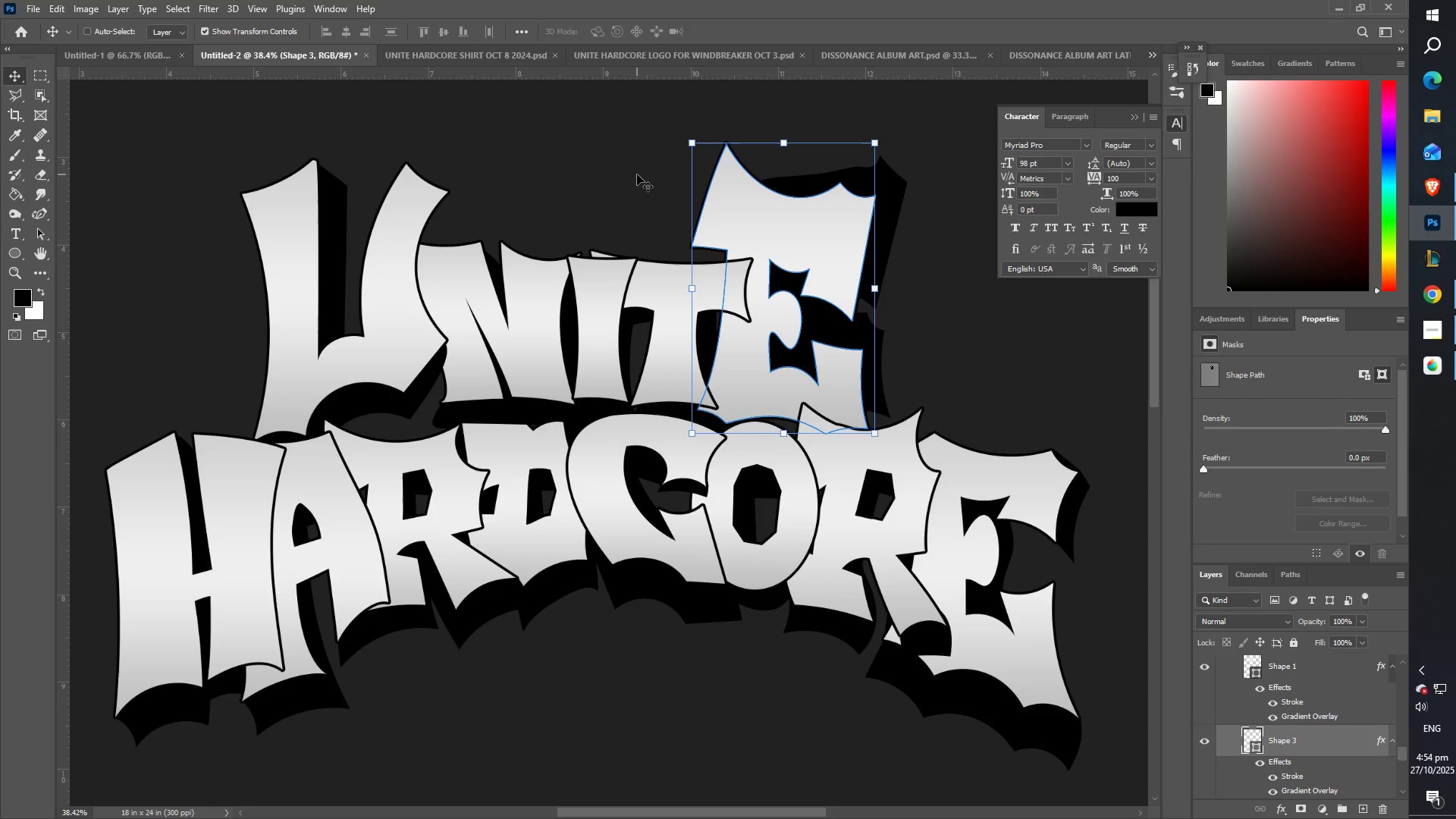 
key(Shift+ShiftLeft)
 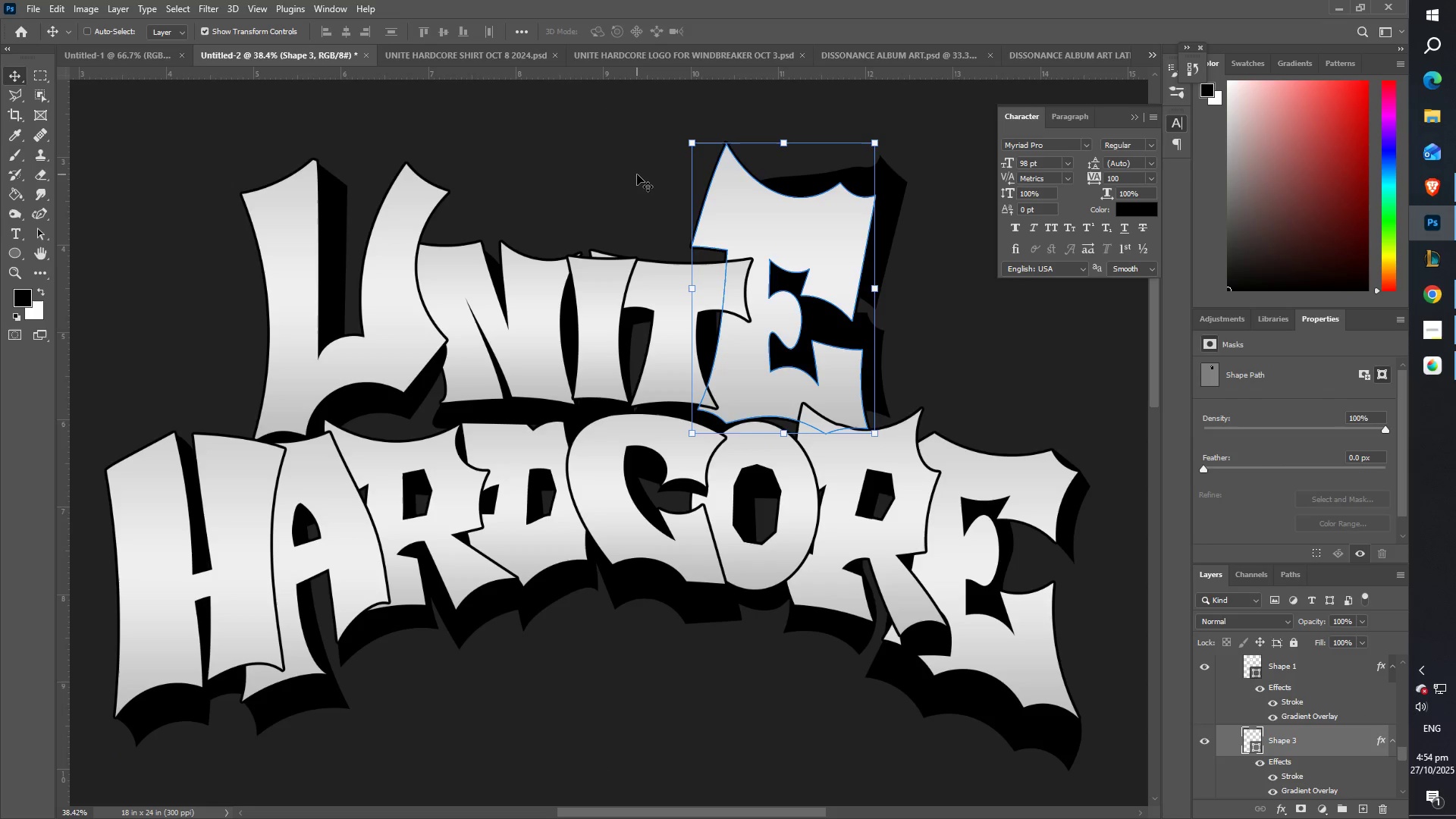 
key(Shift+ShiftLeft)
 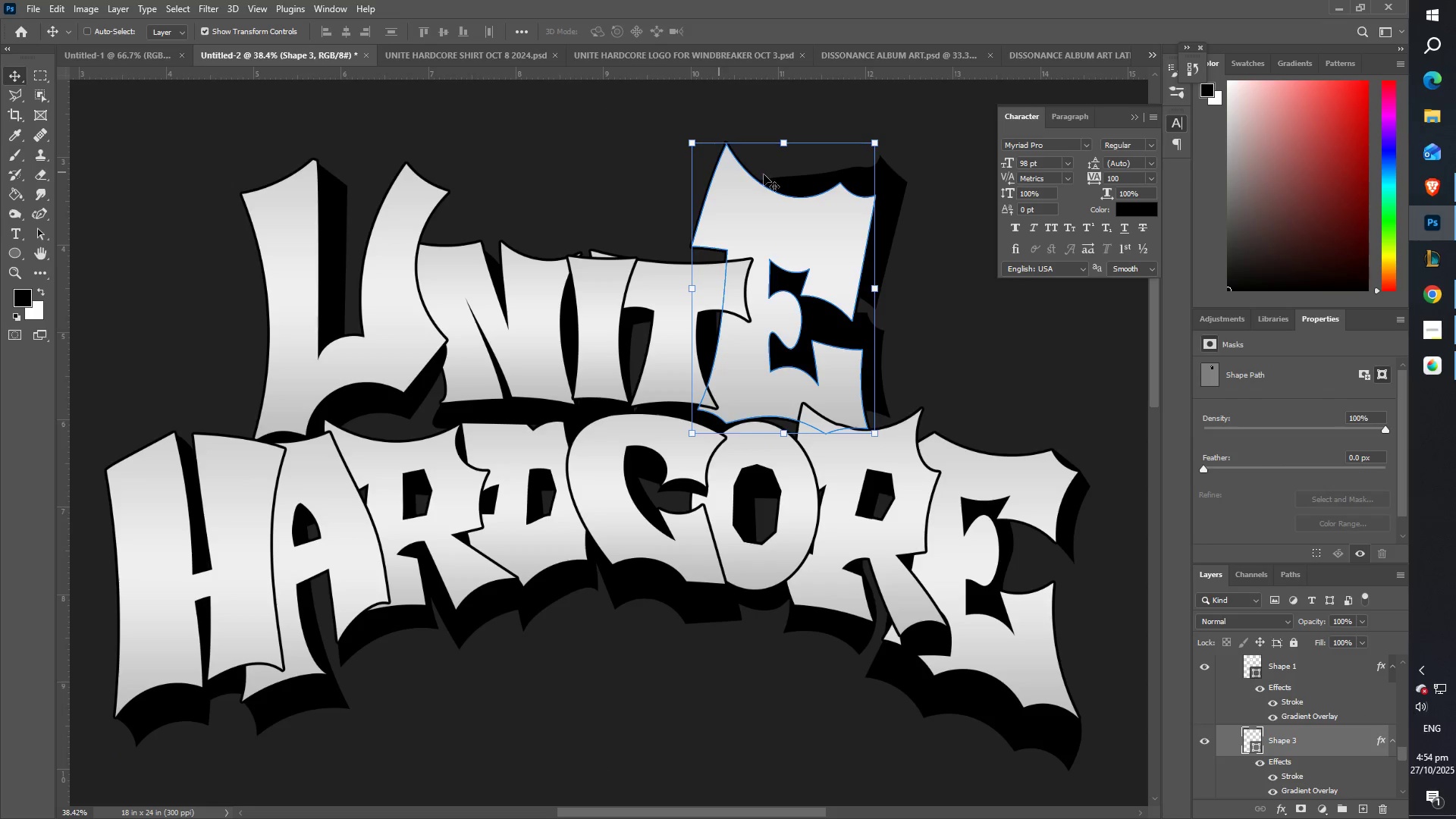 
right_click([900, 188])
 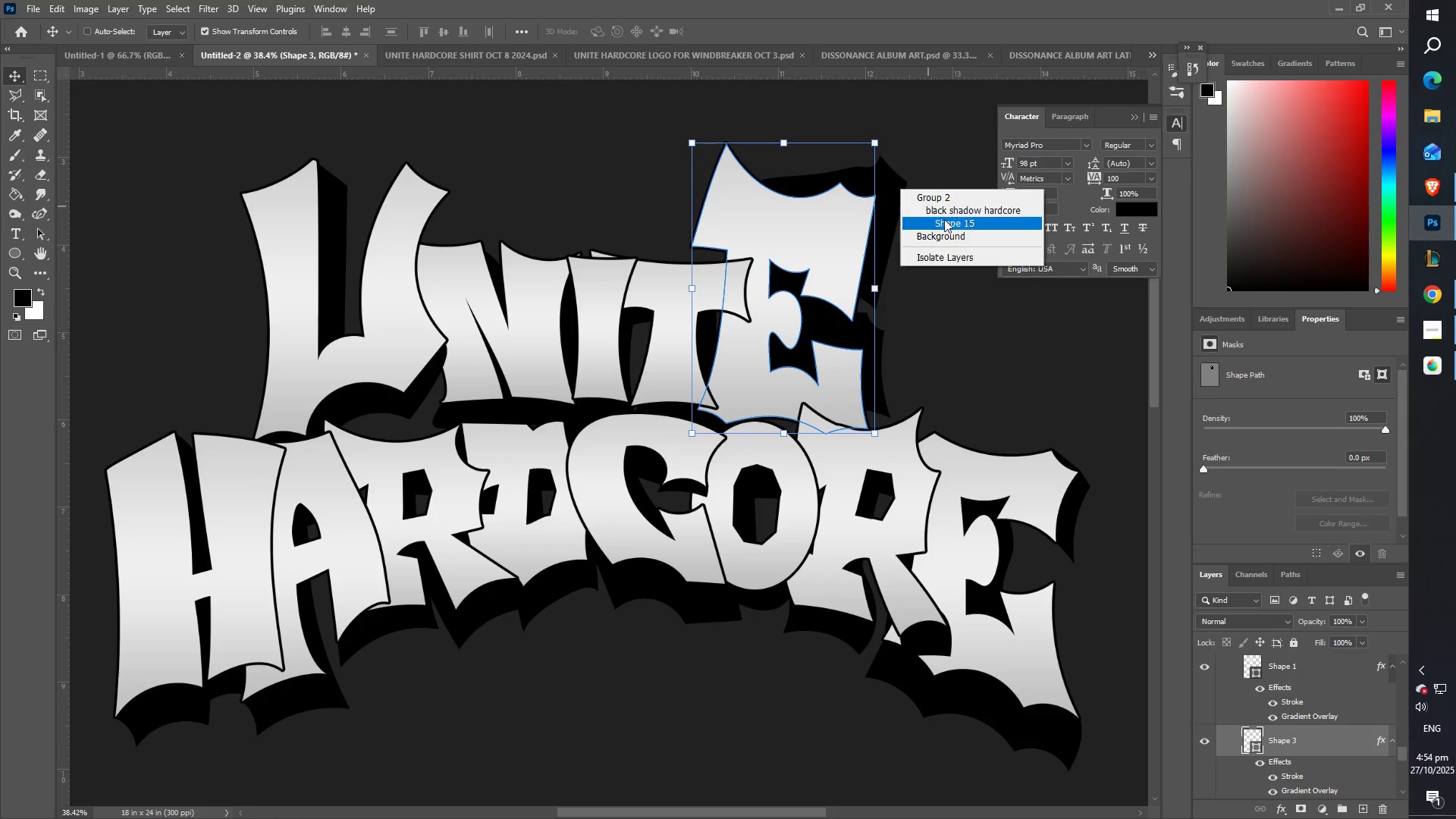 
left_click([944, 219])
 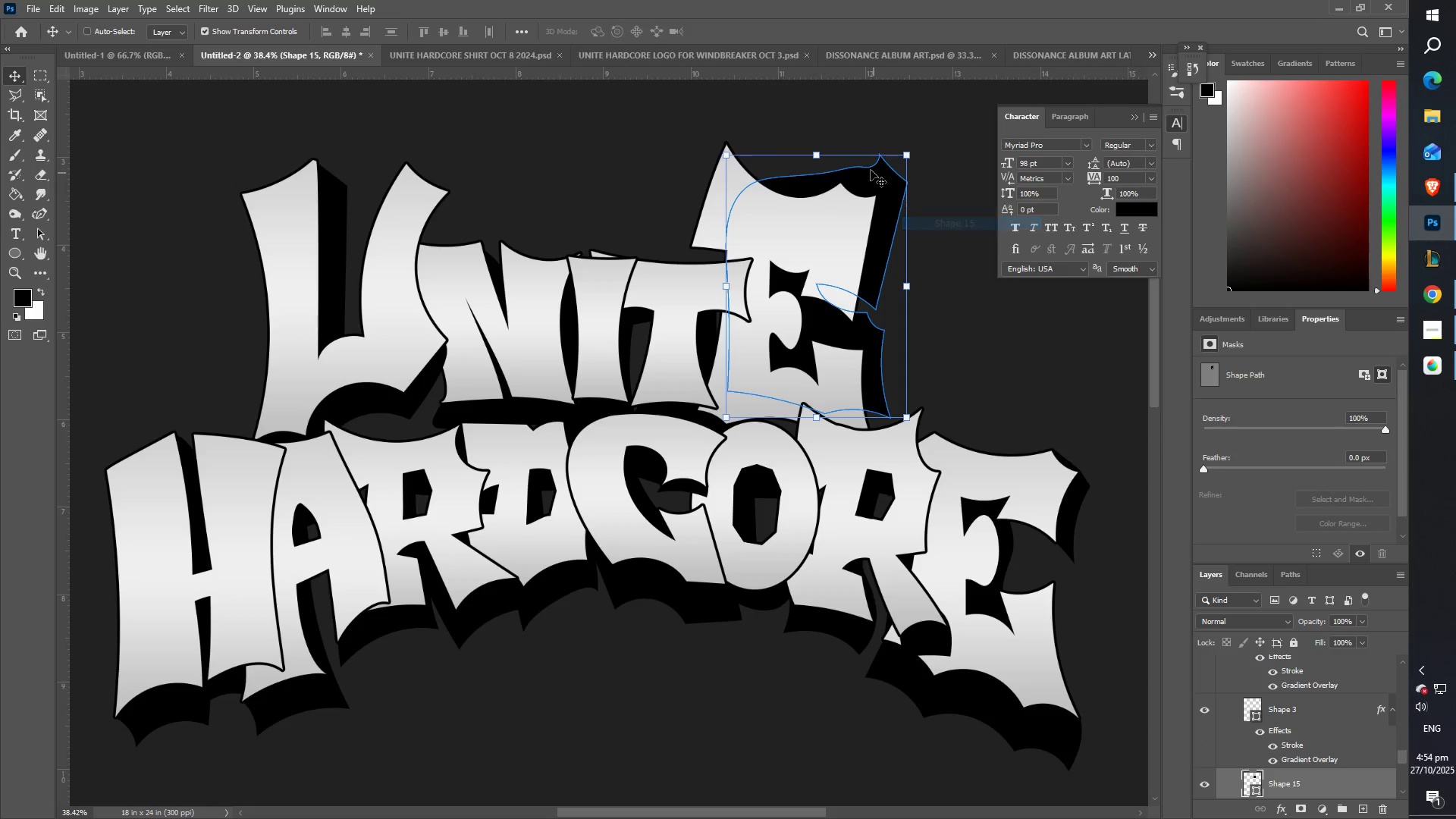 
hold_key(key=ShiftLeft, duration=1.53)
 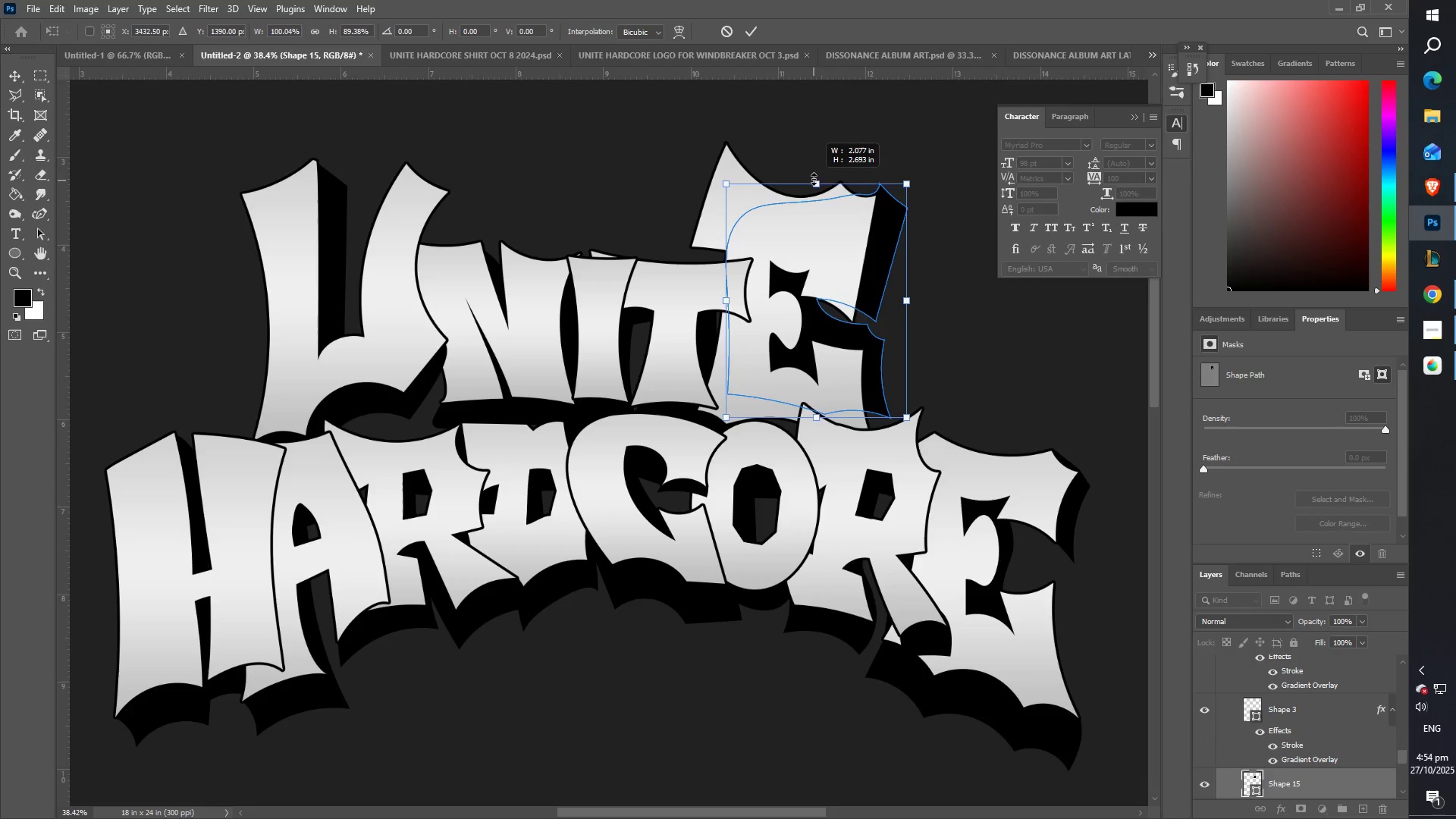 
hold_key(key=ShiftLeft, duration=1.52)
 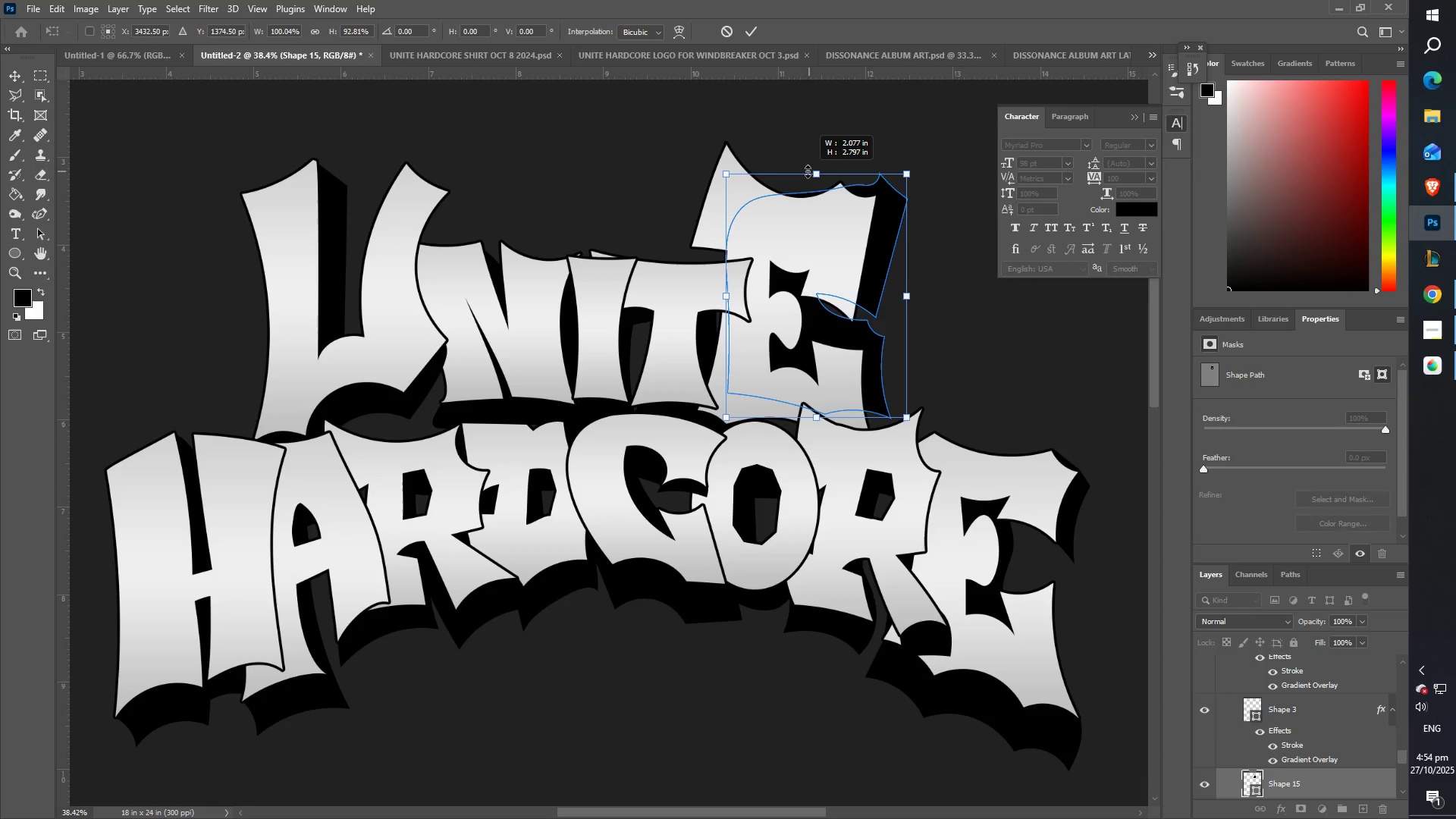 
hold_key(key=ShiftLeft, duration=1.52)
 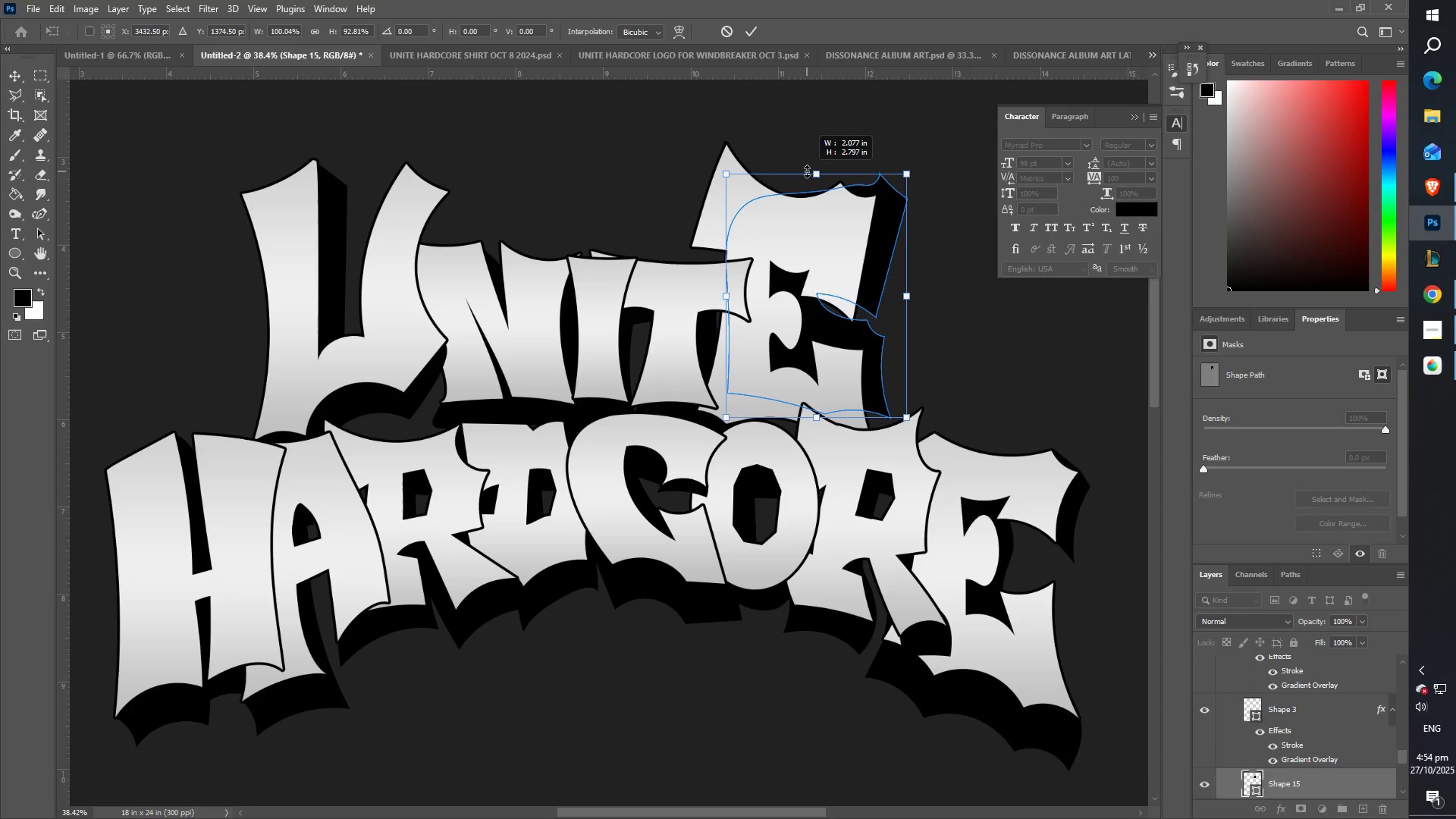 
hold_key(key=ShiftLeft, duration=1.51)
 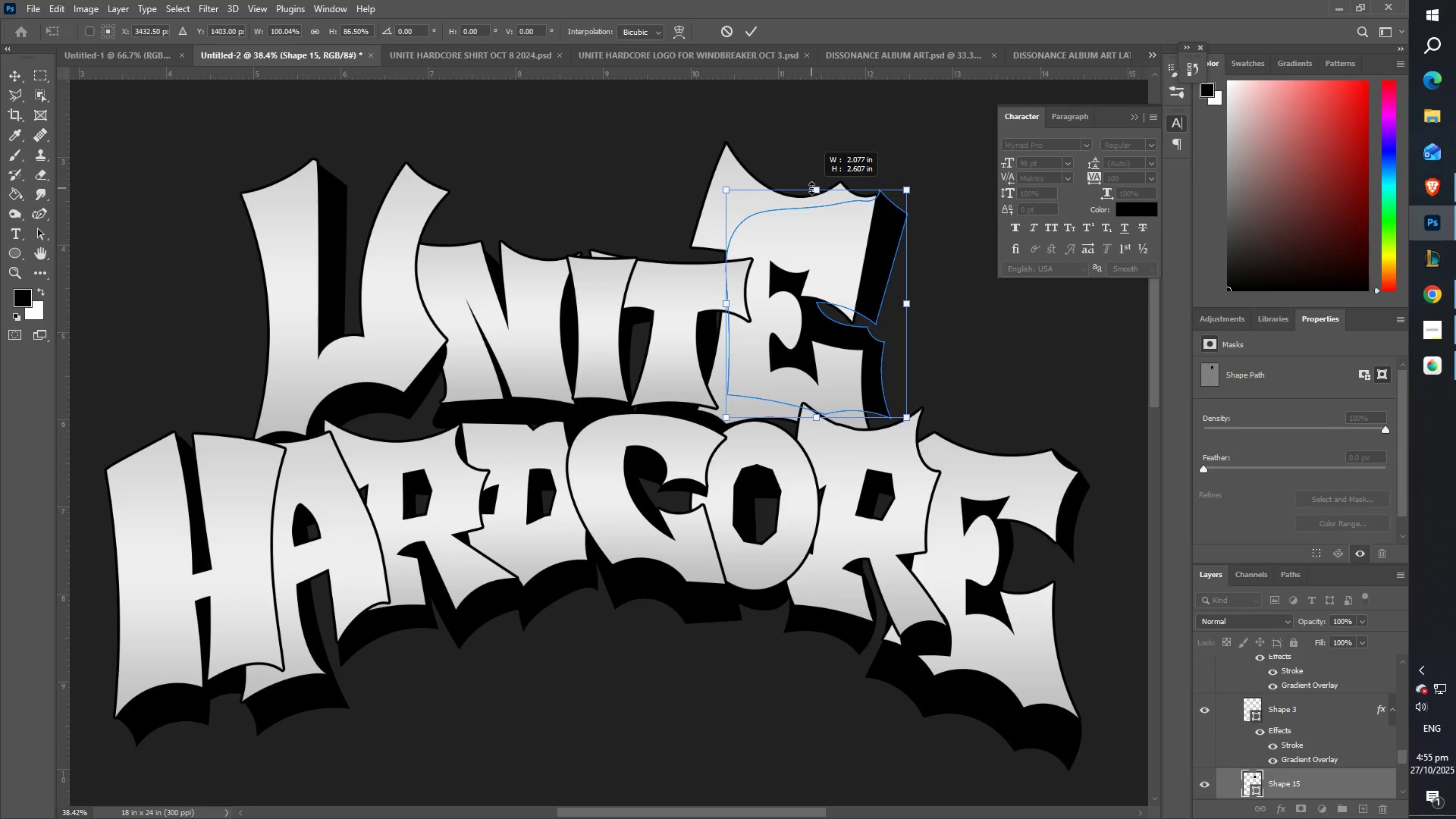 
hold_key(key=ShiftLeft, duration=1.52)
 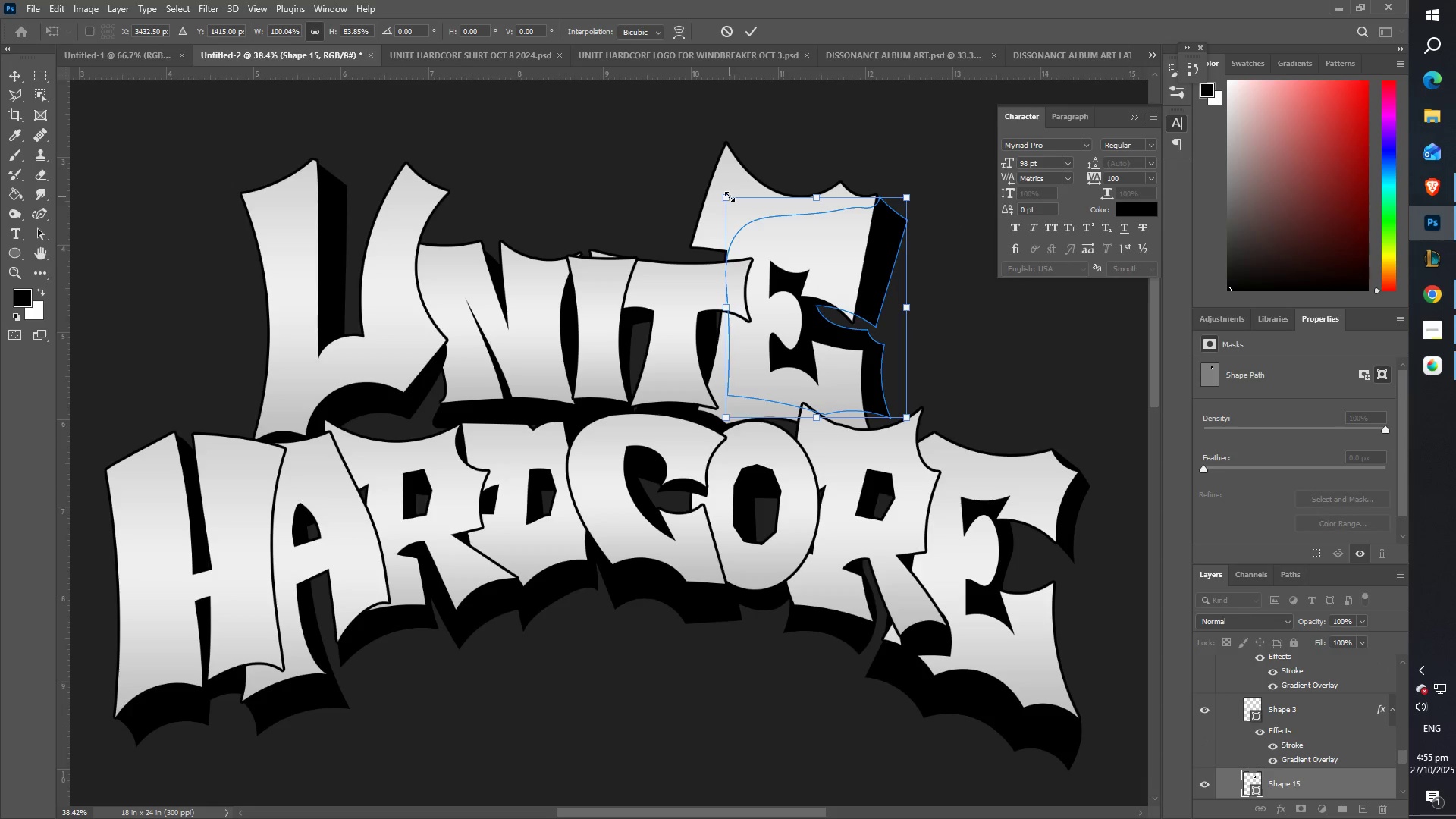 
hold_key(key=ShiftLeft, duration=1.52)
 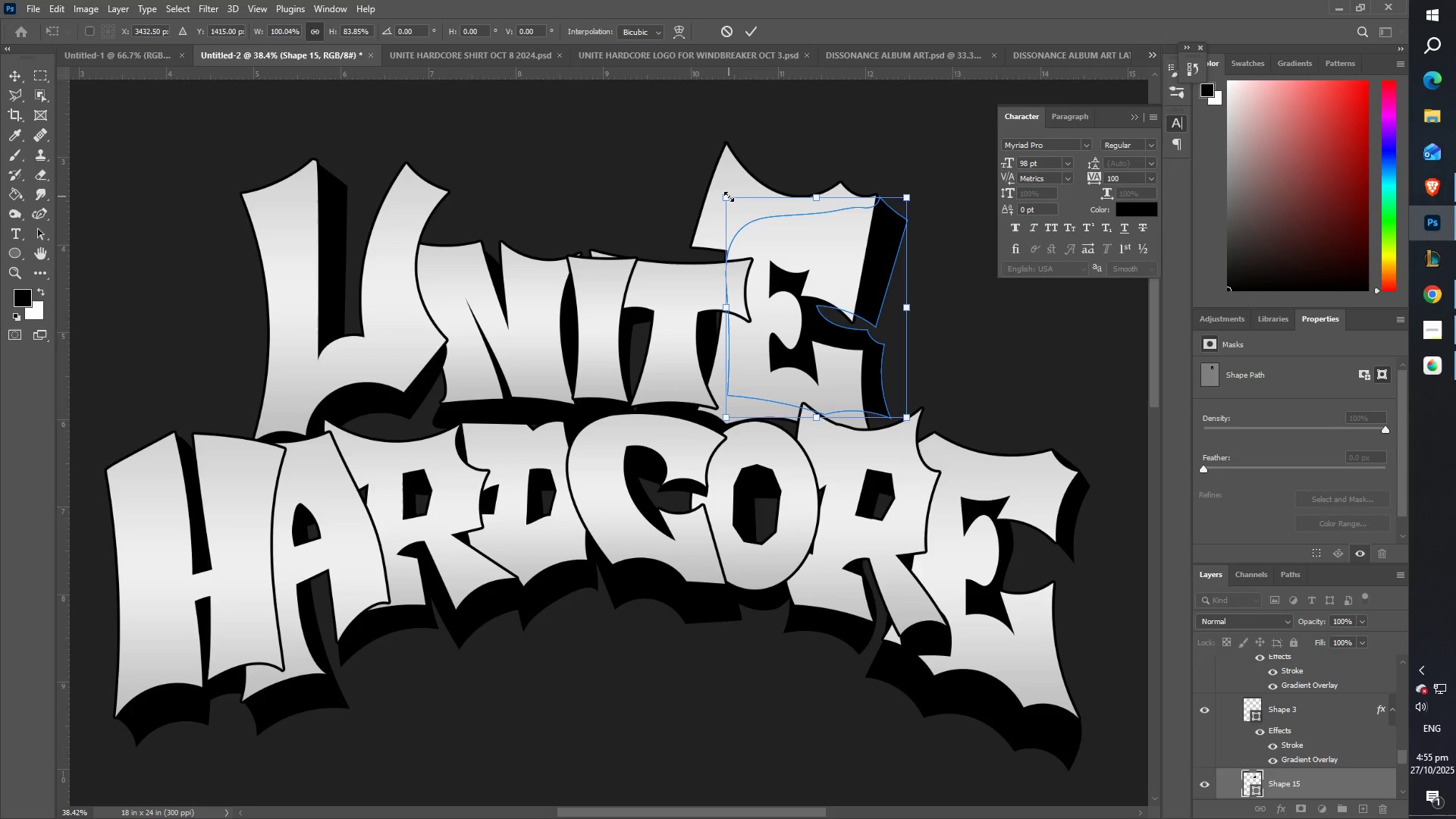 
hold_key(key=ShiftLeft, duration=0.94)
left_click([729, 196])
 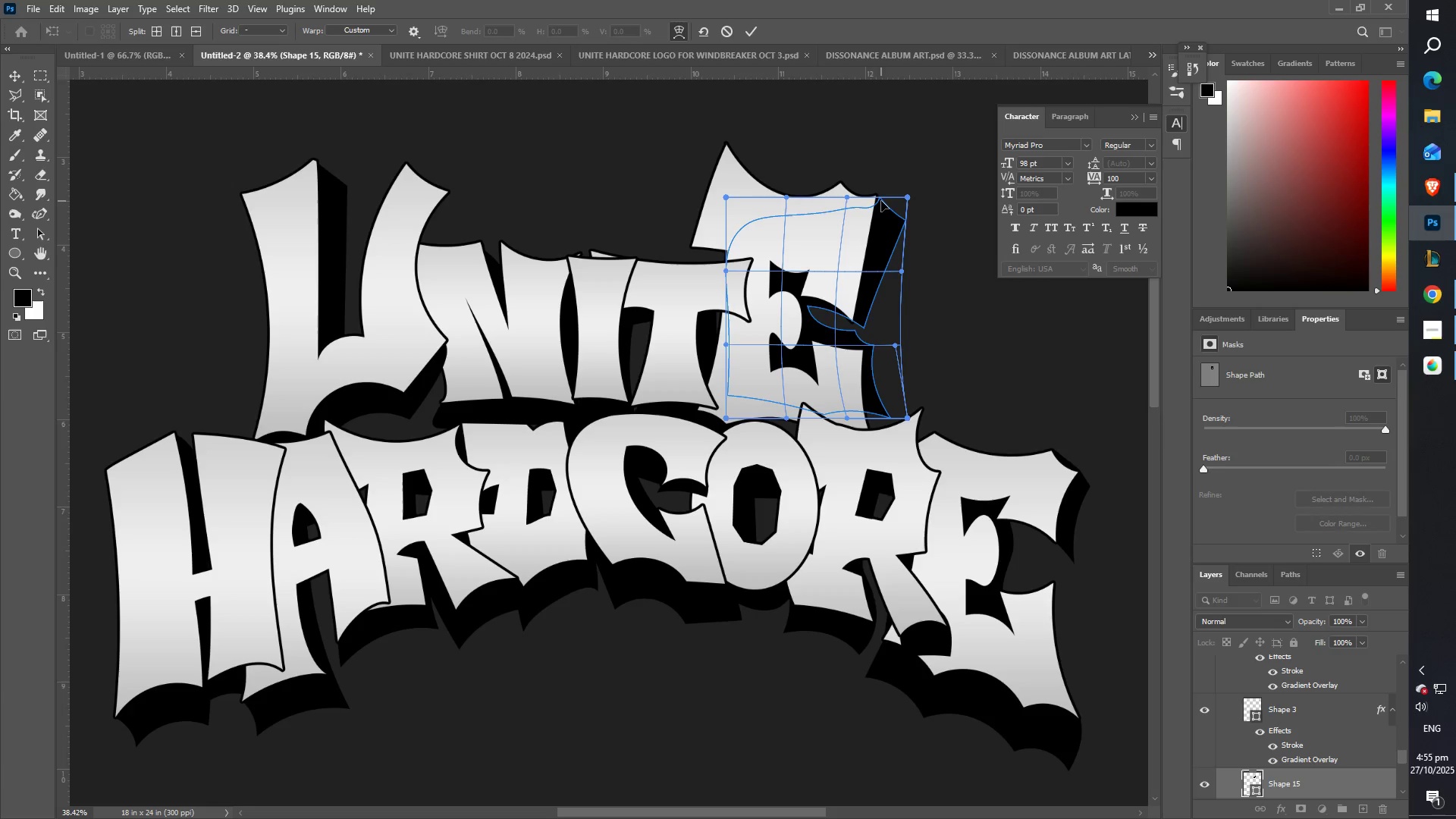 
wait(9.11)
 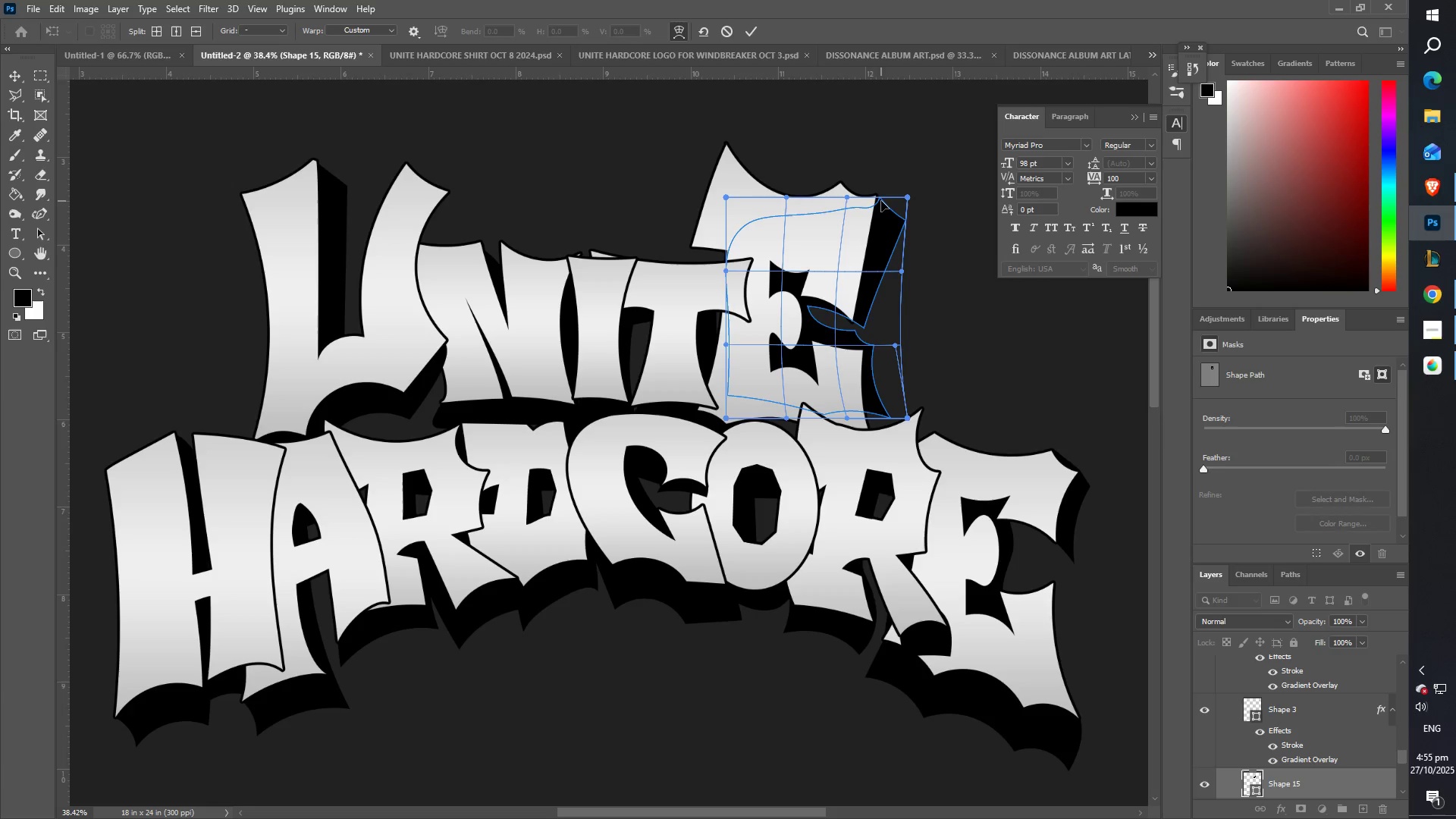 
left_click([750, 29])
 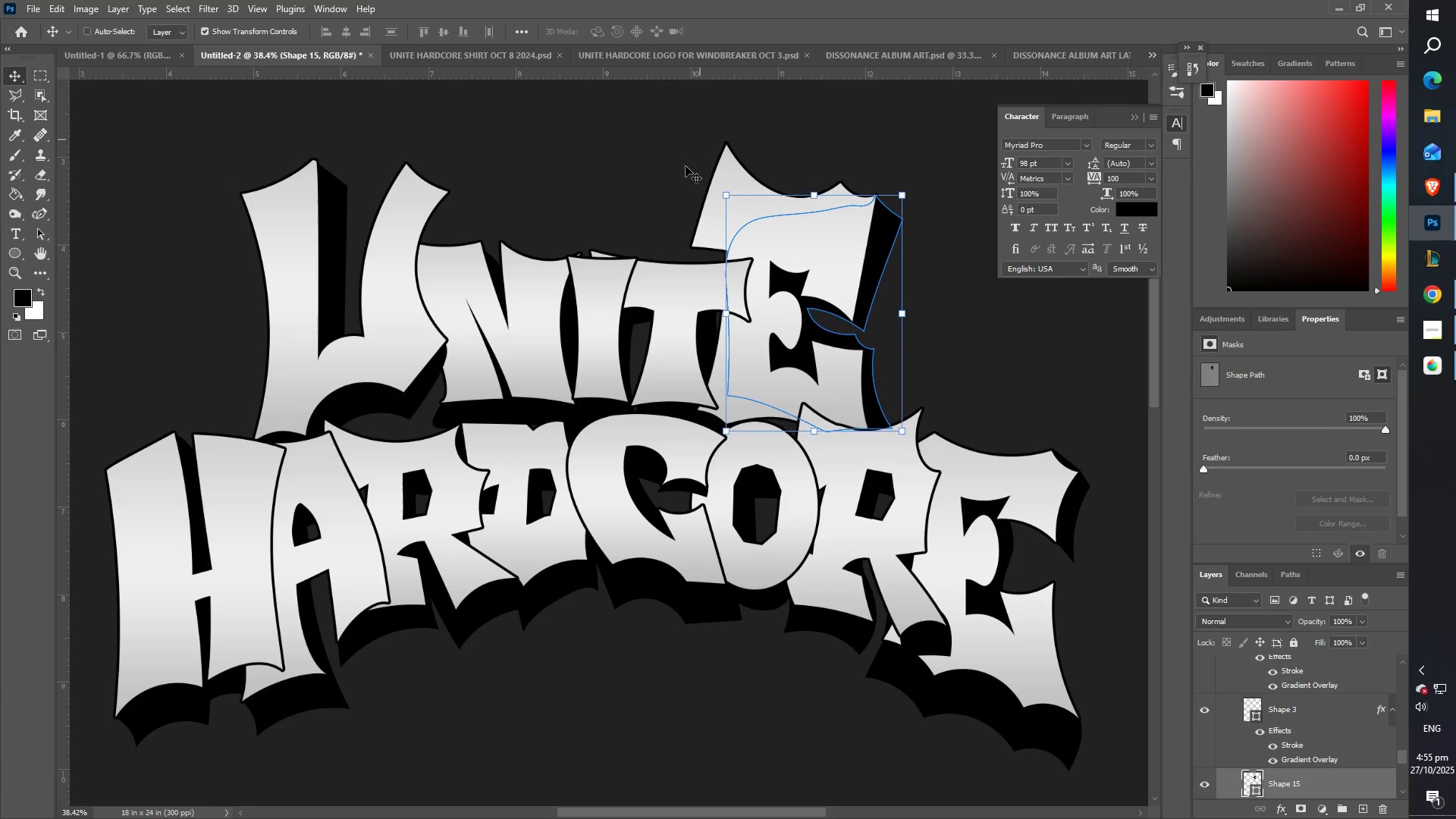 
type(ZZZ)
 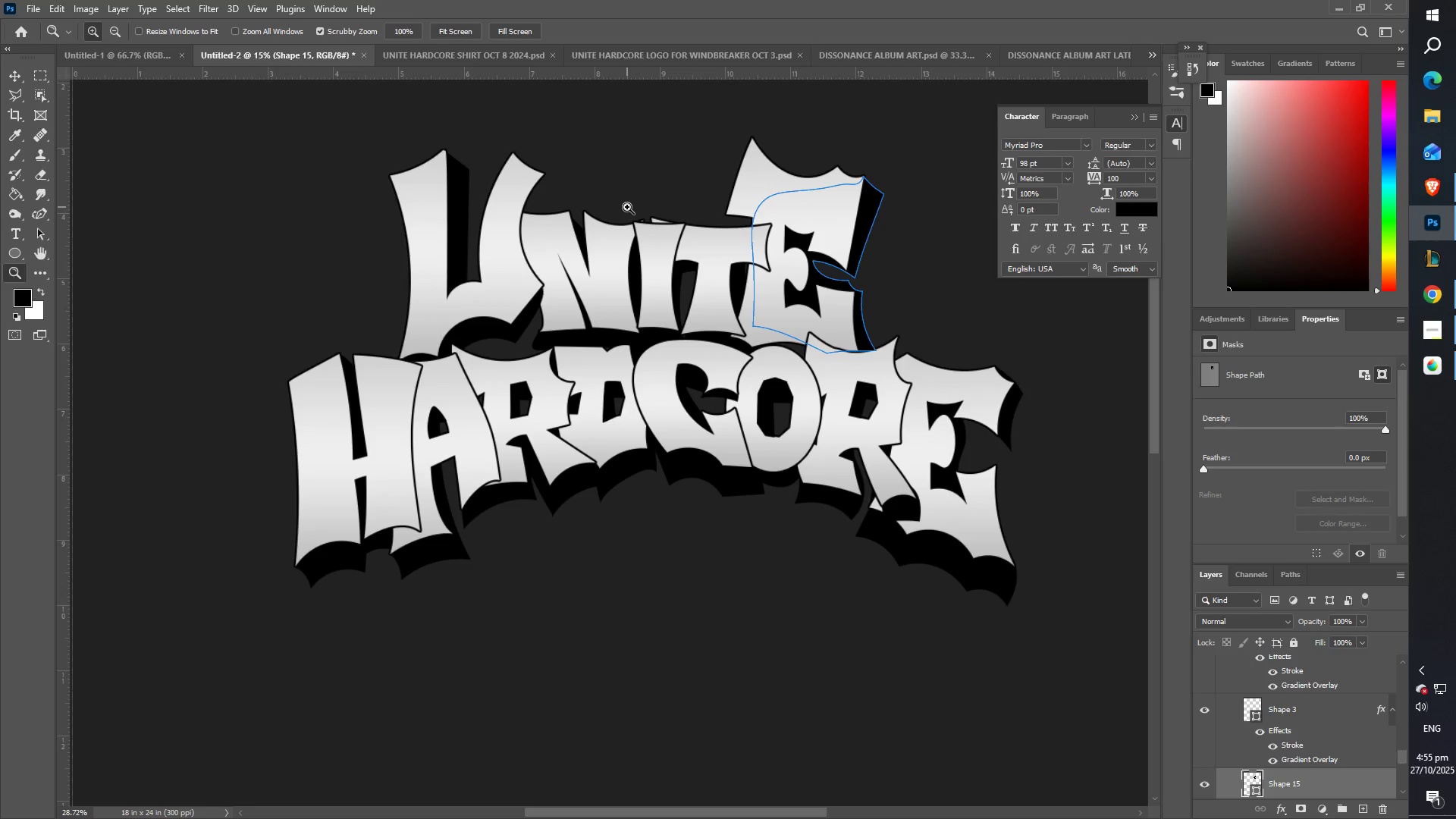 
wait(5.48)
 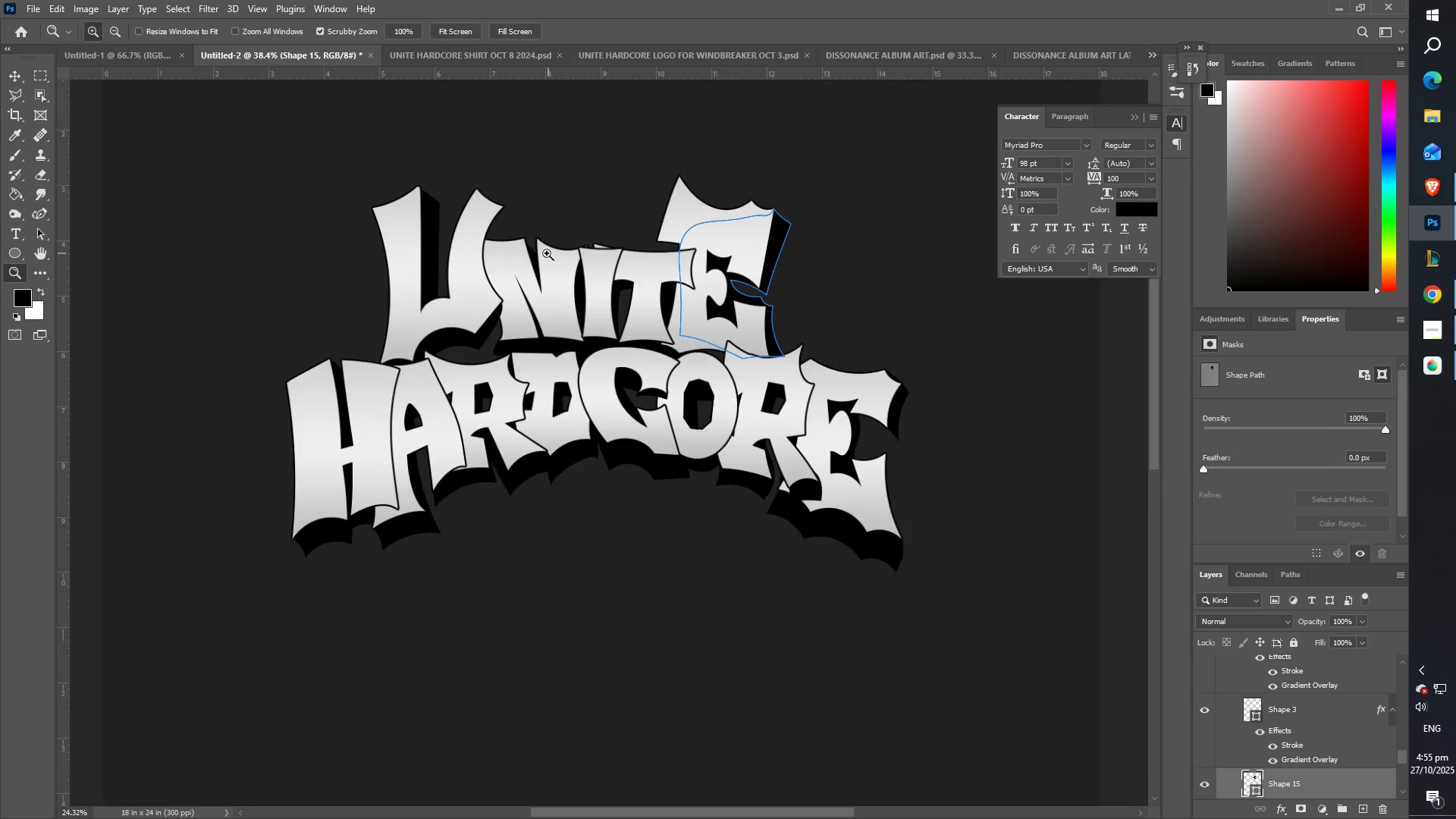 
left_click([14, 74])
 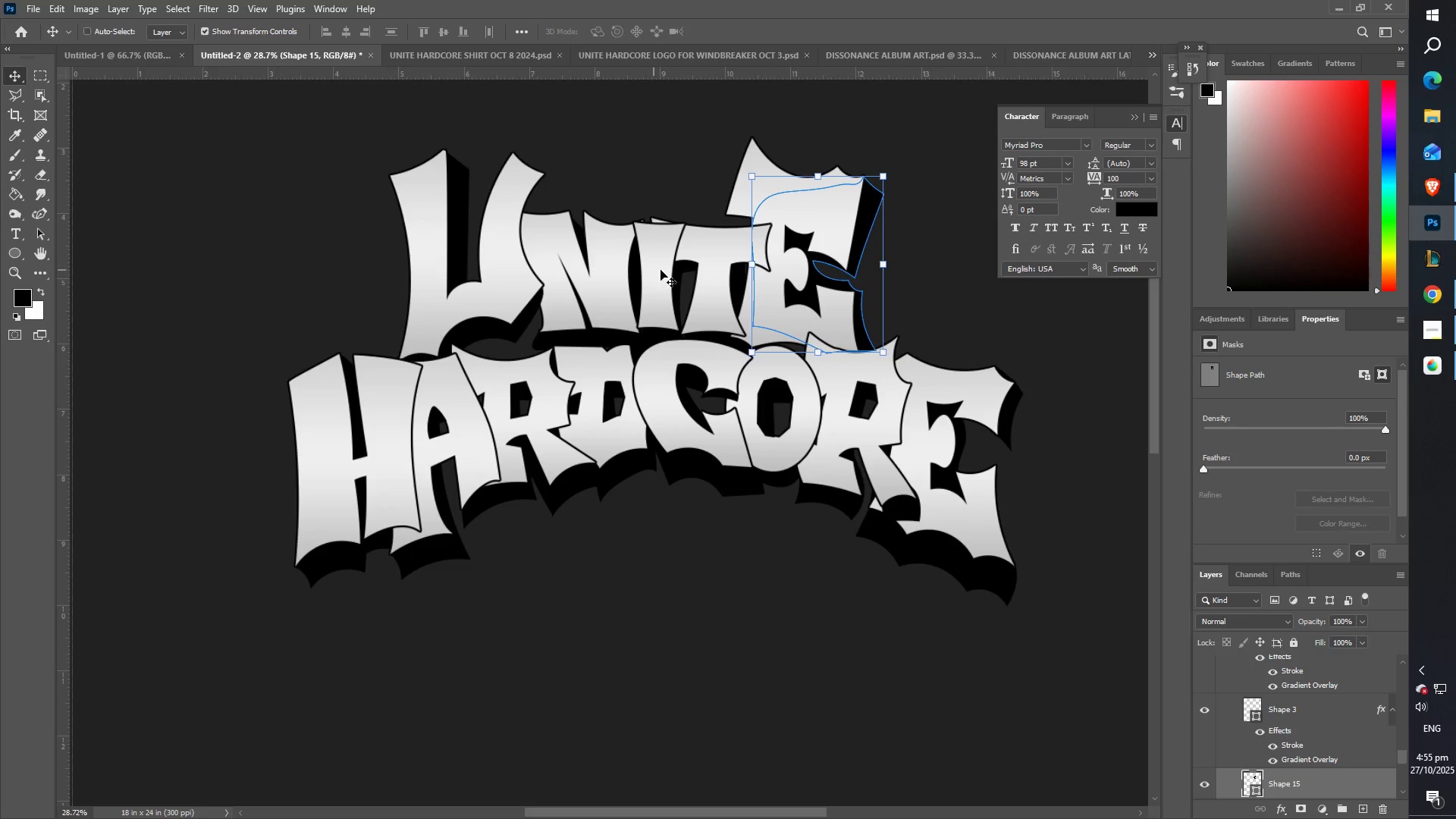 
scroll: coordinate [817, 253], scroll_direction: up, amount: 5.0
 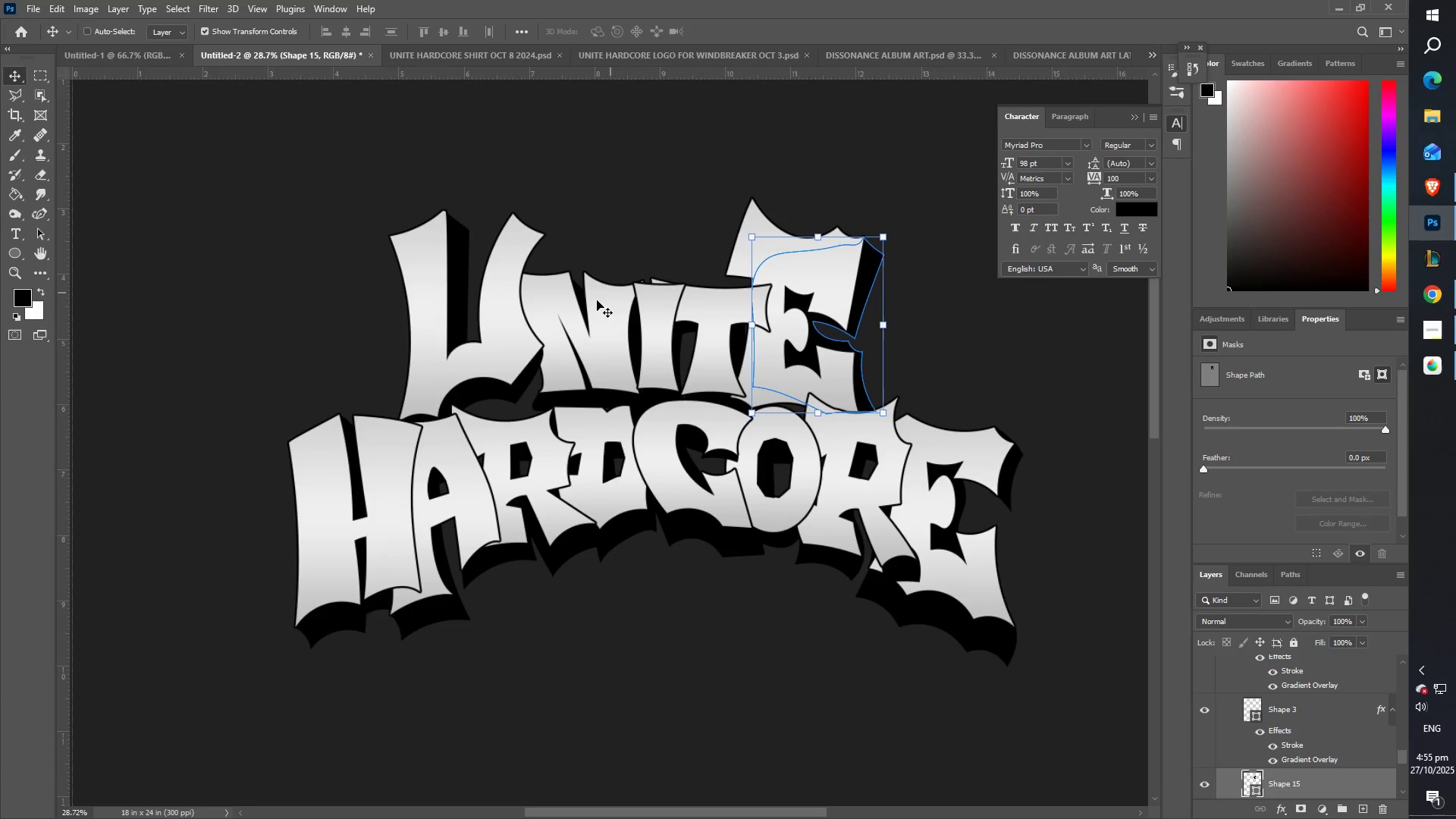 
type(ZFFF)
 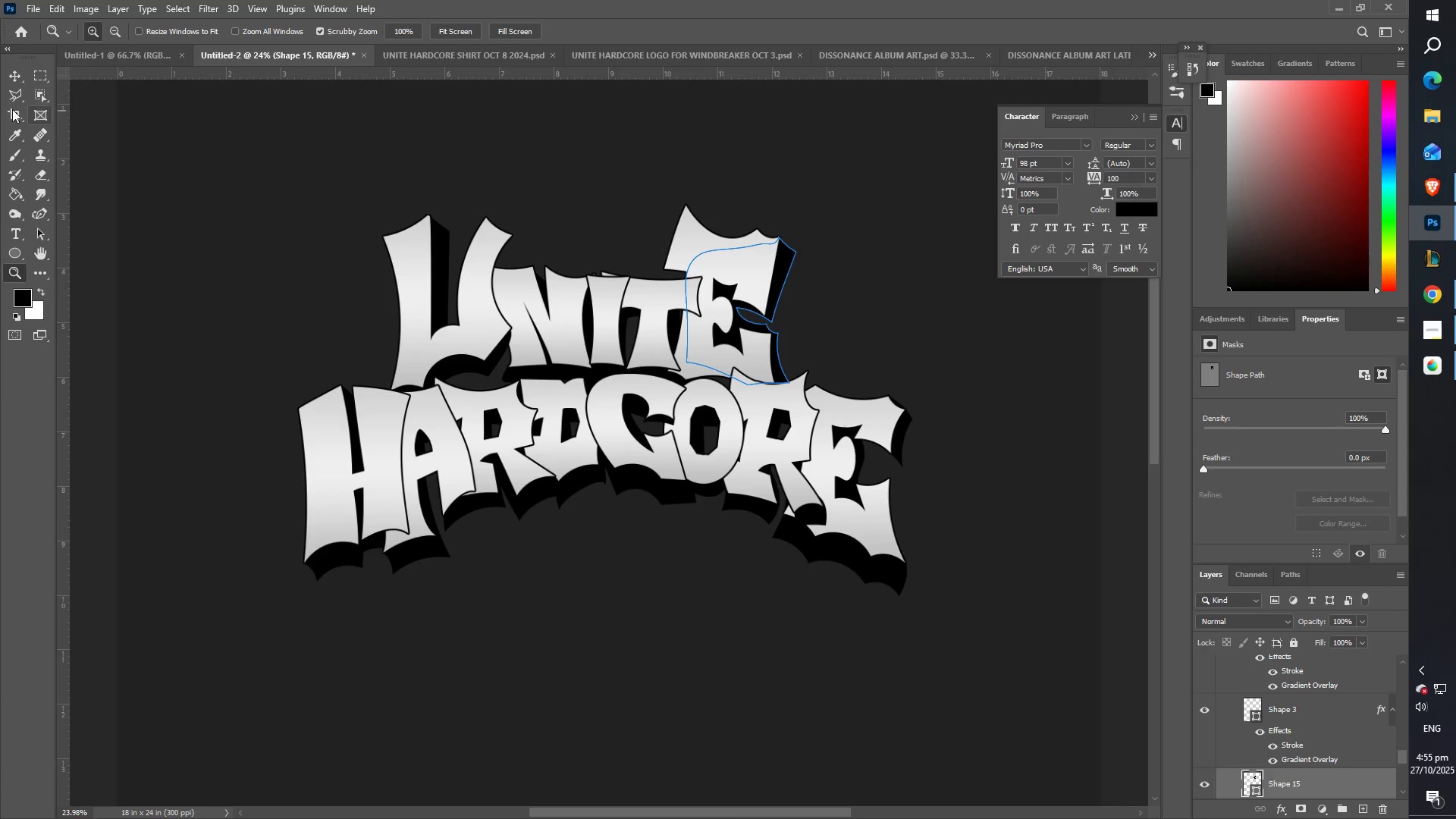 
left_click([12, 116])
 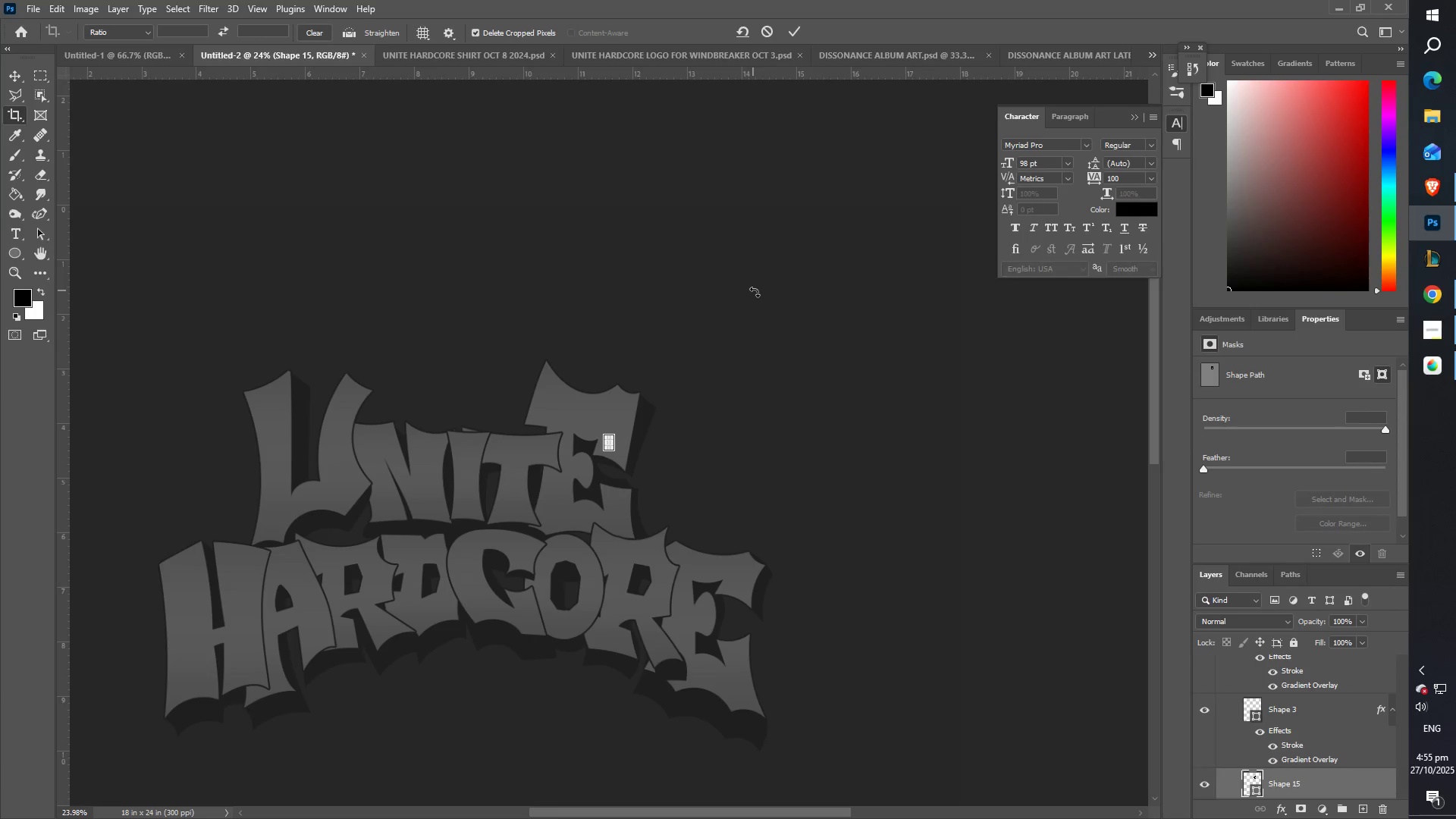 
left_click([768, 33])
 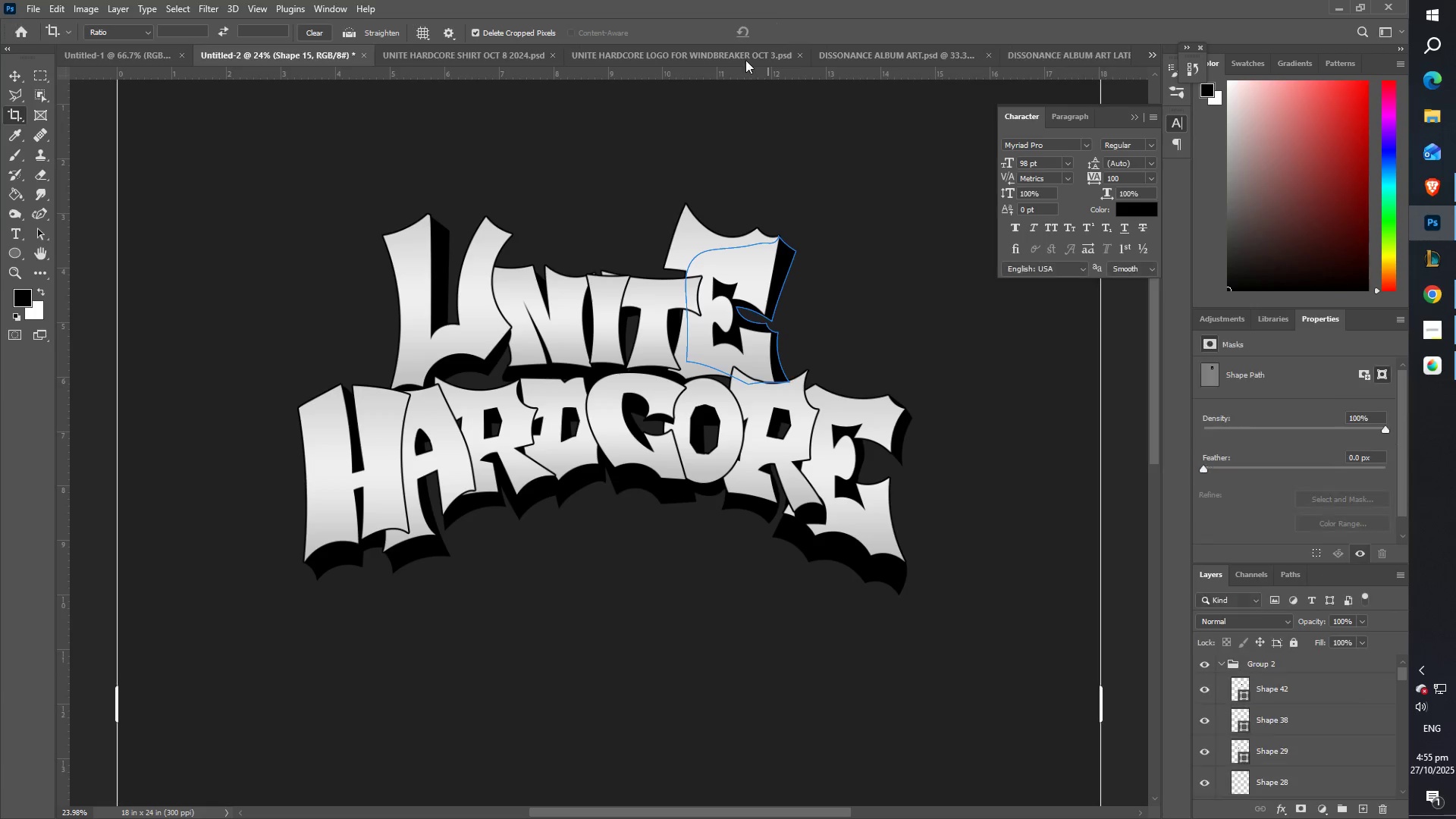 
type(ZZ)
 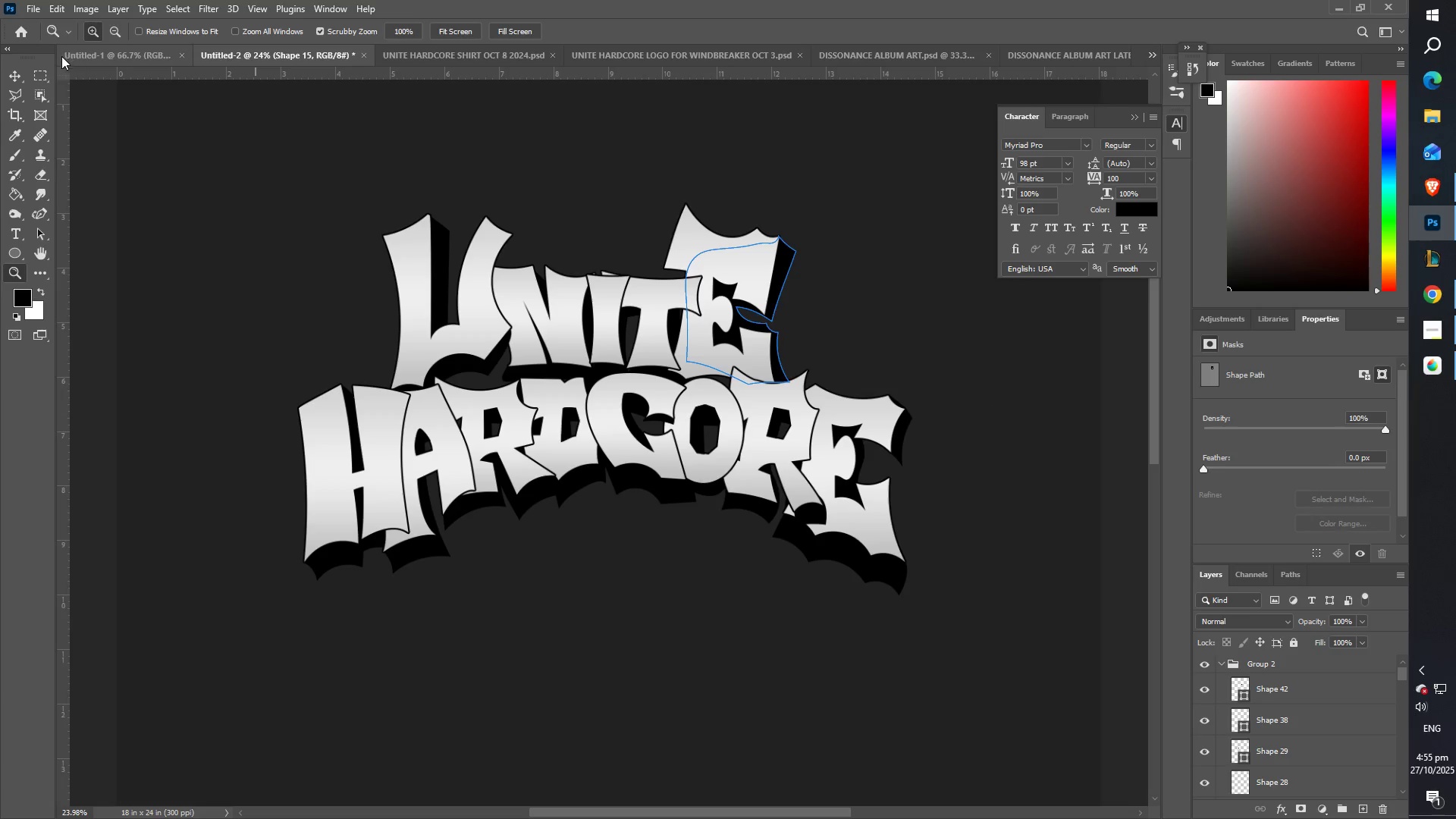 
left_click([12, 66])
 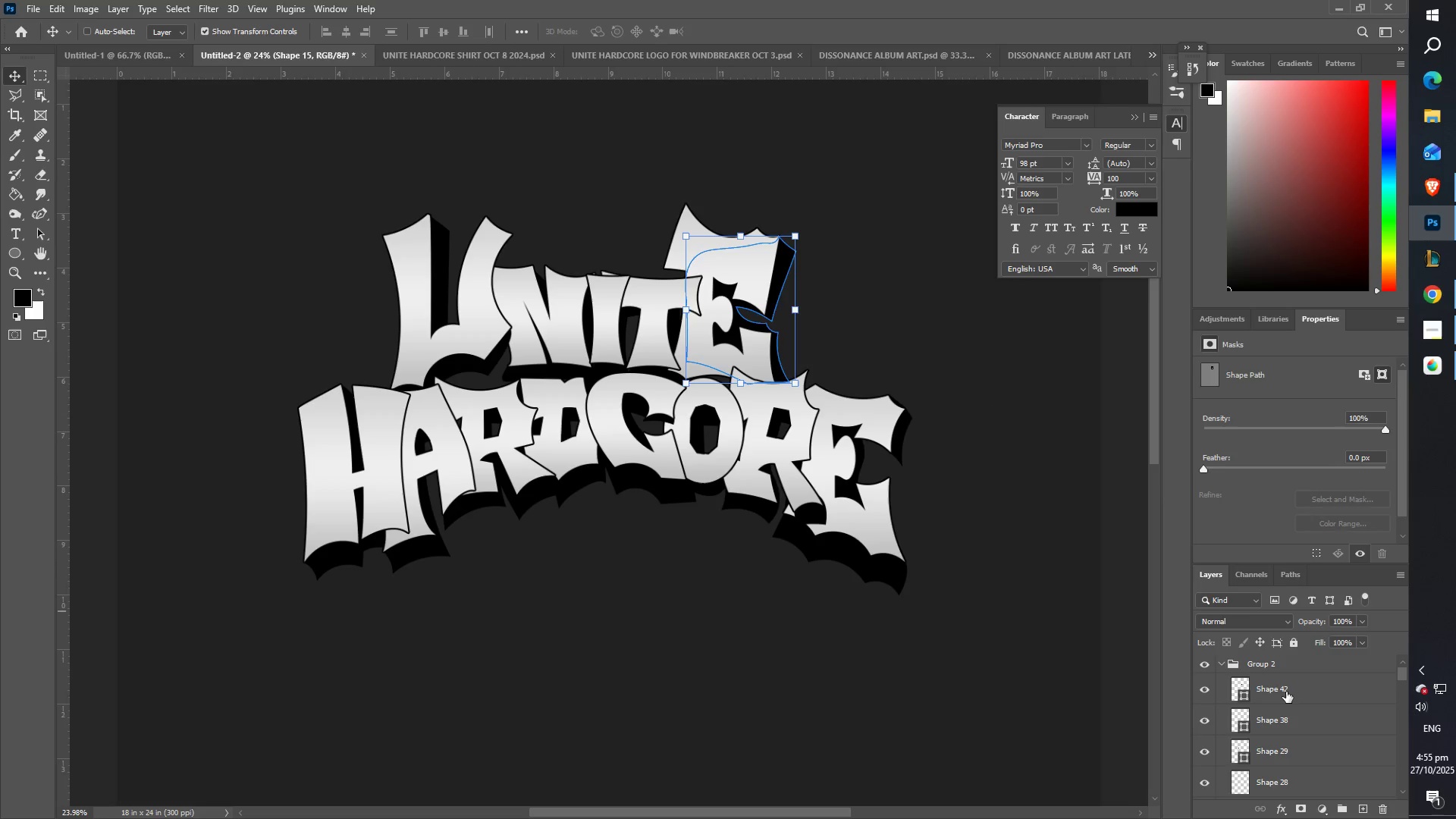 
left_click([1278, 686])
 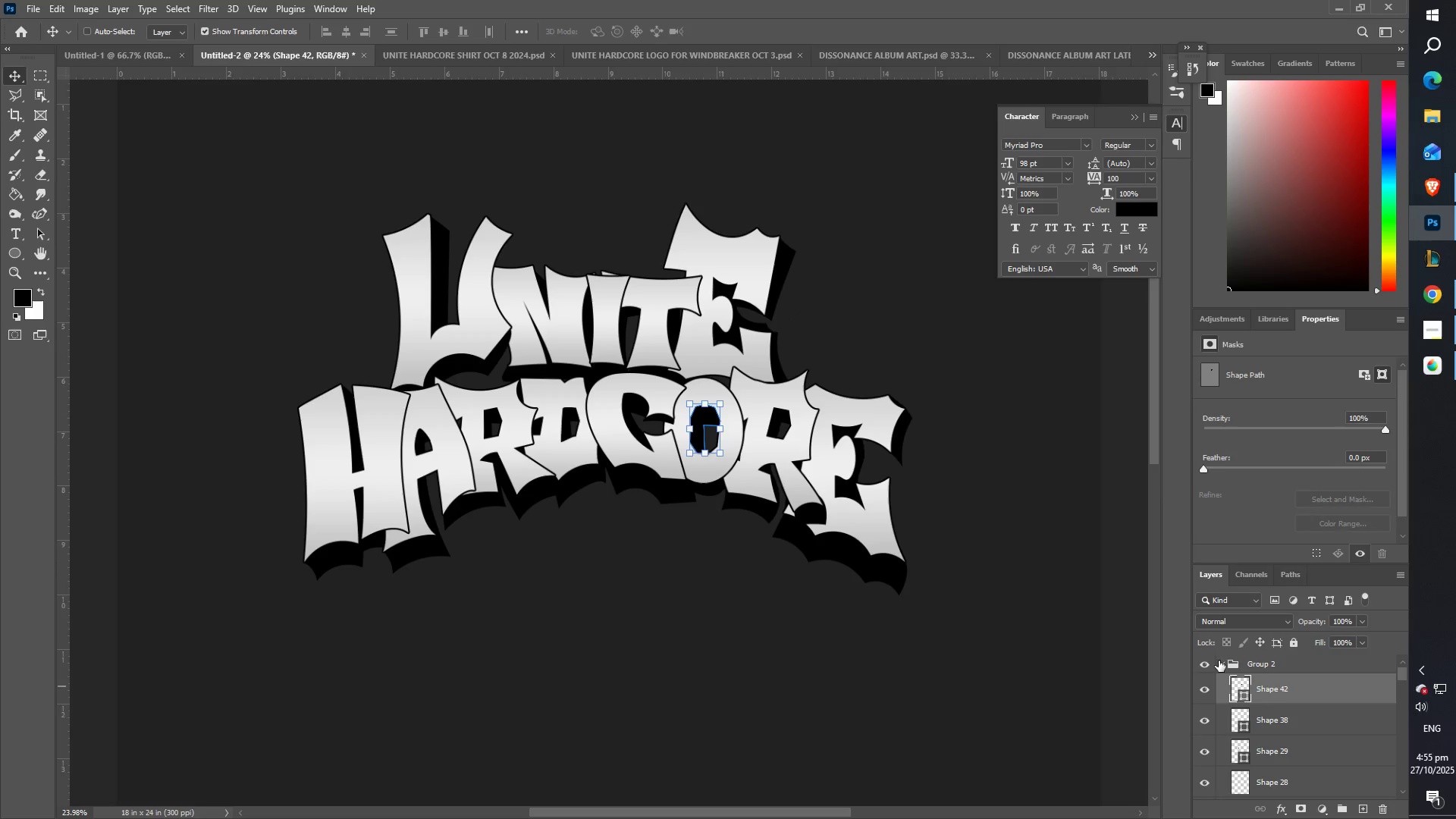 
left_click([1221, 661])
 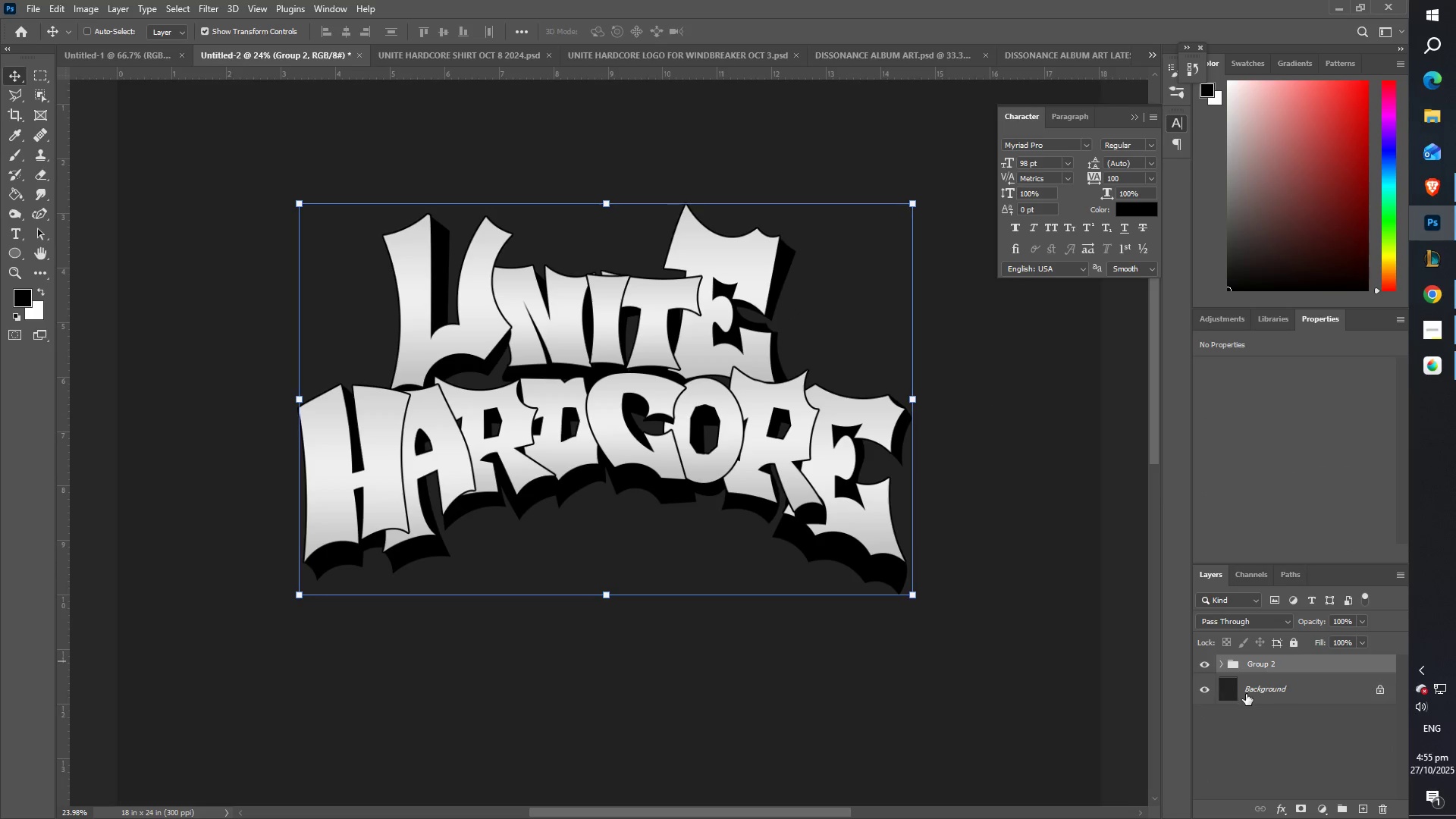 
left_click([1250, 695])
 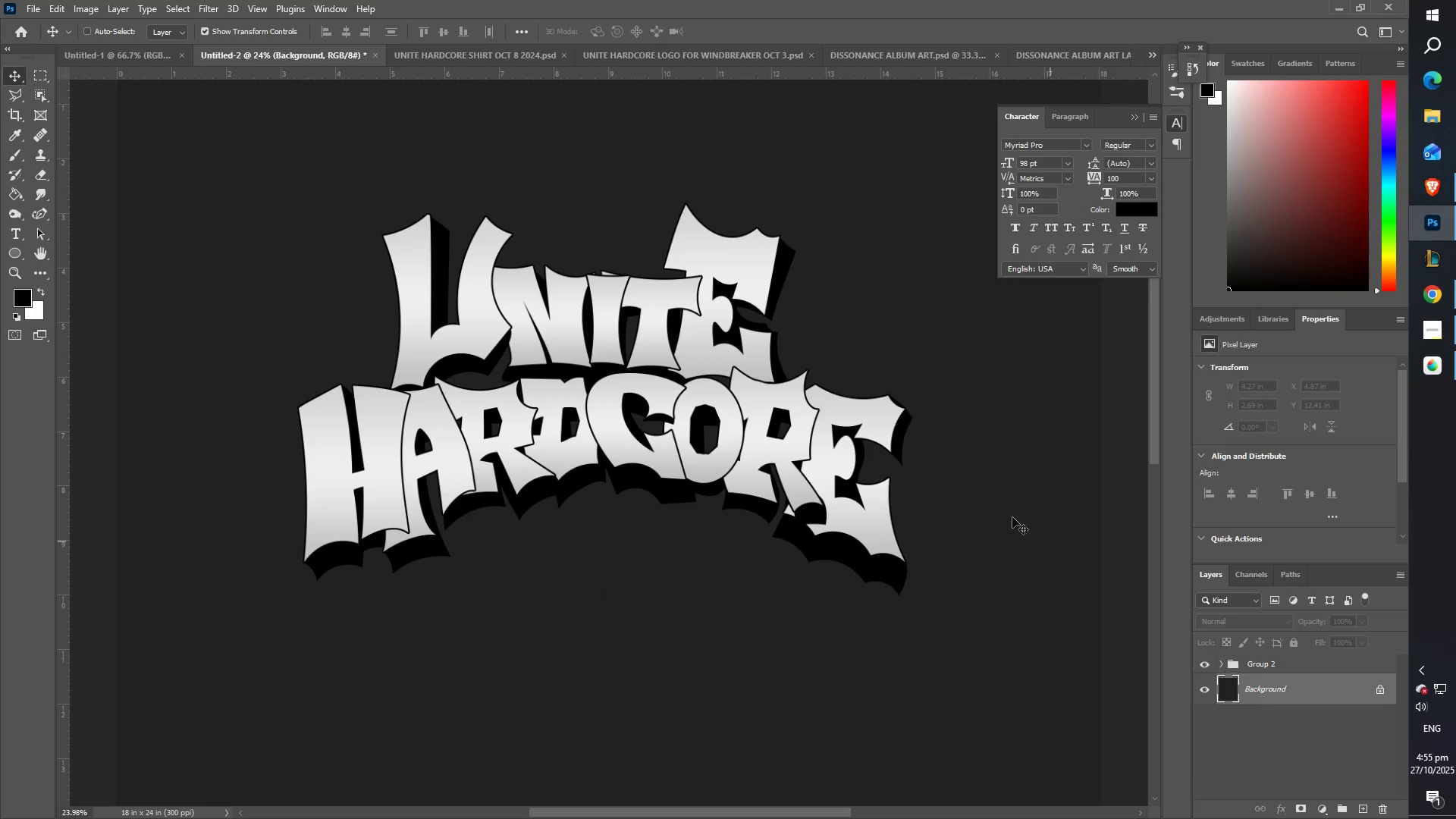 
type(ZZ)
 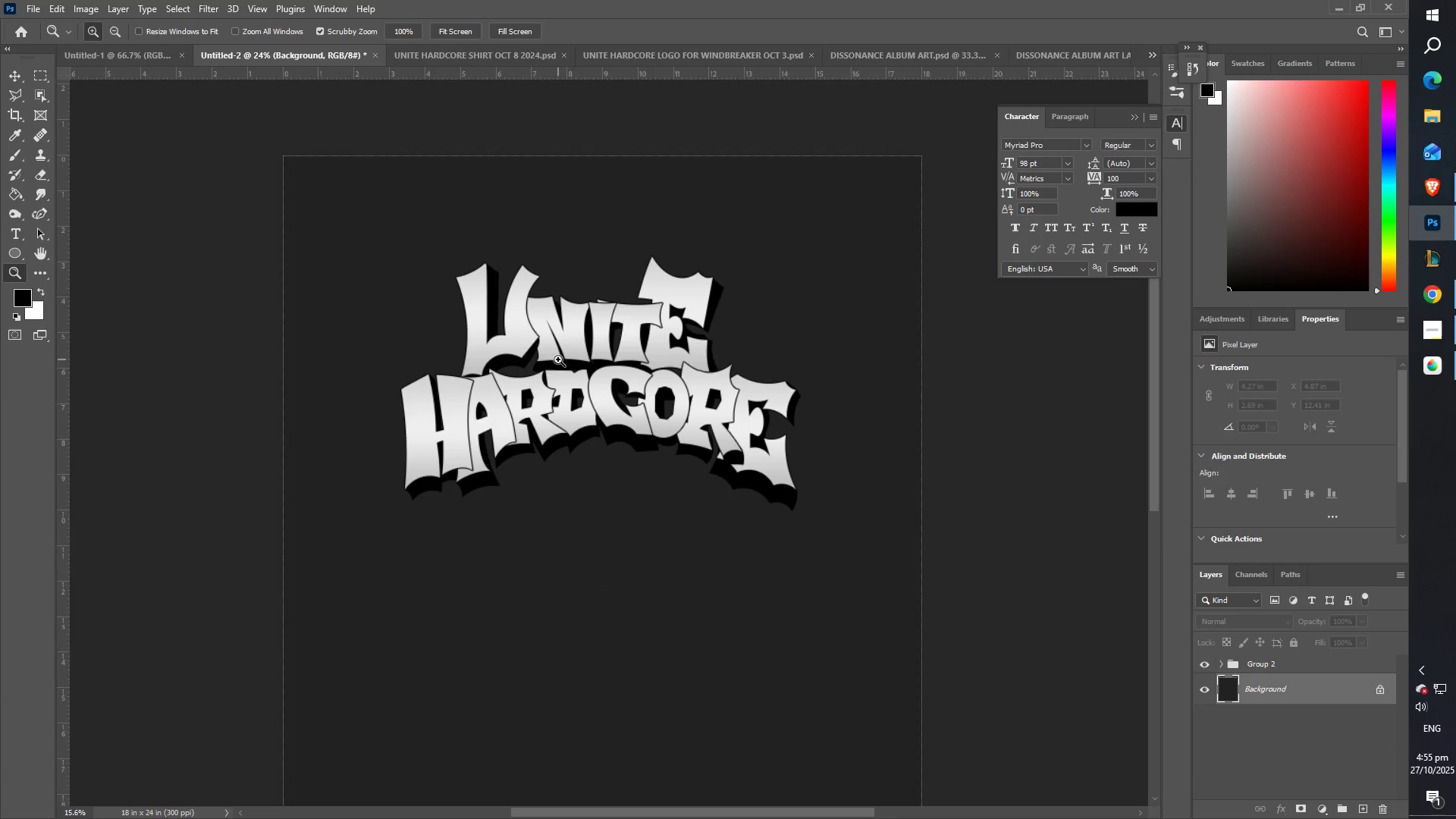 
scroll: coordinate [545, 403], scroll_direction: down, amount: 11.0
 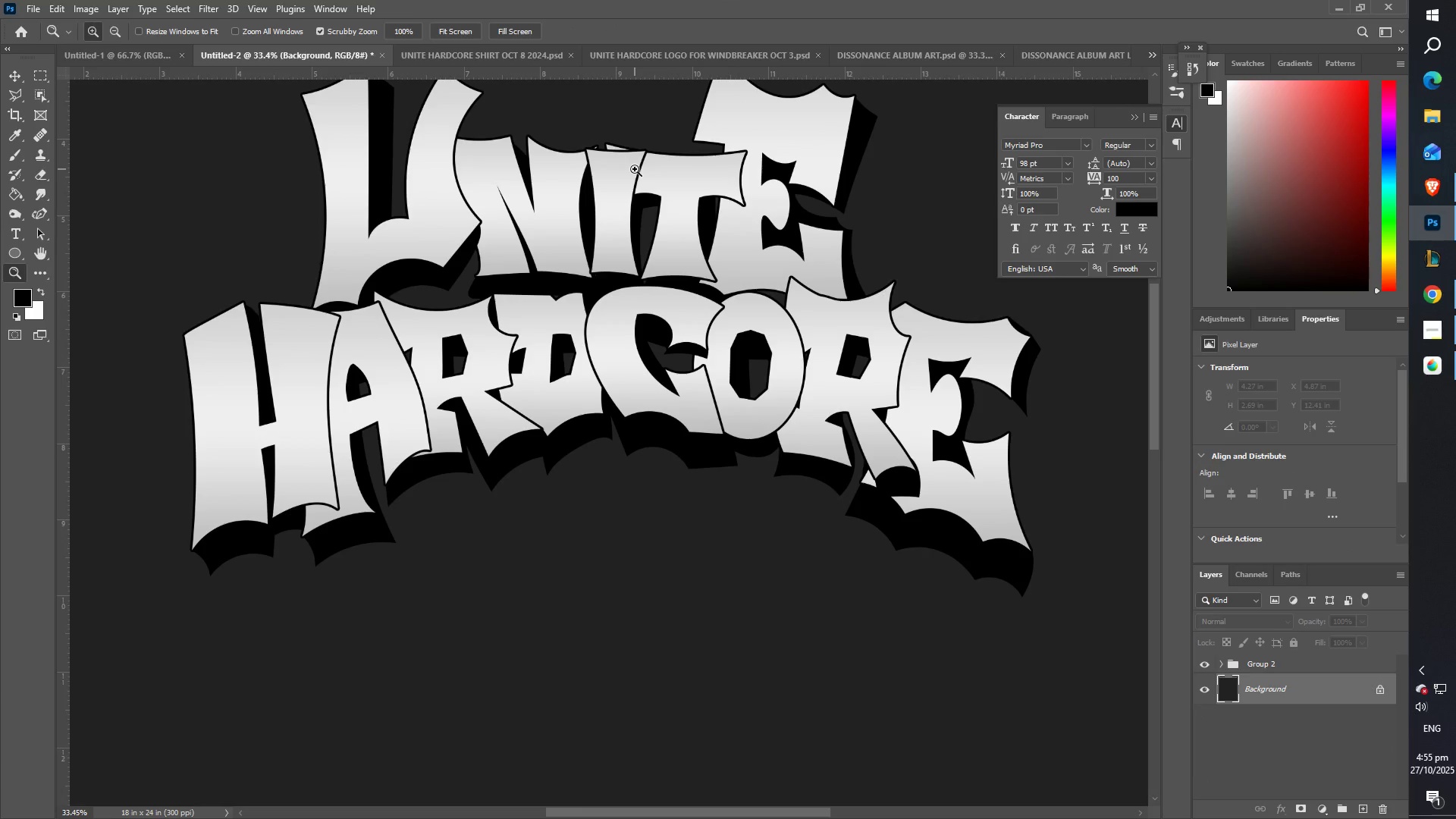 
wait(5.47)
 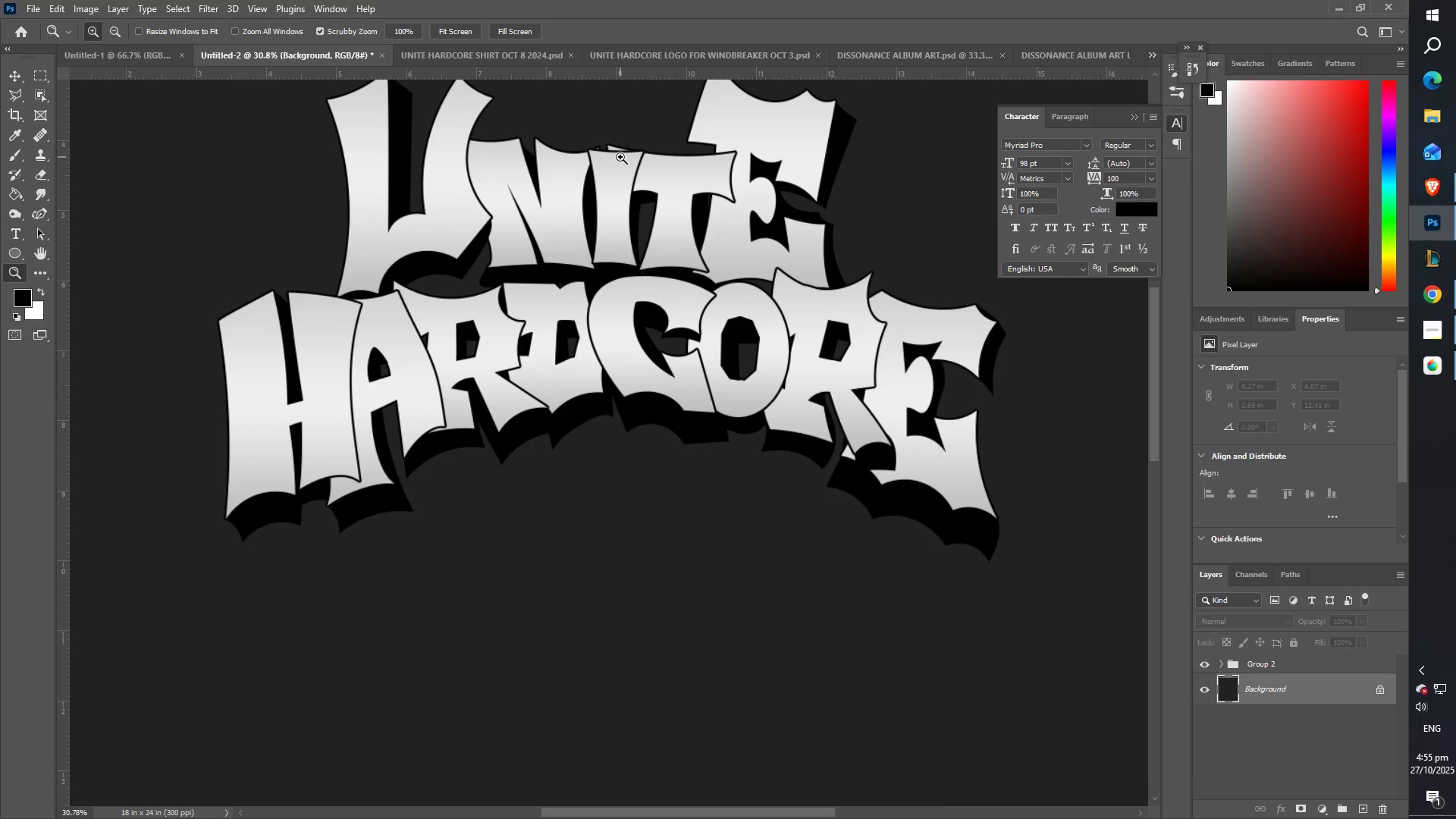 
hold_key(key=Space, duration=1.15)
 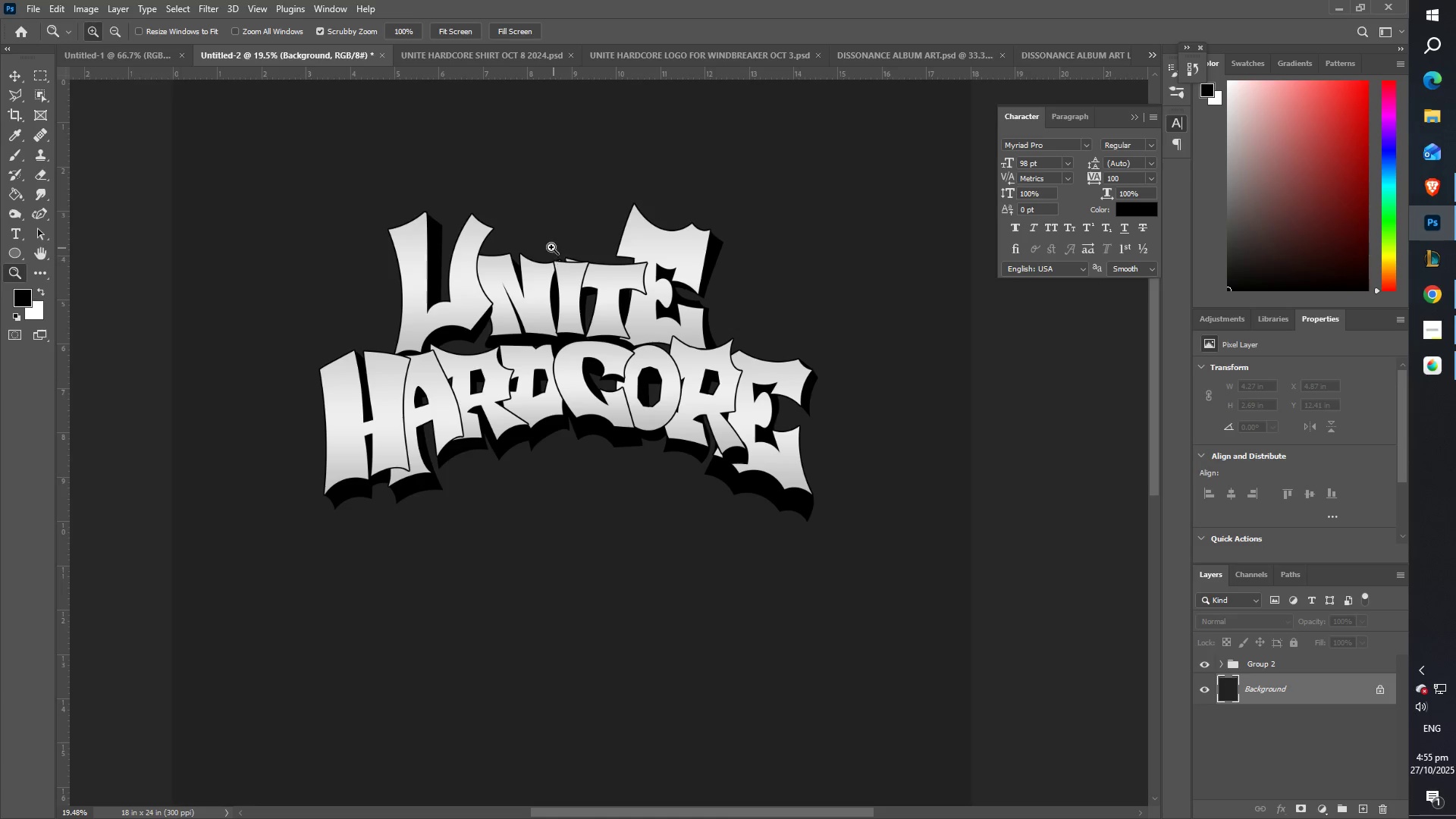 
key(Z)
 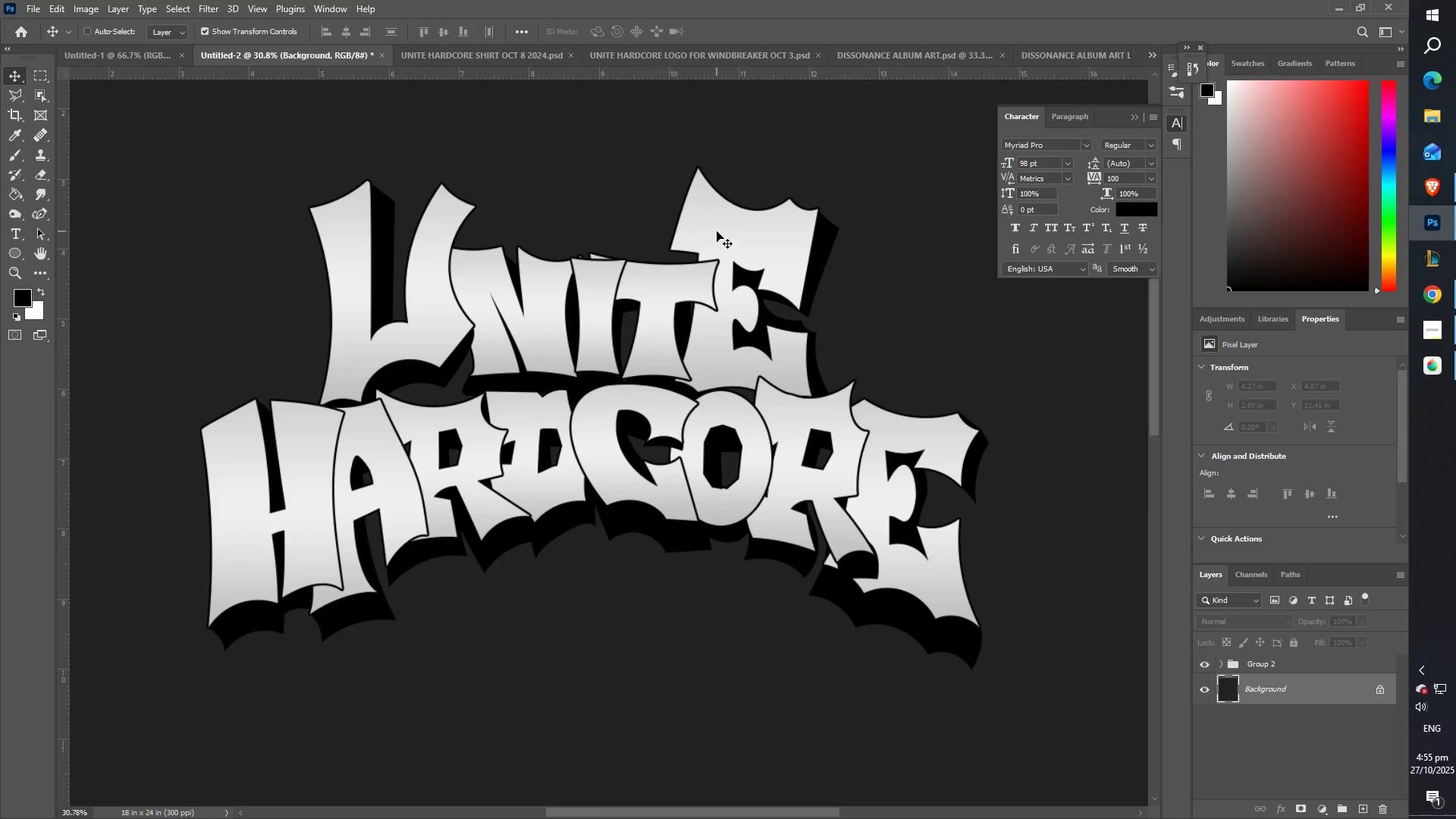 
left_click([764, 254])
 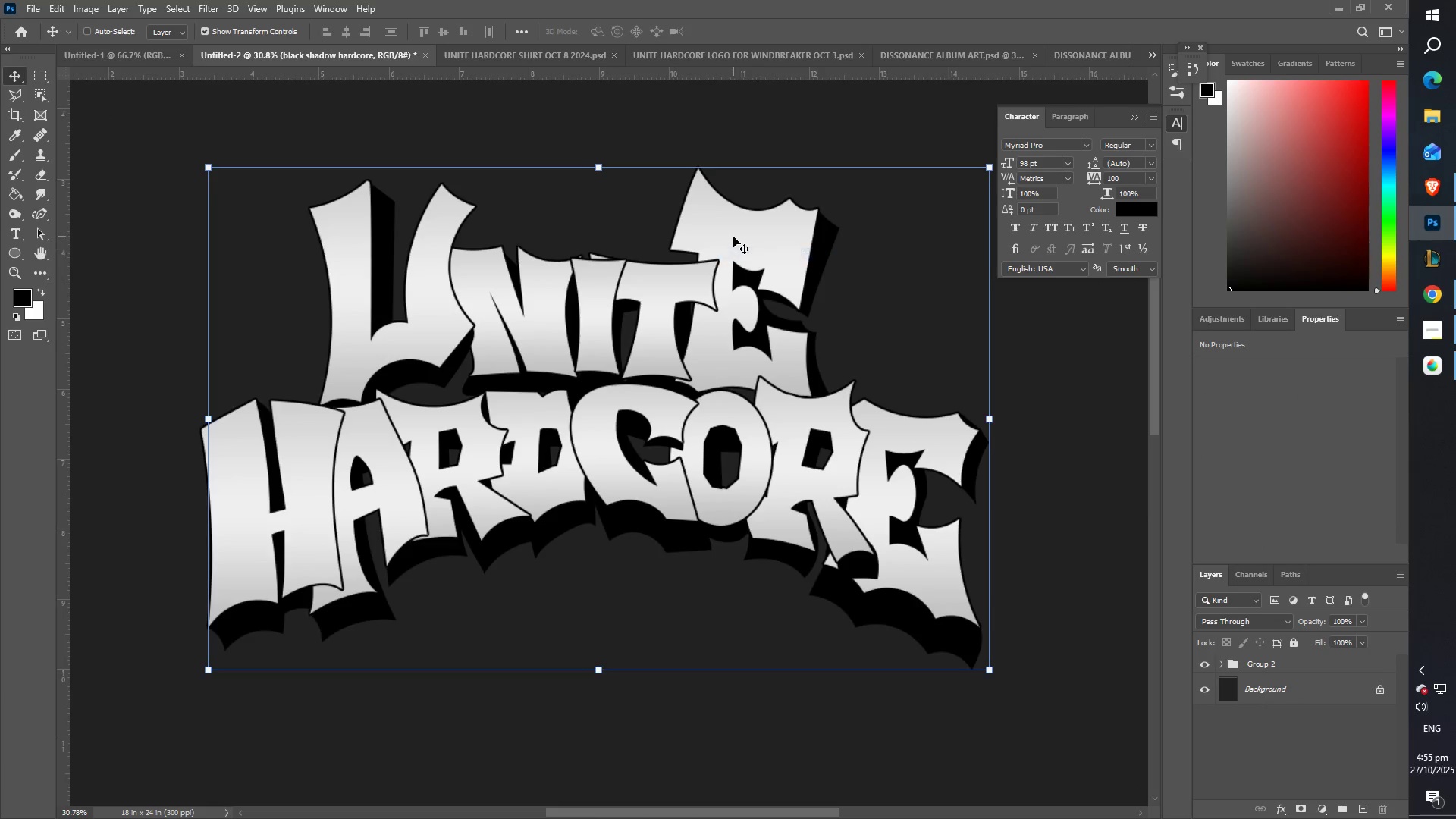 
right_click([733, 237])
 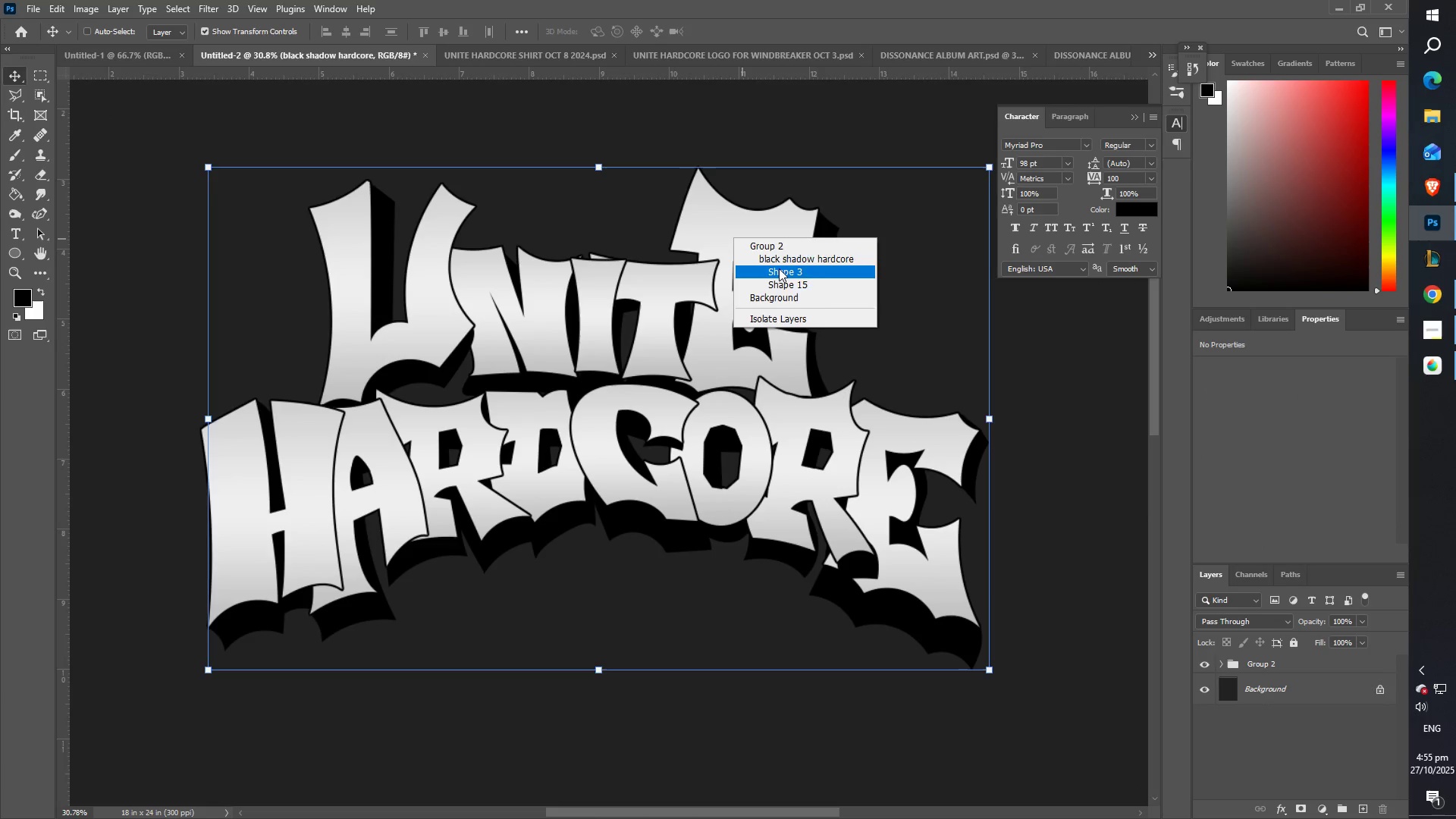 
left_click([782, 271])
 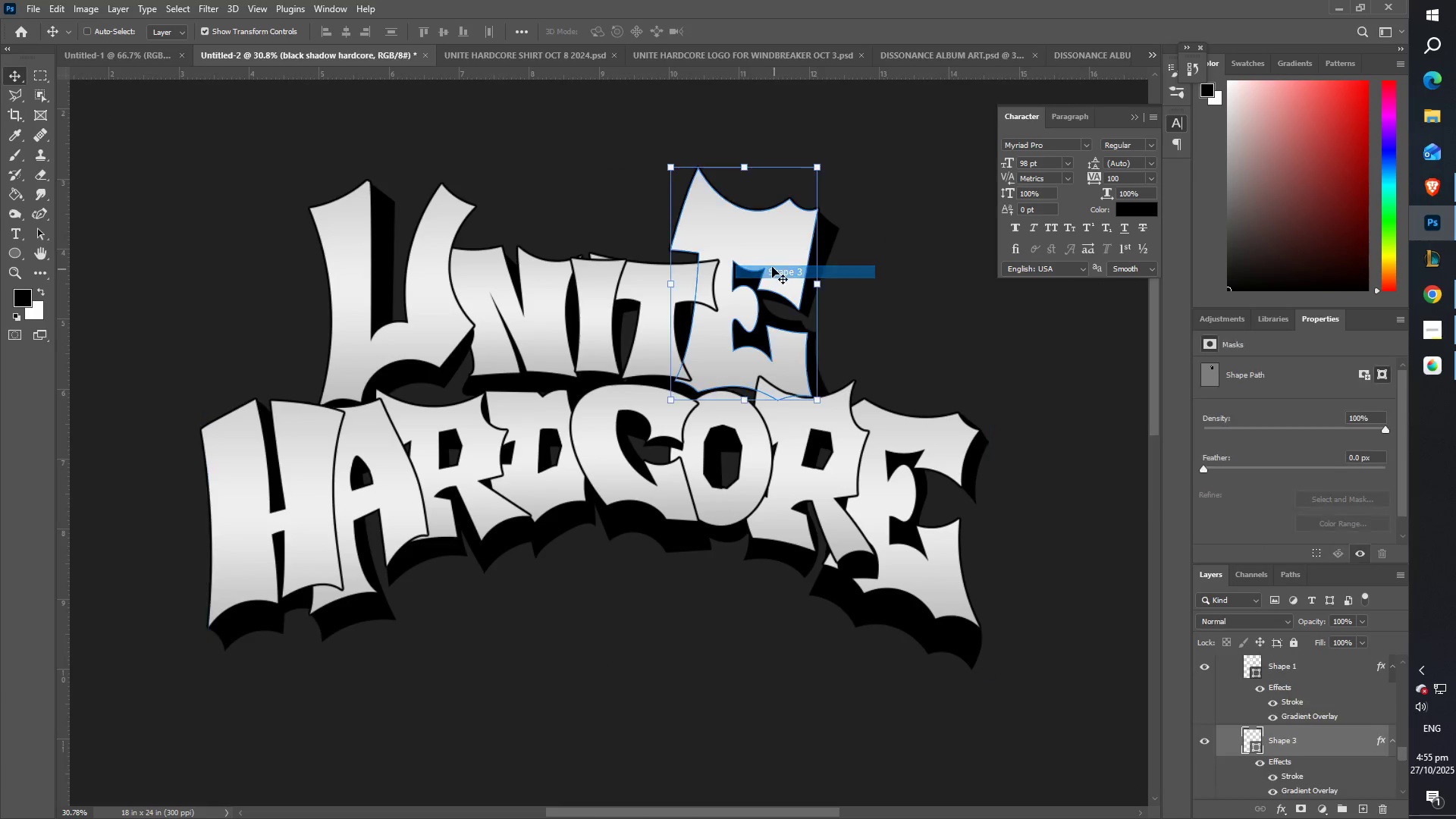 
key(Control+T)
 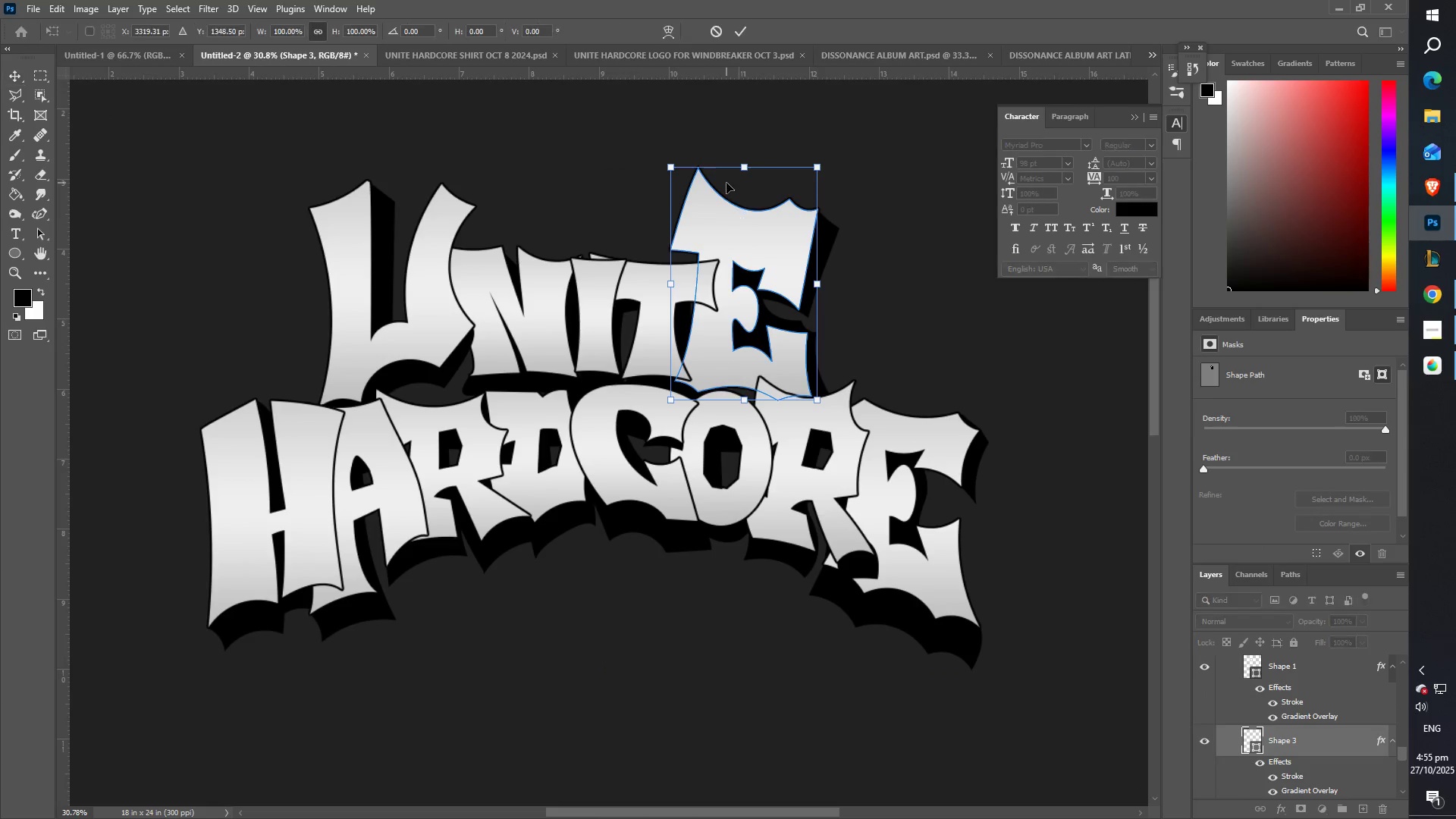 
hold_key(key=ShiftLeft, duration=1.53)
 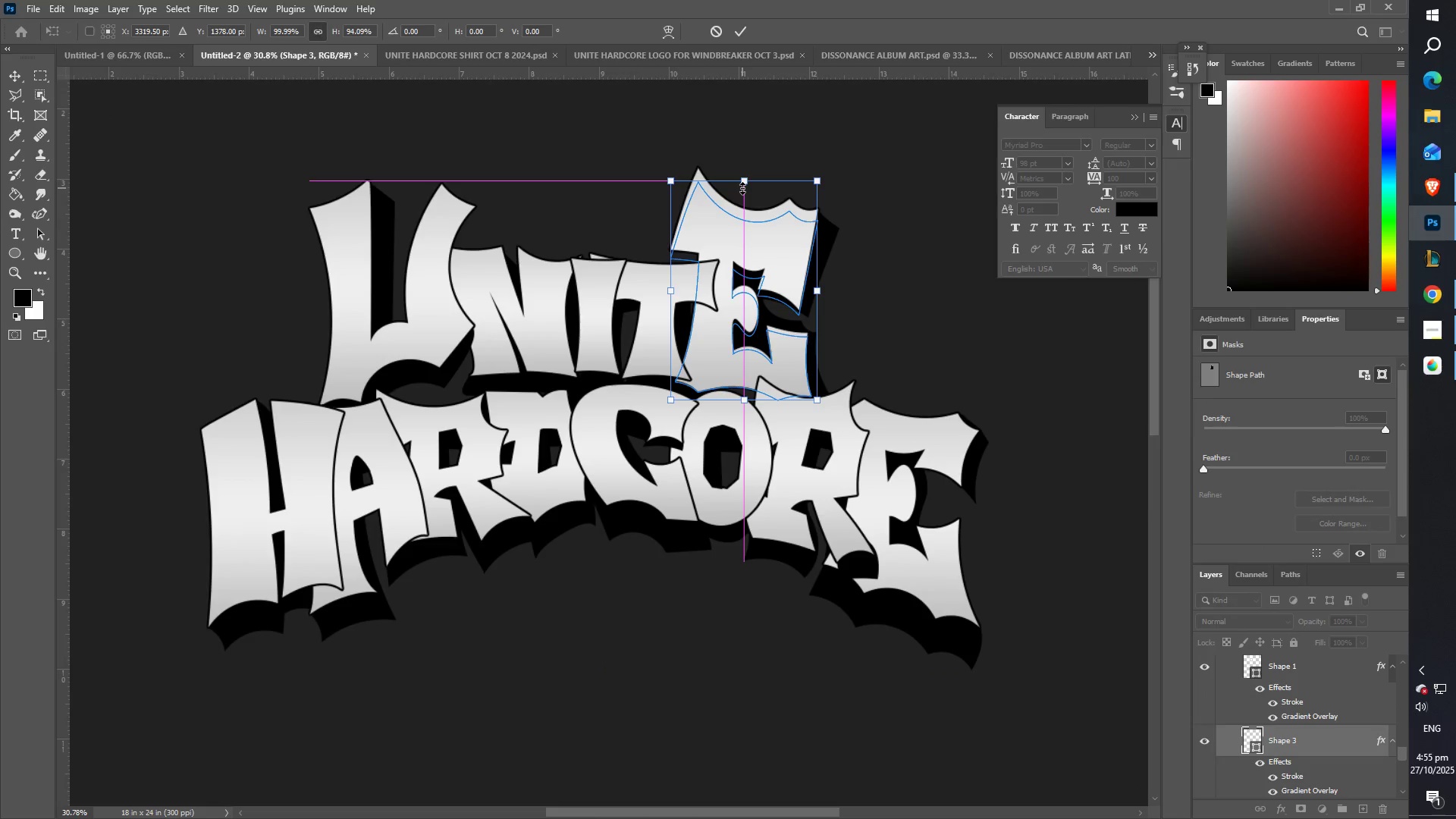 
hold_key(key=ShiftLeft, duration=1.52)
 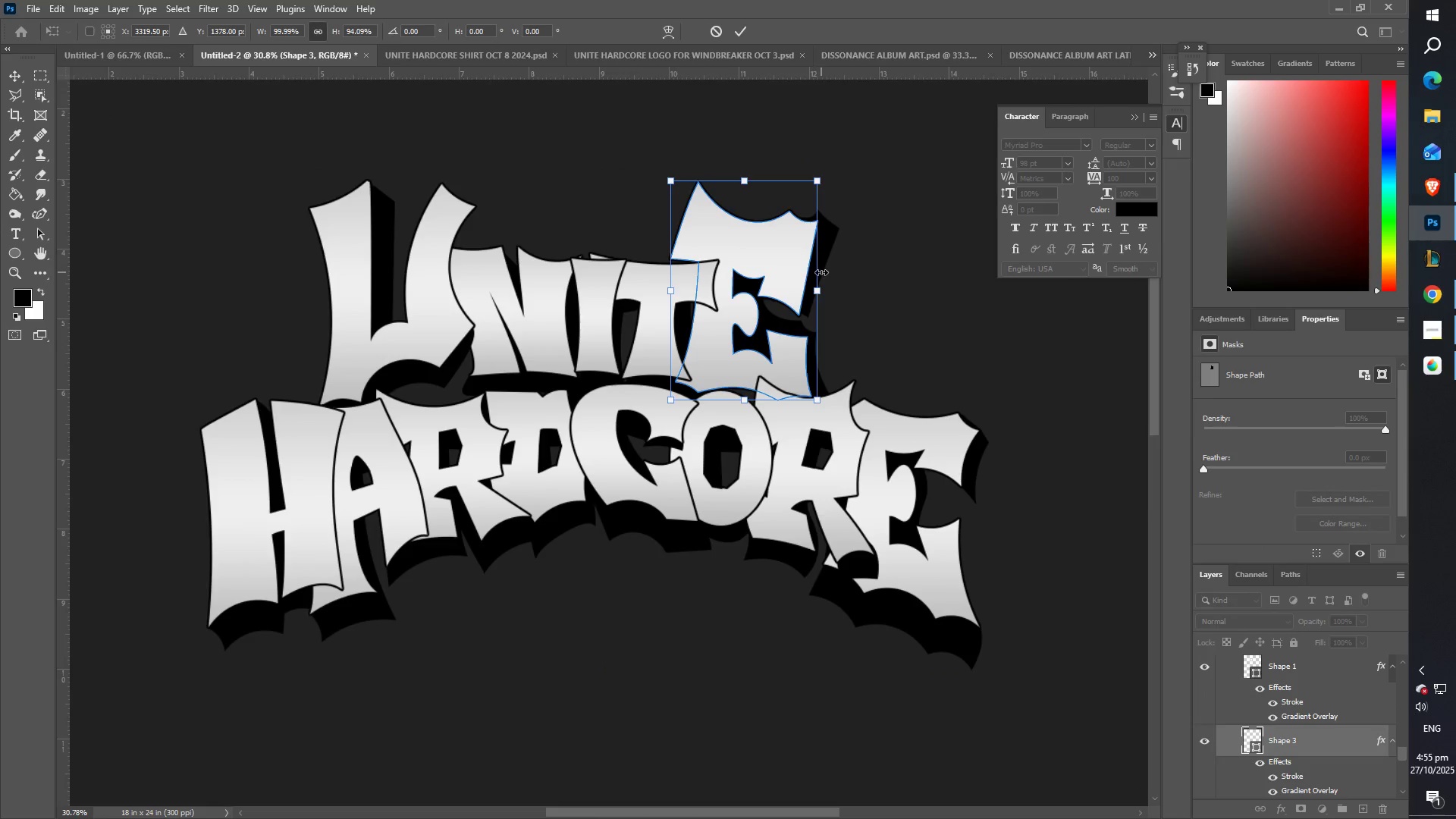 
key(Shift+ShiftLeft)
 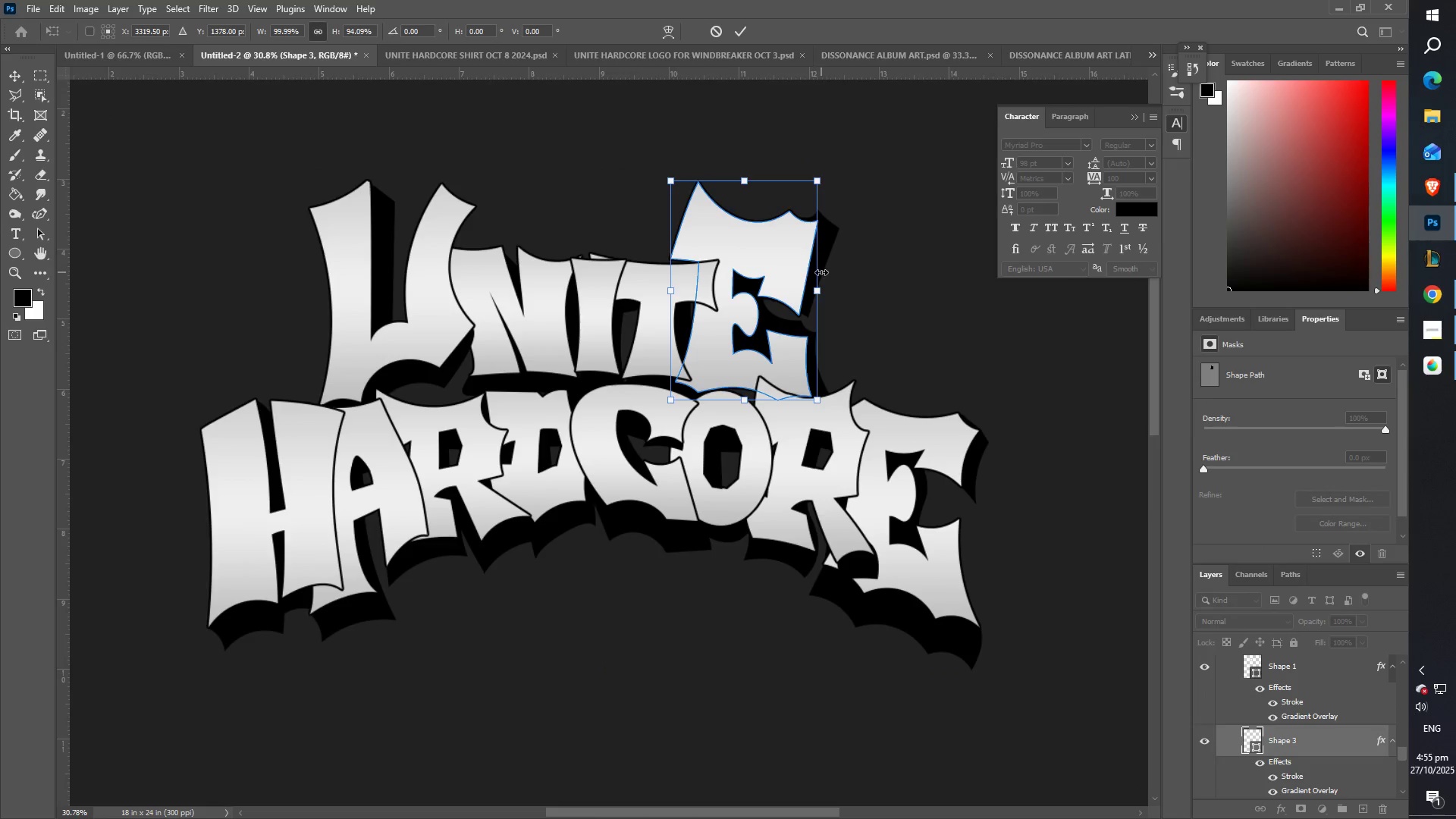 
key(Shift+ShiftLeft)
 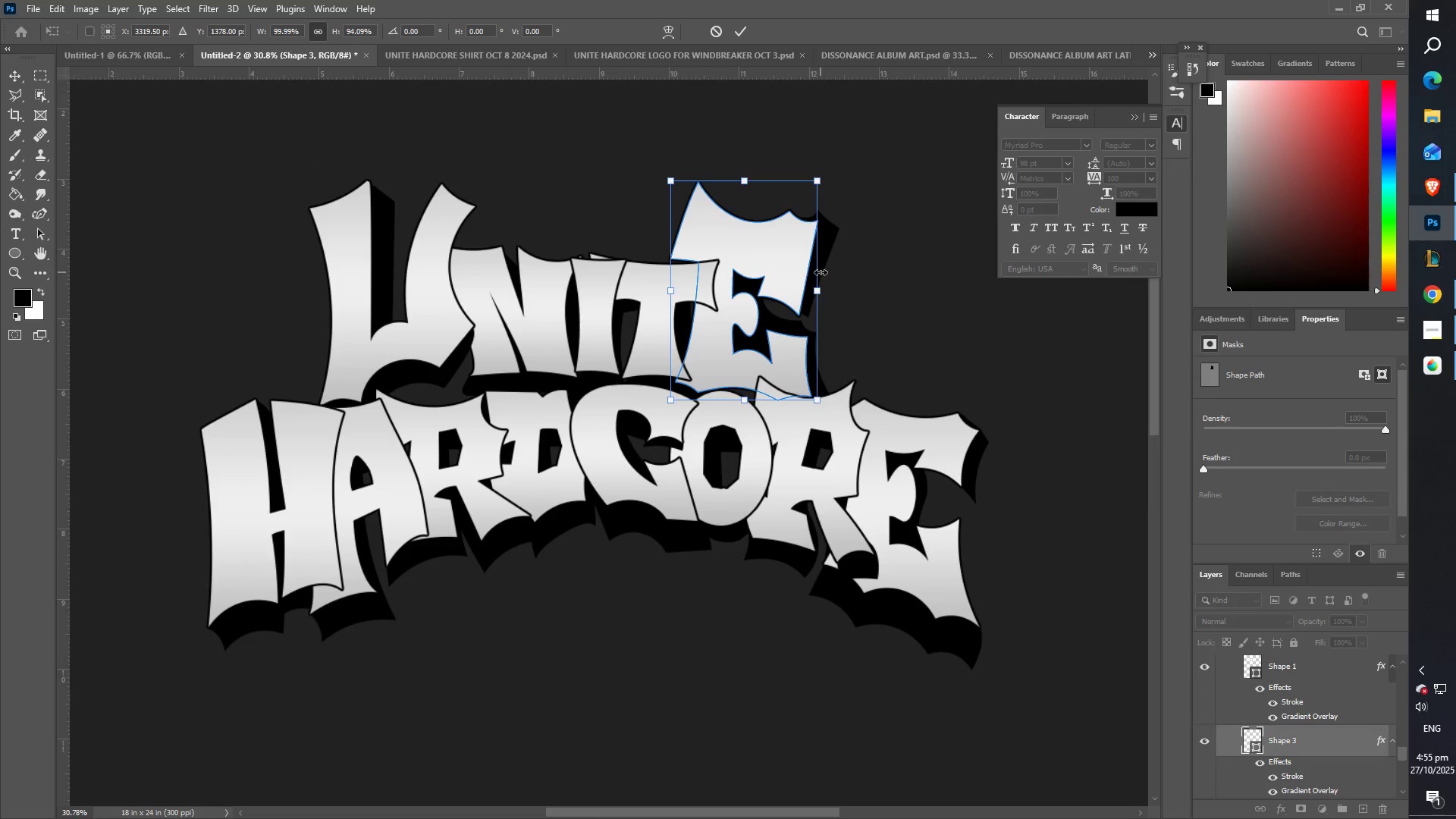 
key(Shift+ShiftLeft)
 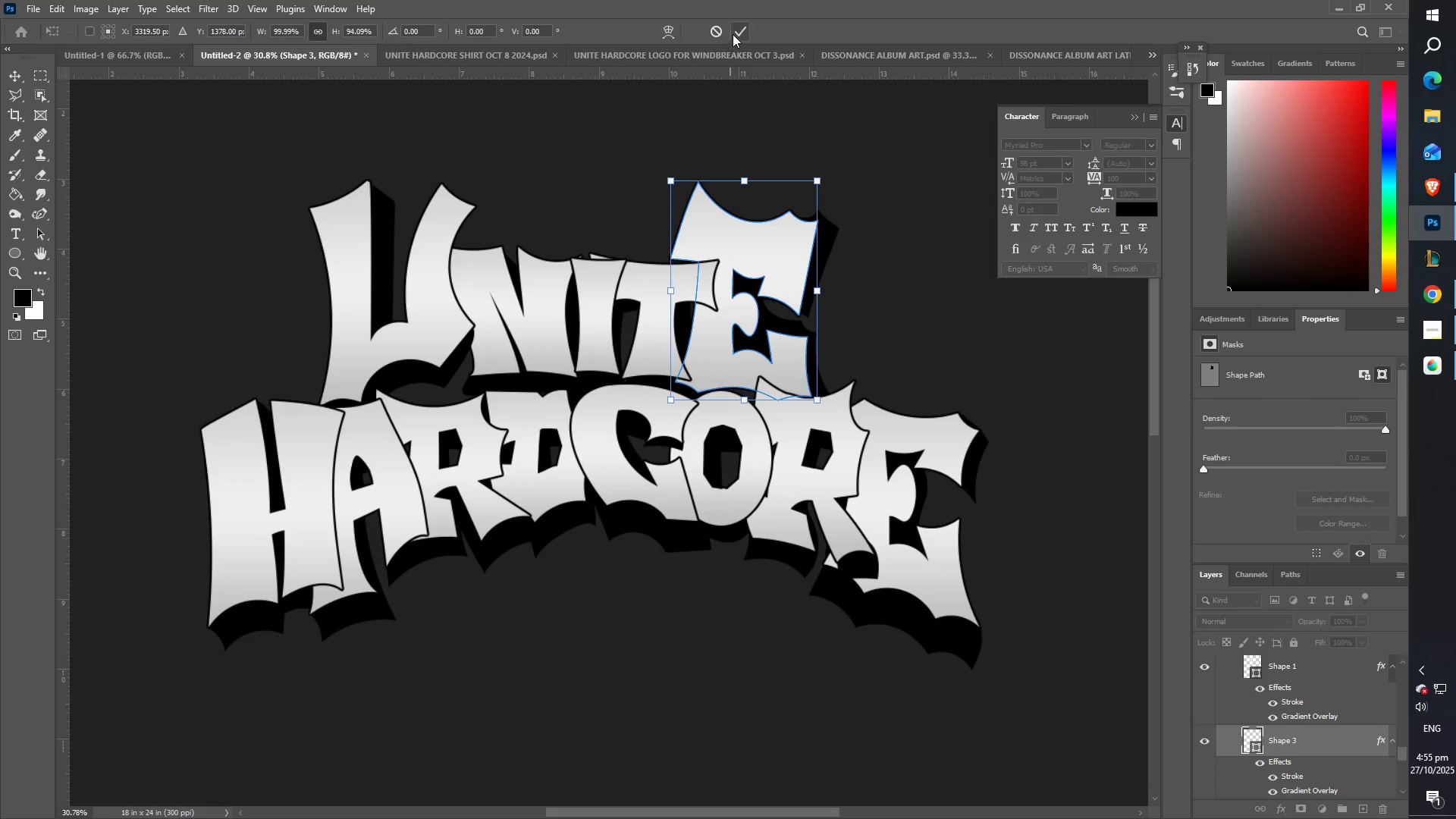 
left_click([736, 33])
 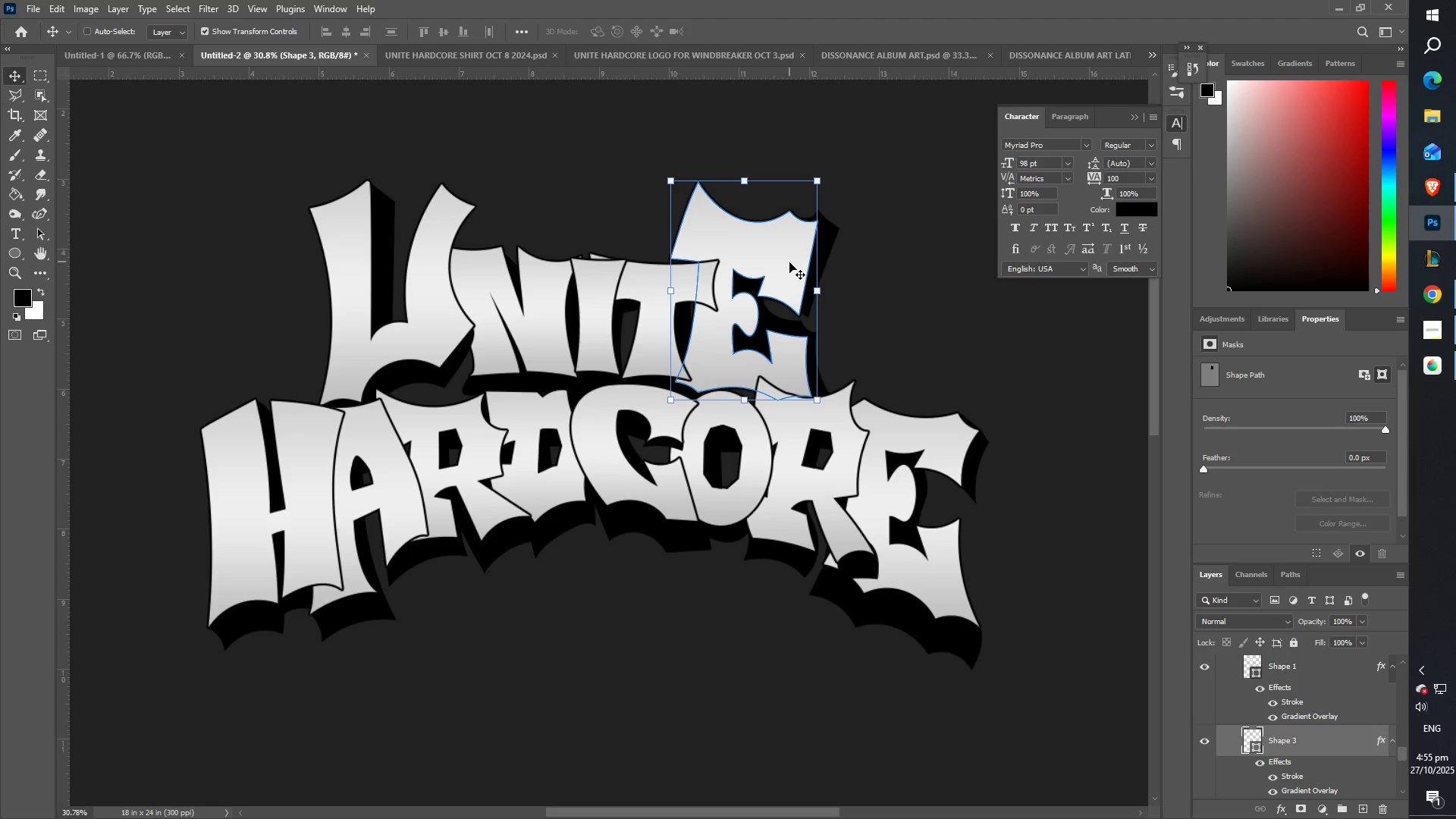 
key(Z)
 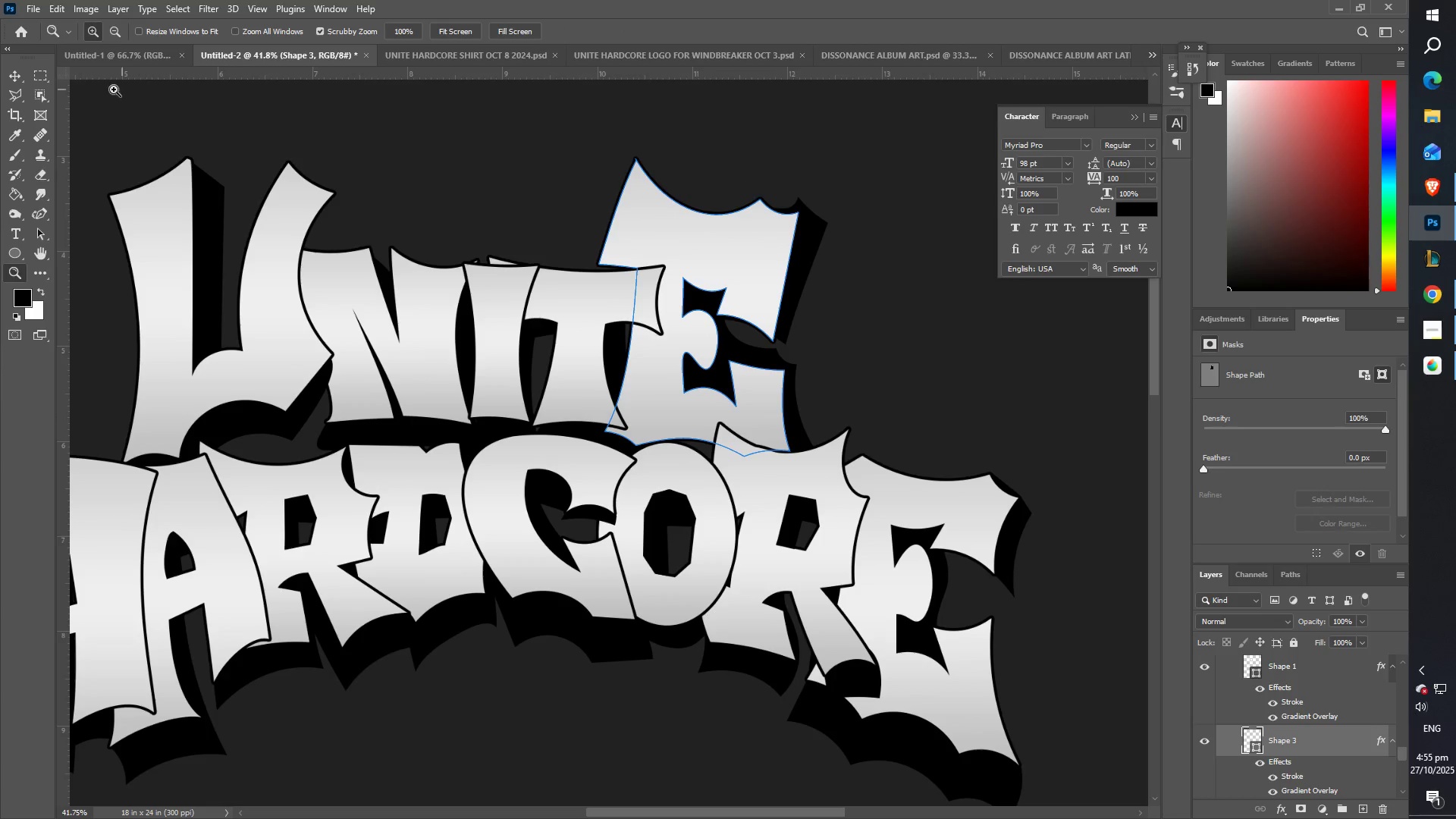 
left_click([8, 74])
 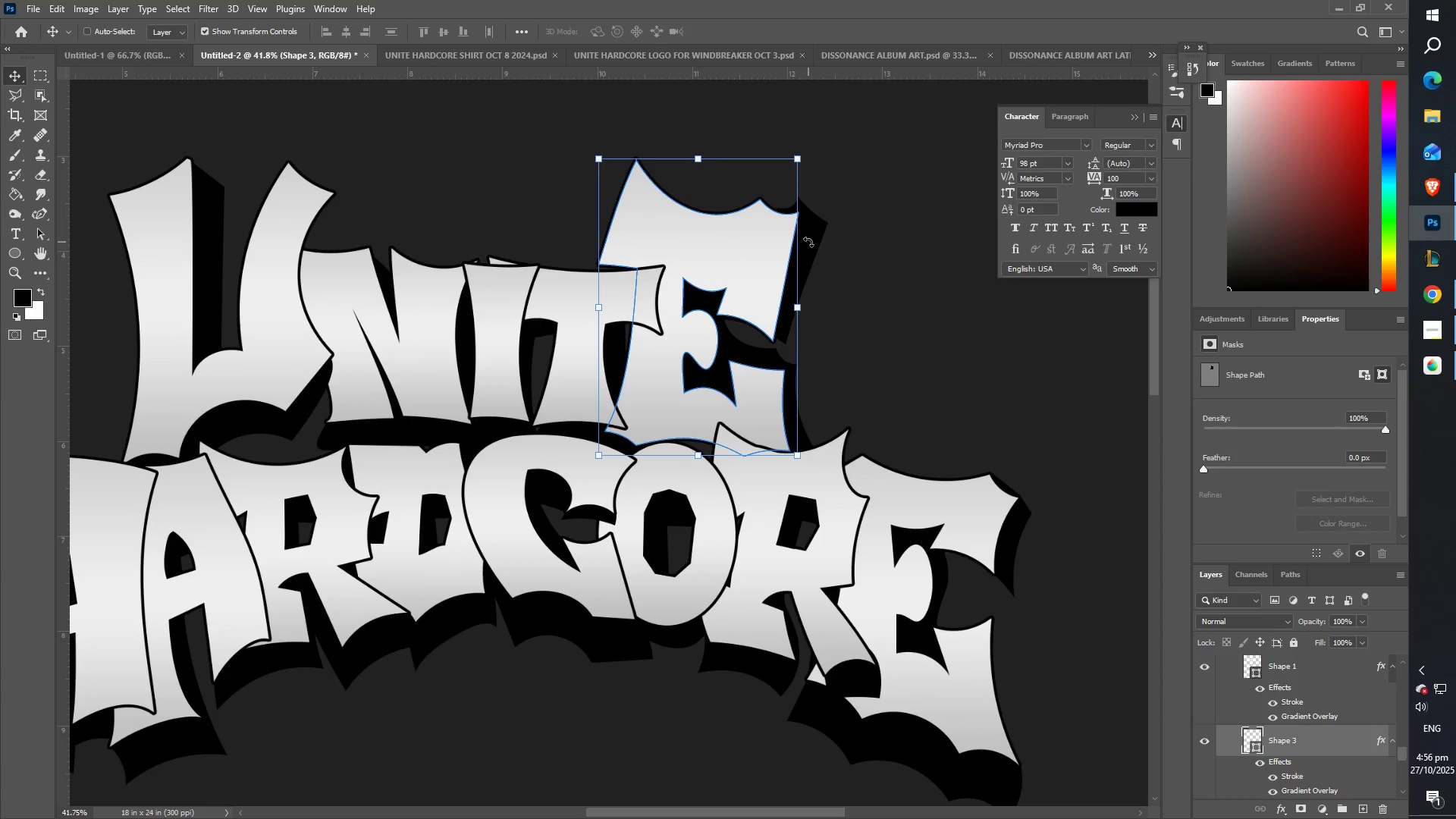 
right_click([810, 237])
 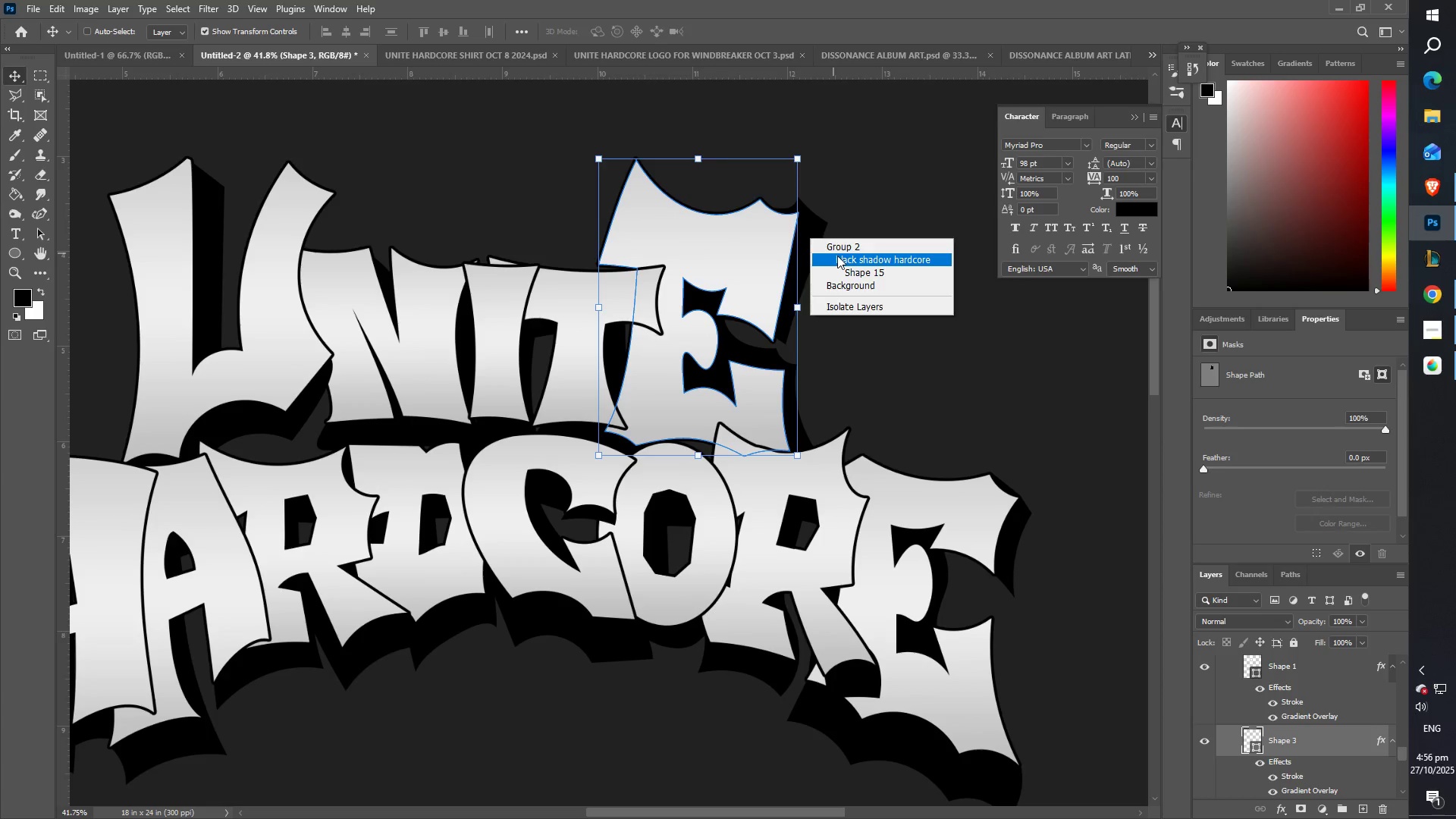 
left_click([837, 256])
 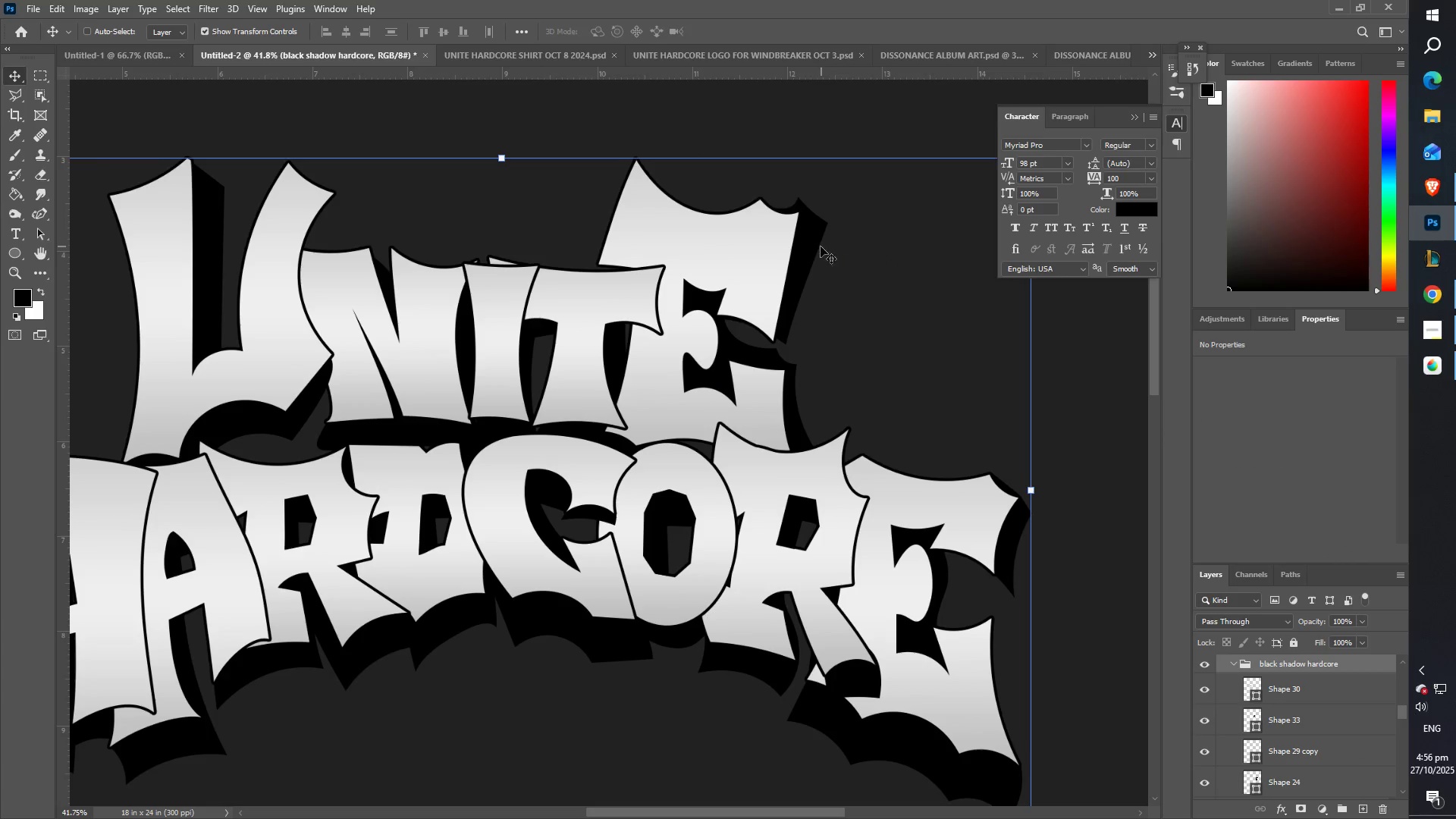 
right_click([805, 229])
 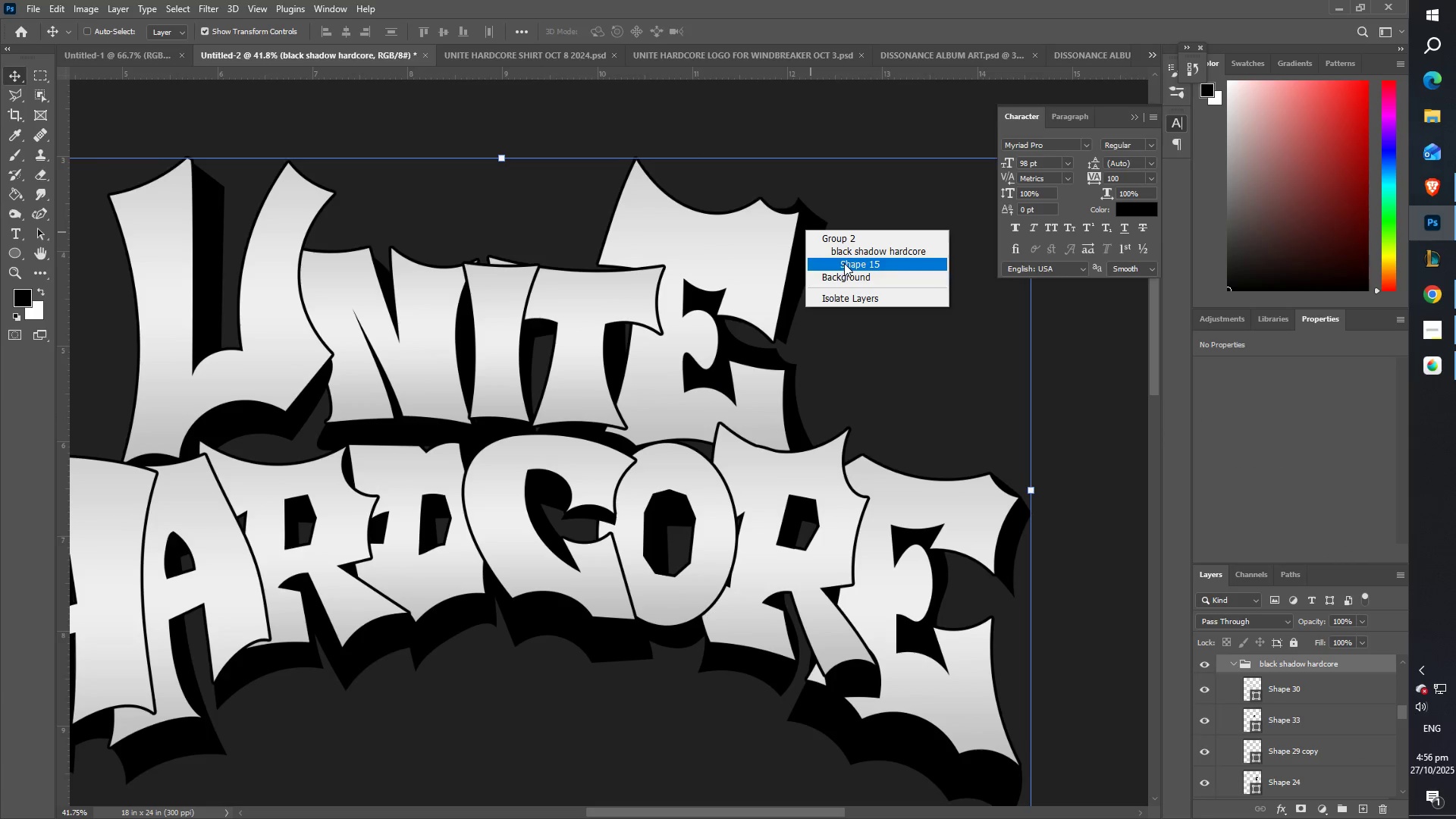 
hold_key(key=ControlLeft, duration=0.42)
 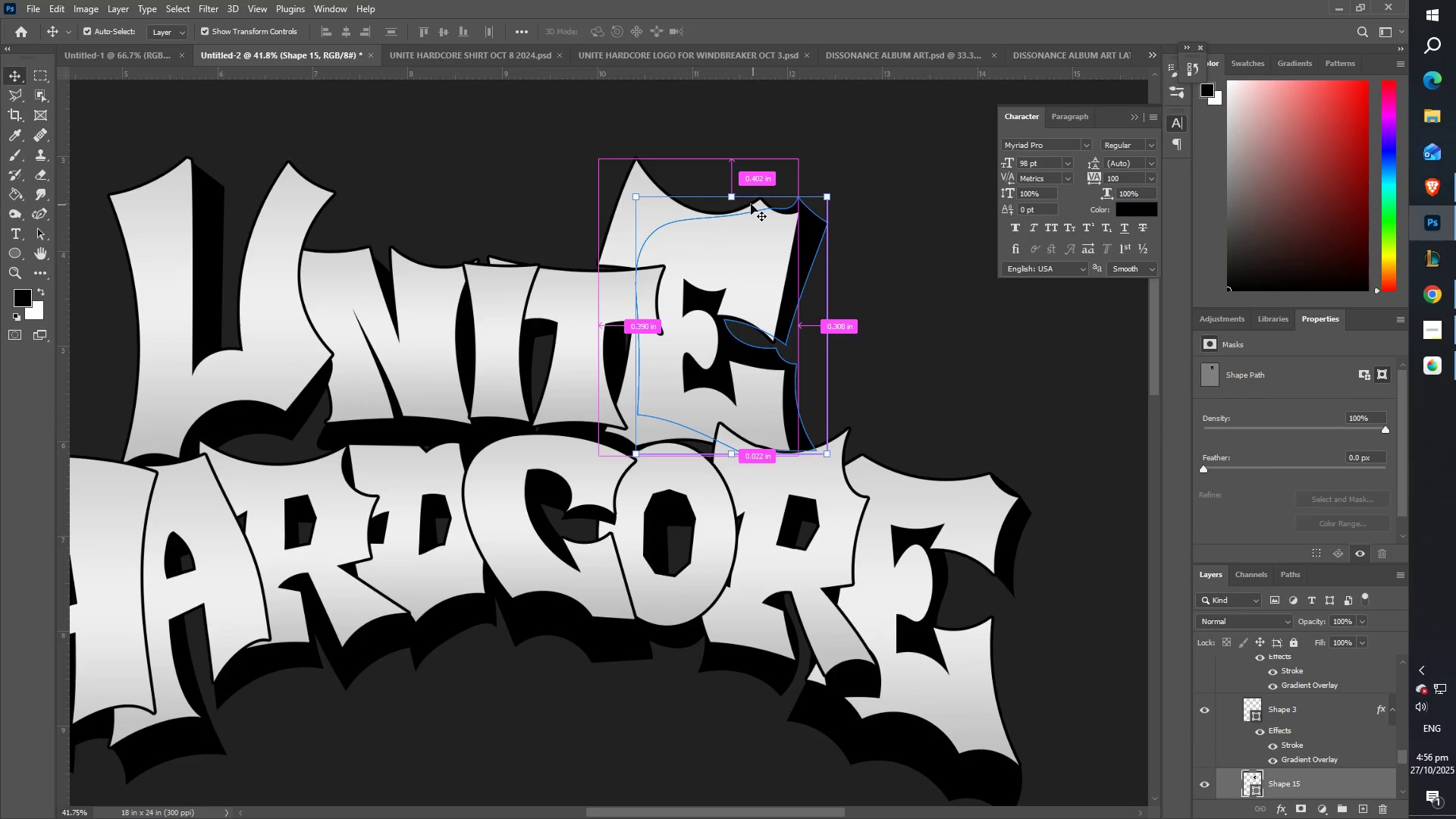 
hold_key(key=ShiftLeft, duration=1.5)
 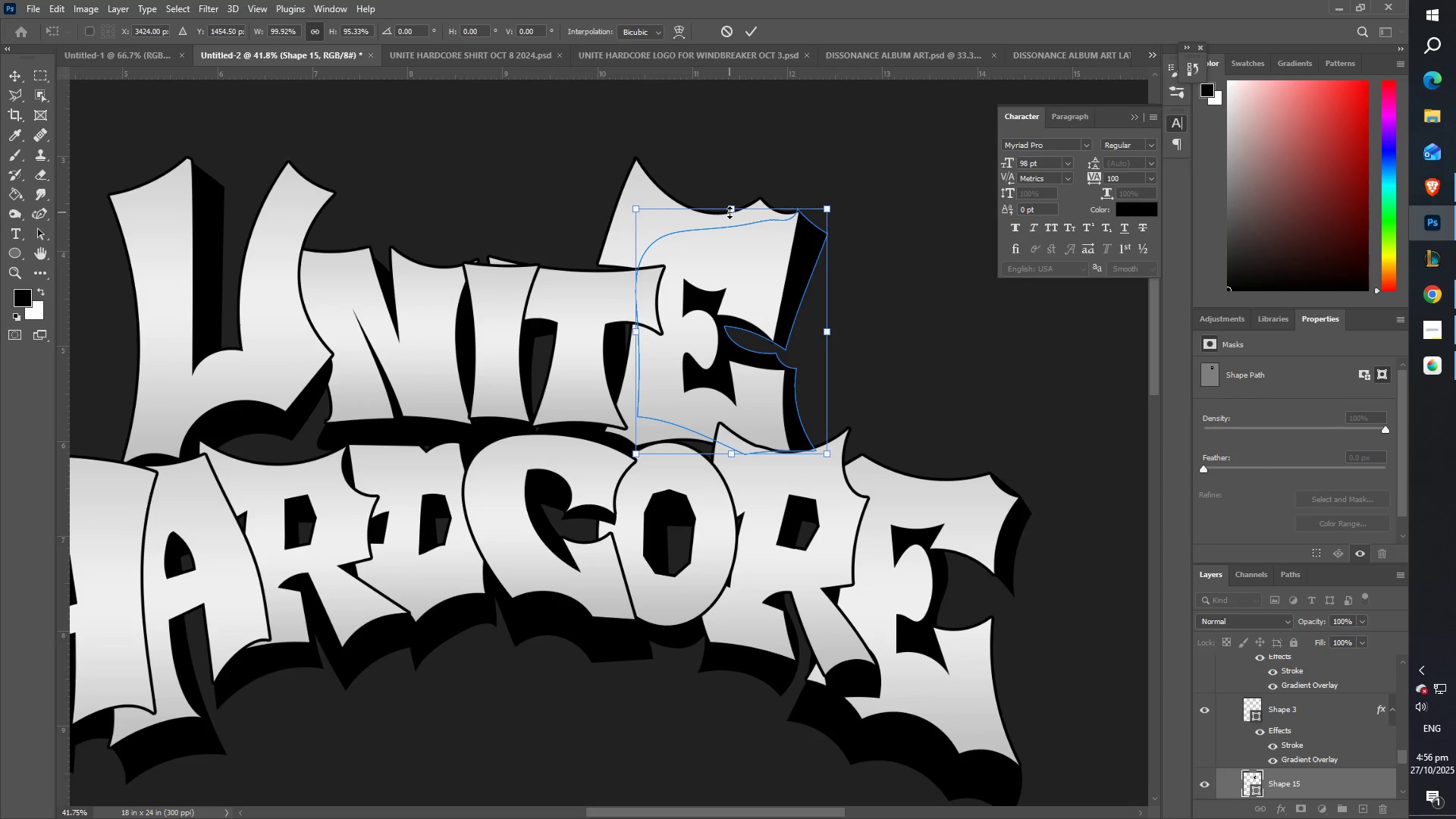 
hold_key(key=ShiftLeft, duration=0.65)
 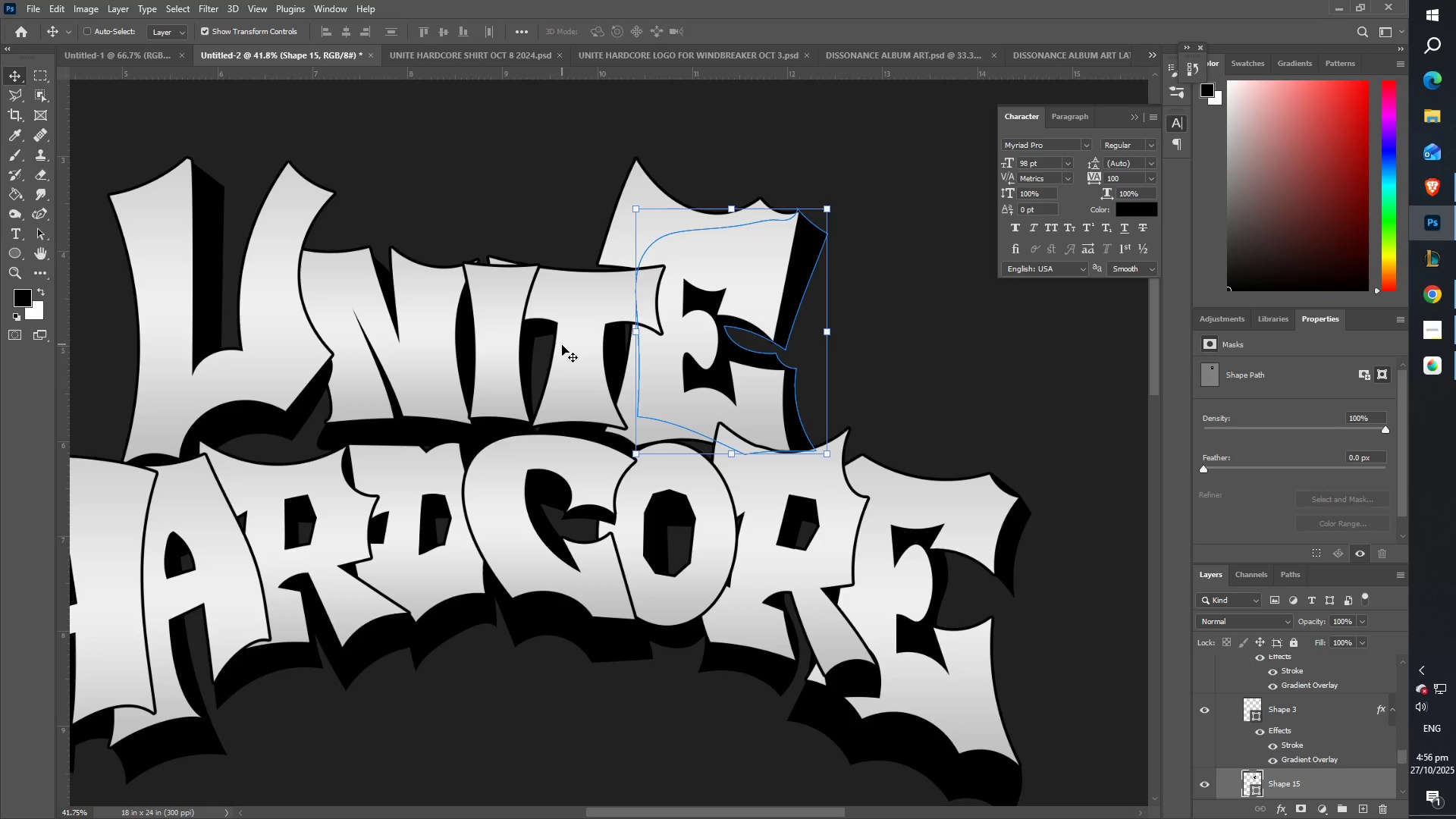 
type(ZZ)
 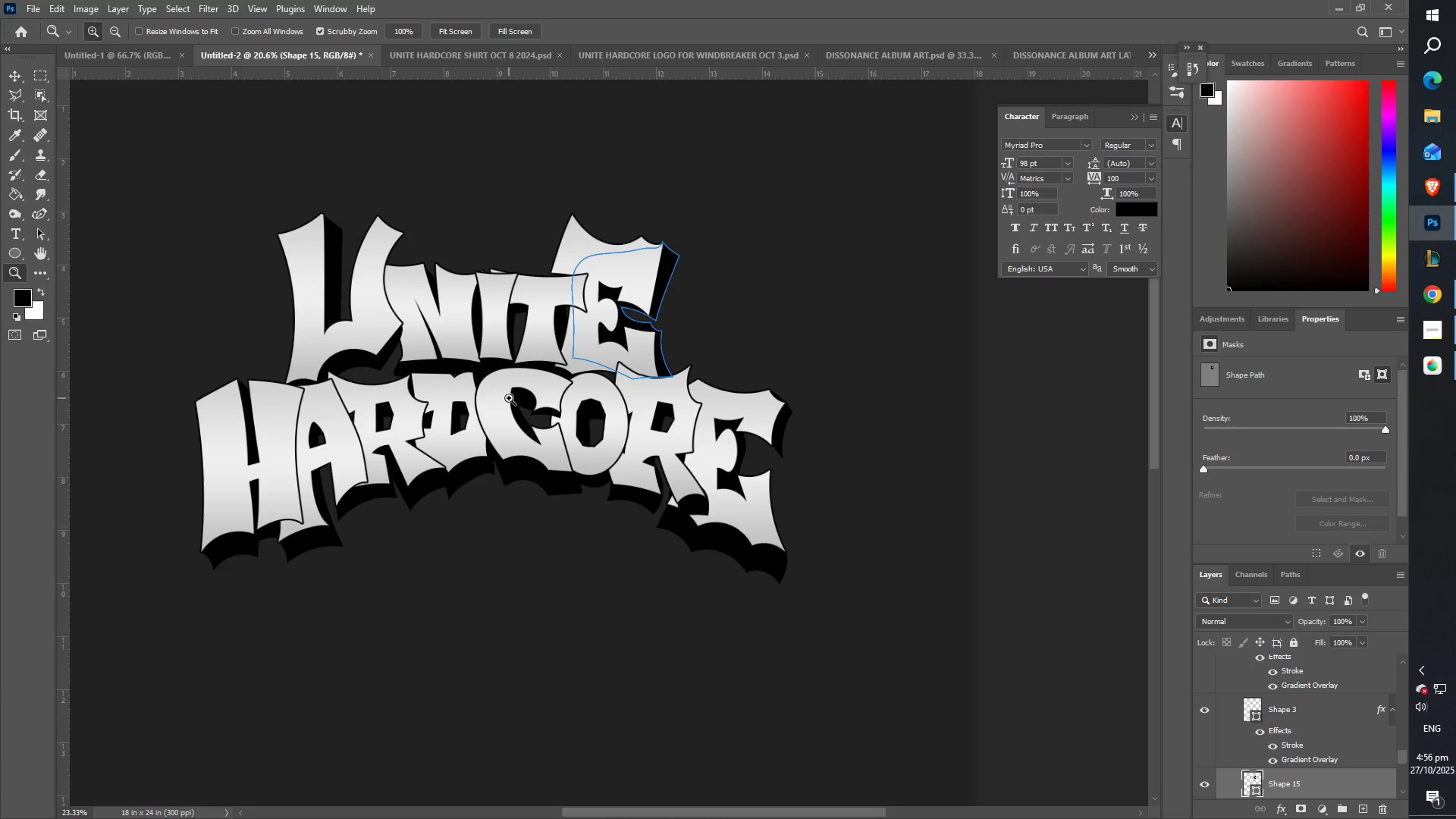 
hold_key(key=Space, duration=0.8)
 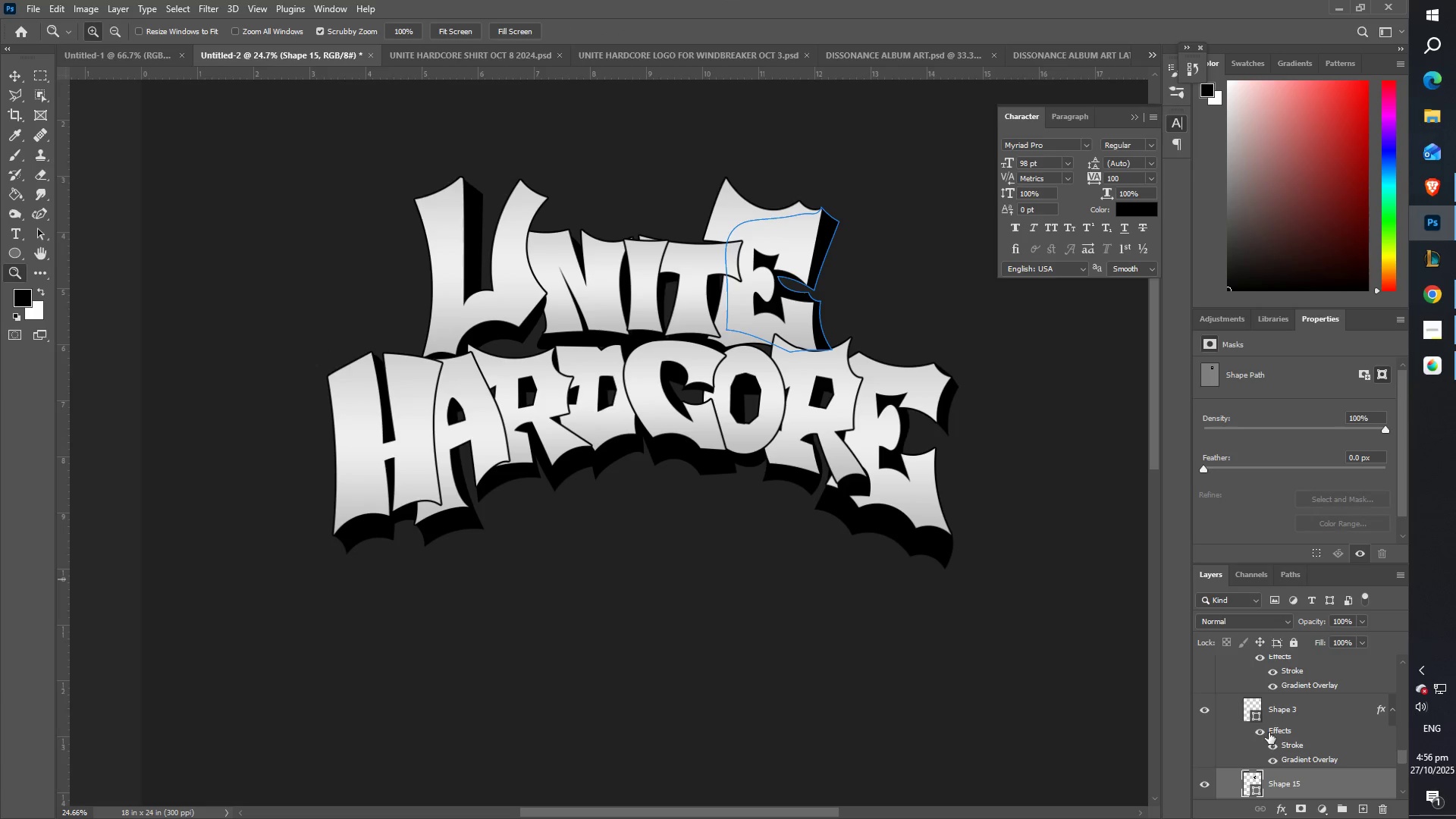 
left_click([1272, 708])
 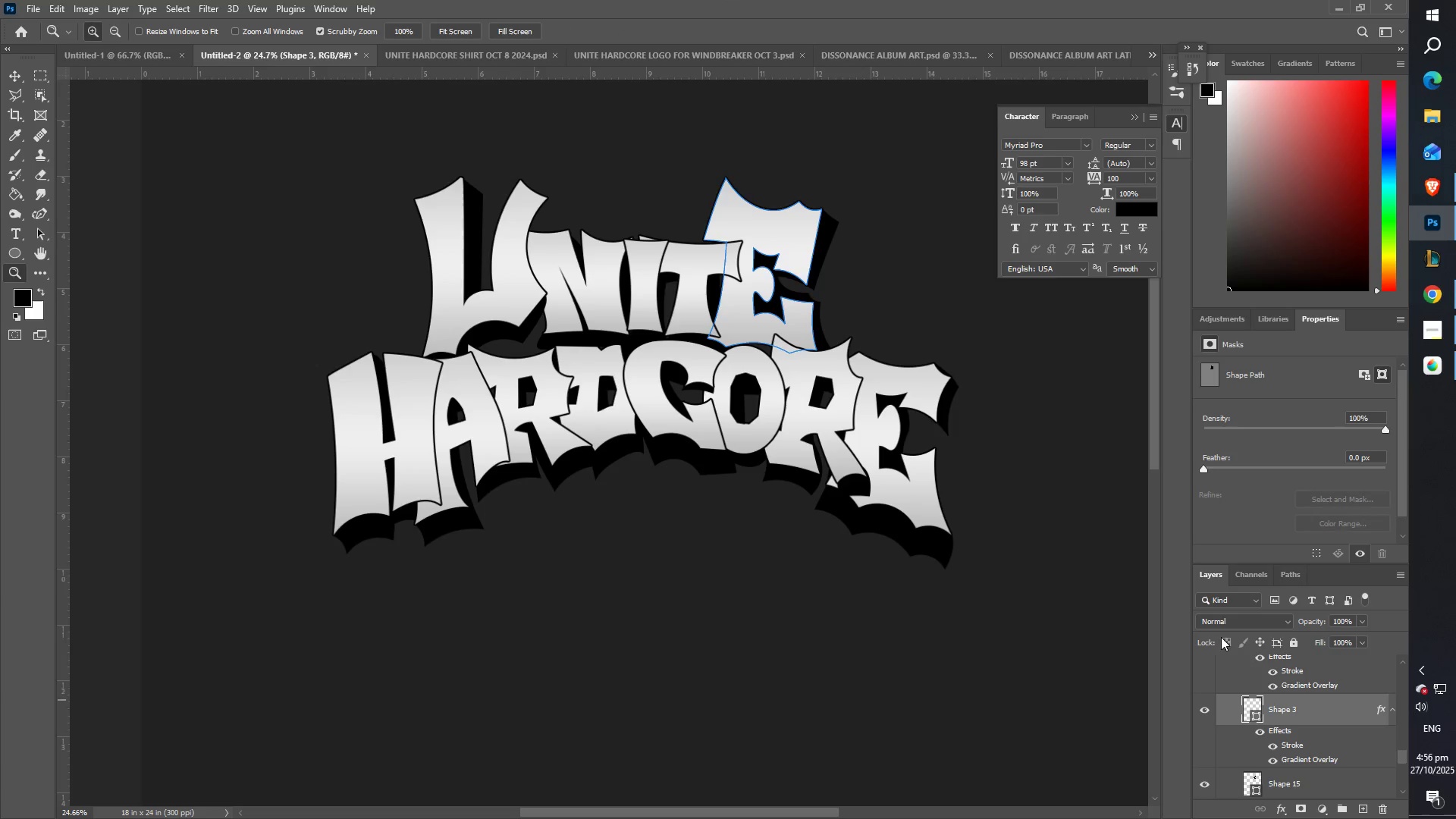 
scroll: coordinate [1297, 688], scroll_direction: up, amount: 22.0
 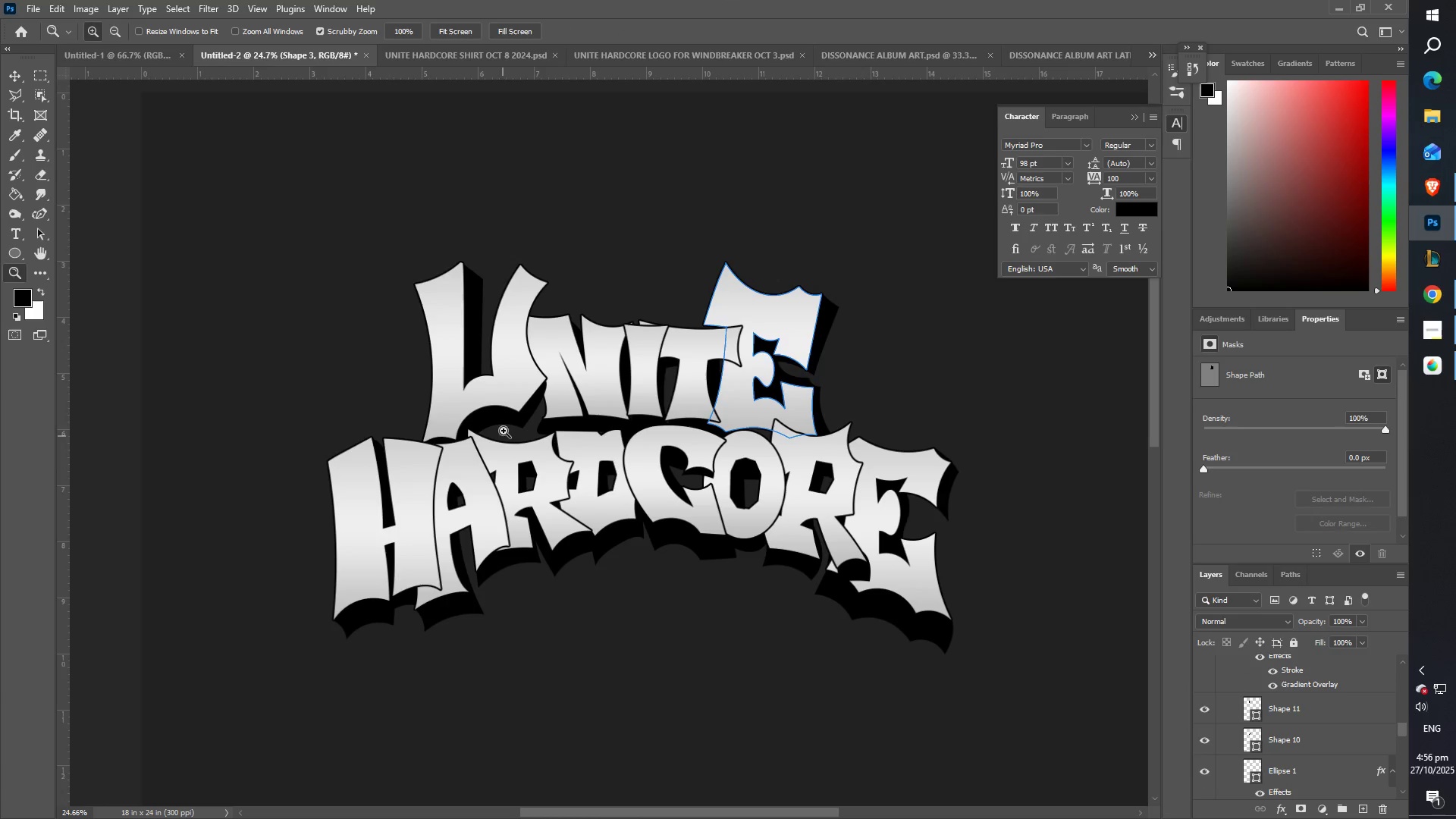 
scroll: coordinate [534, 416], scroll_direction: down, amount: 4.0
 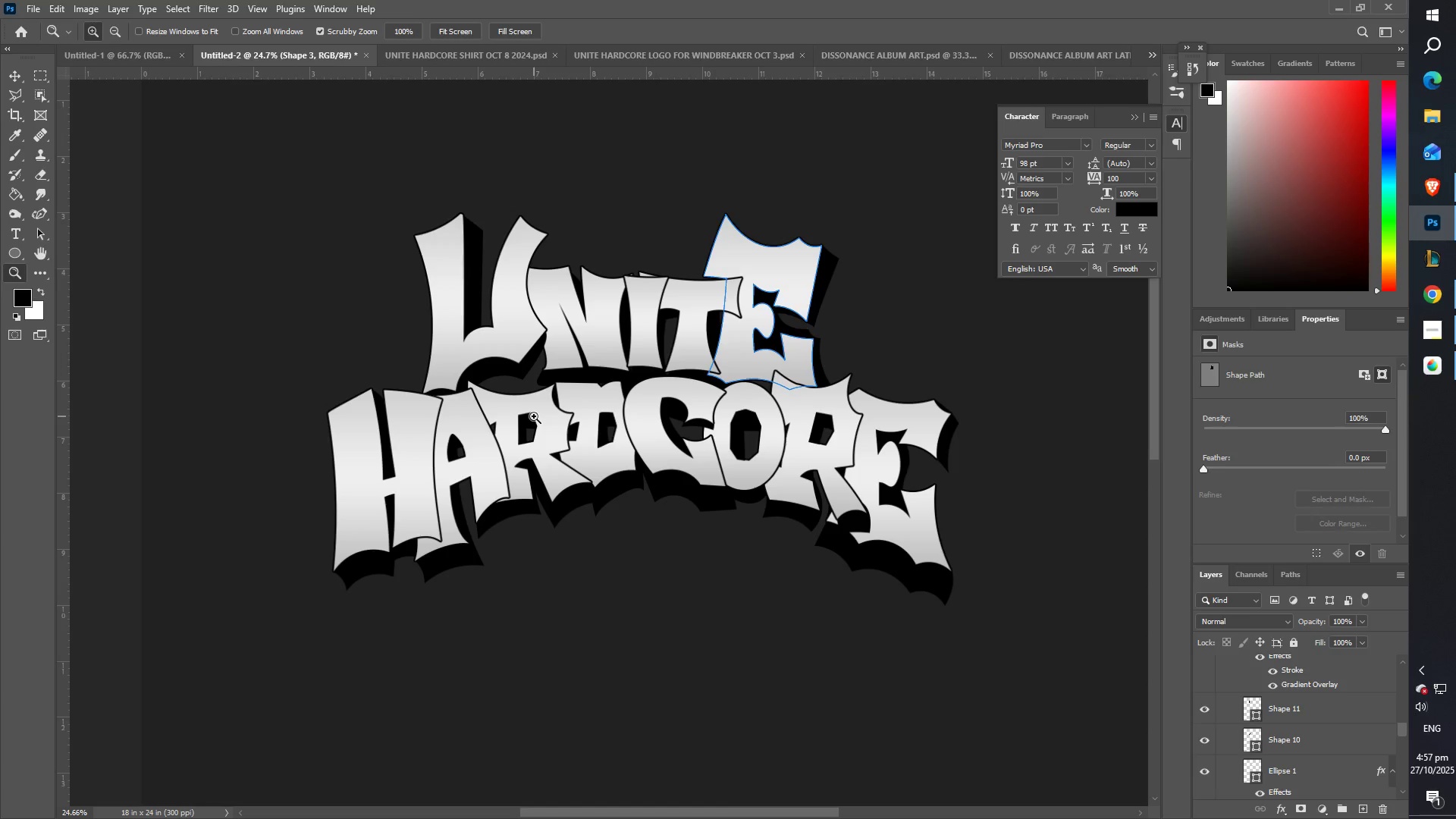 
wait(67.92)
 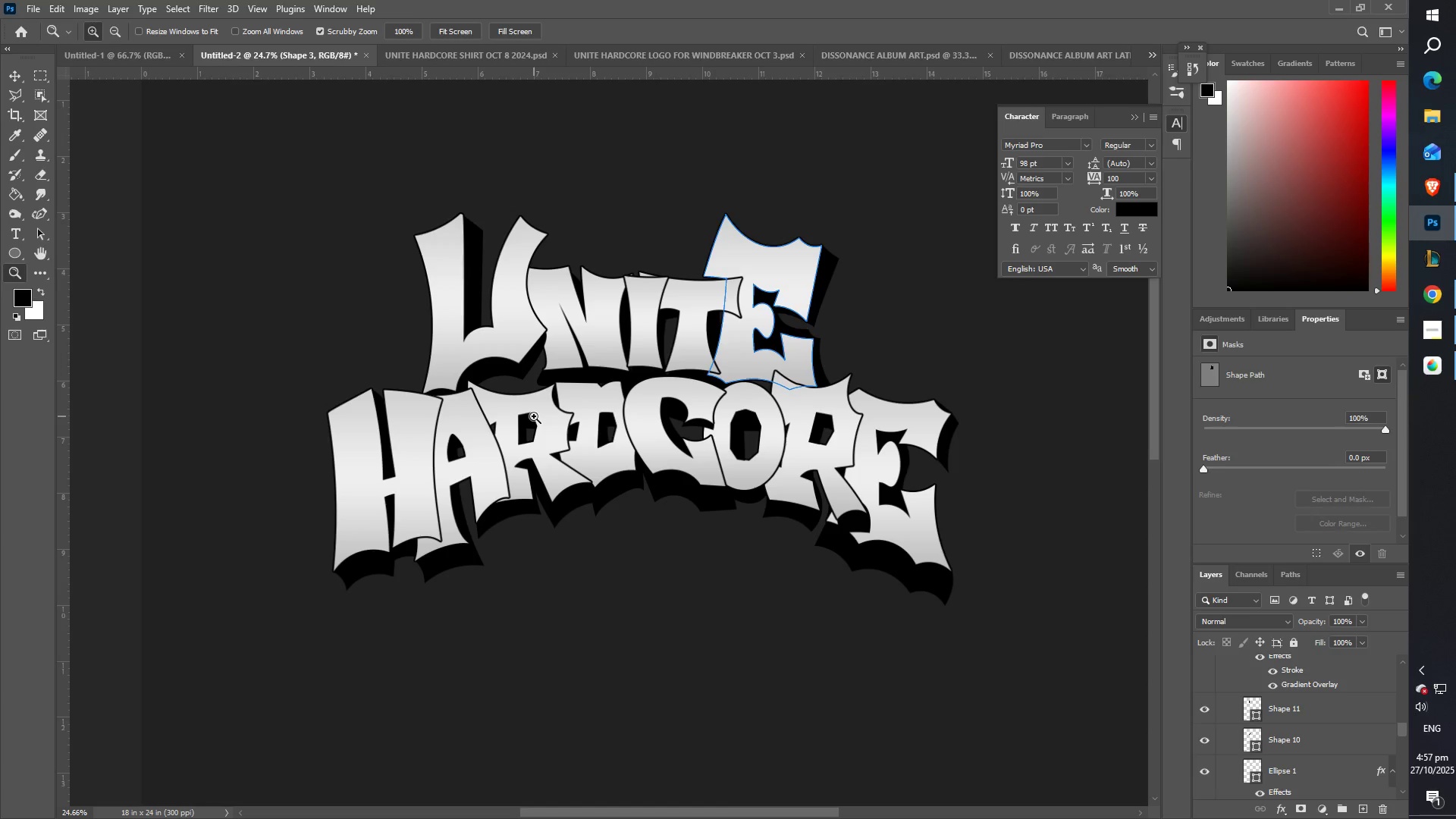 
scroll: coordinate [663, 514], scroll_direction: down, amount: 22.0
 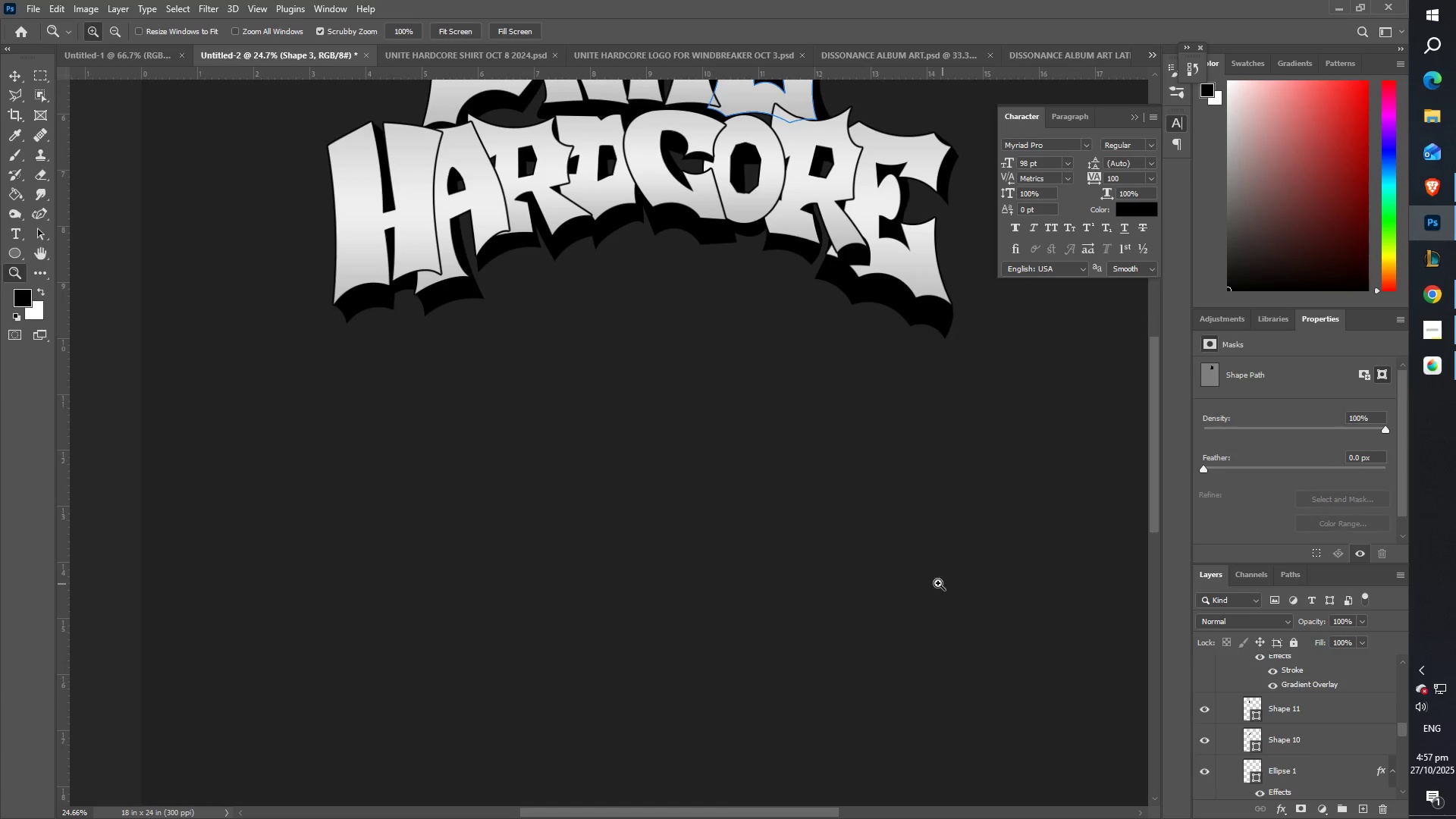 
scroll: coordinate [723, 505], scroll_direction: none, amount: 0.0
 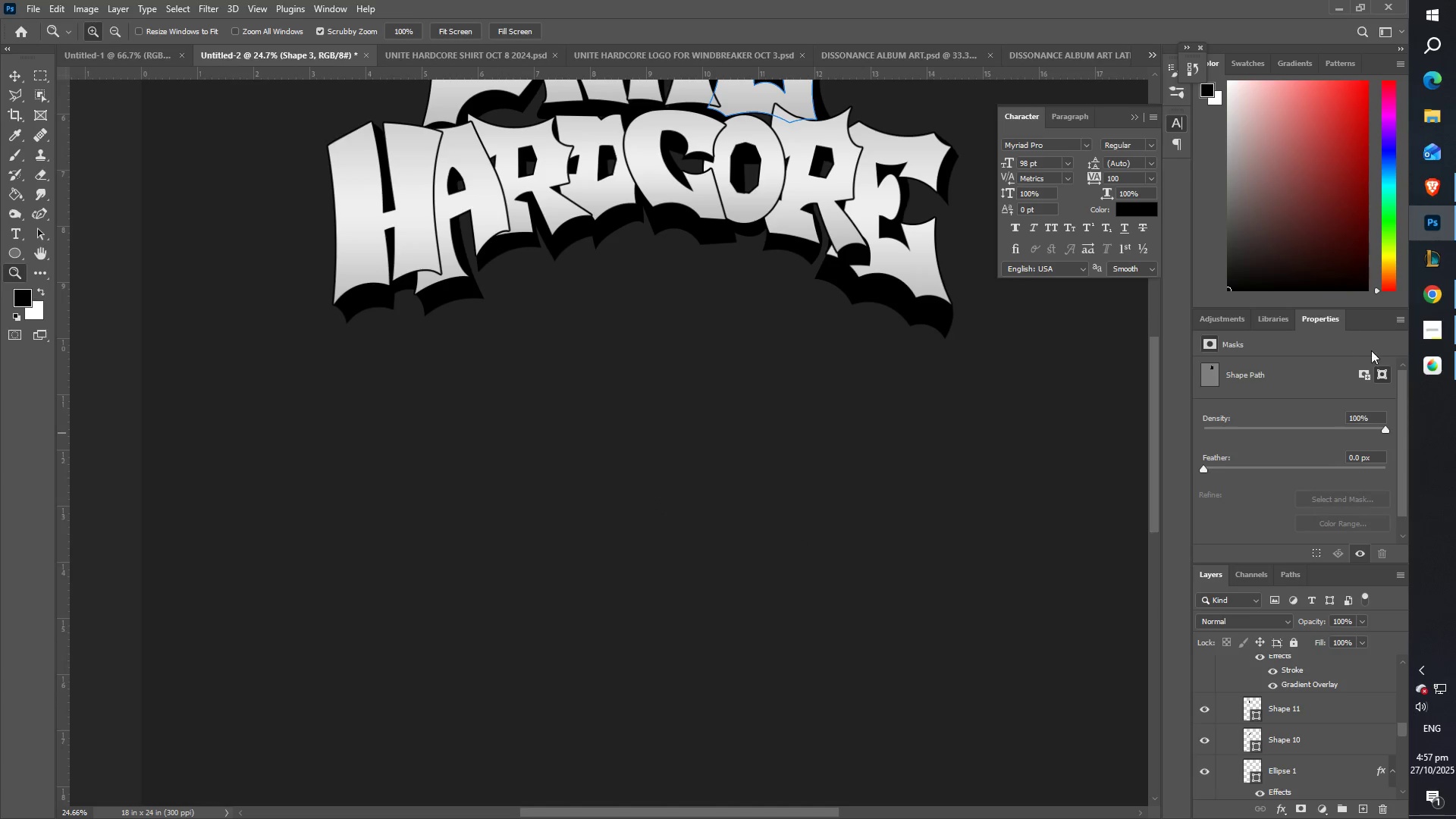 
left_click([1438, 290])
 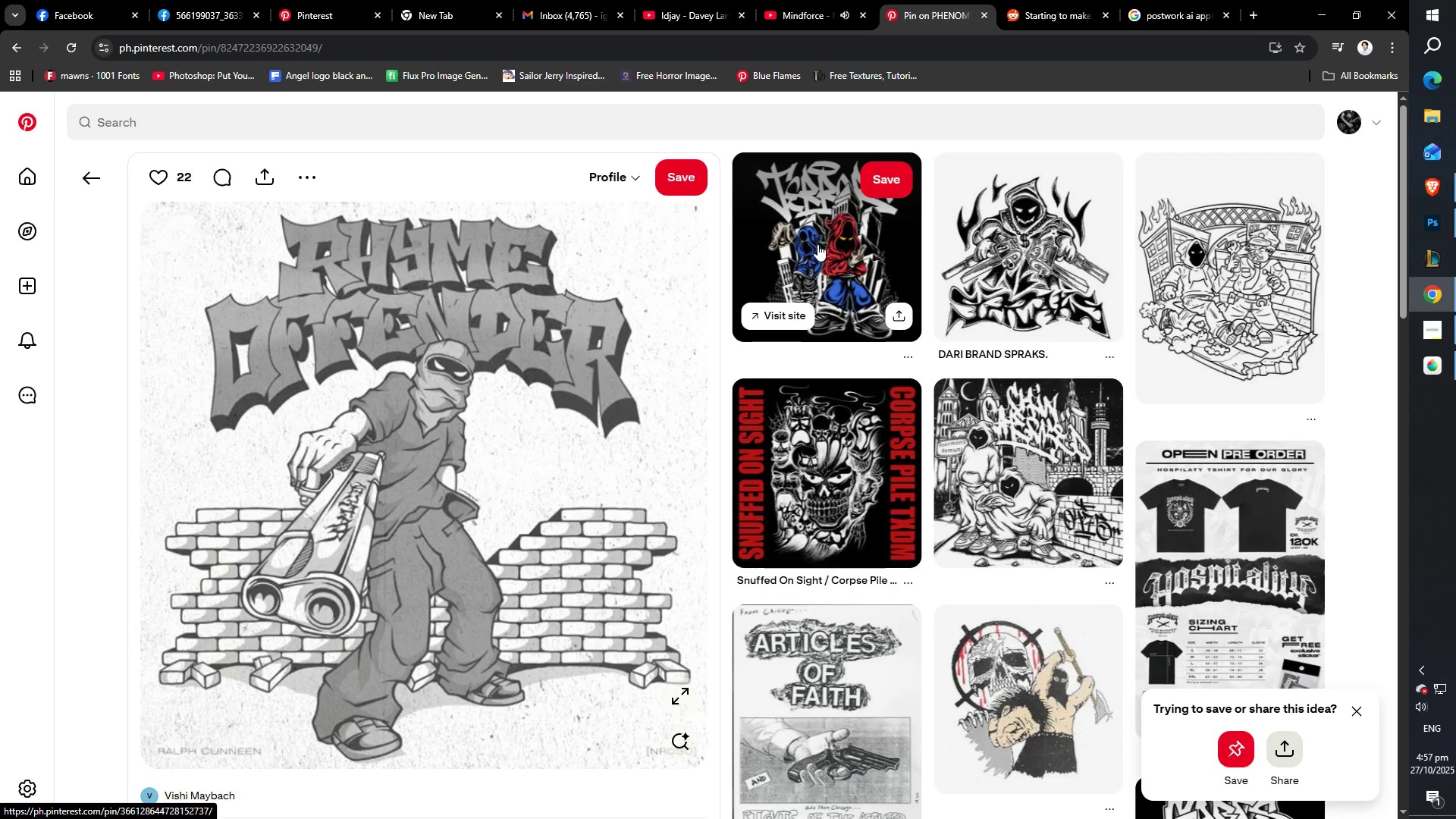 
wait(9.26)
 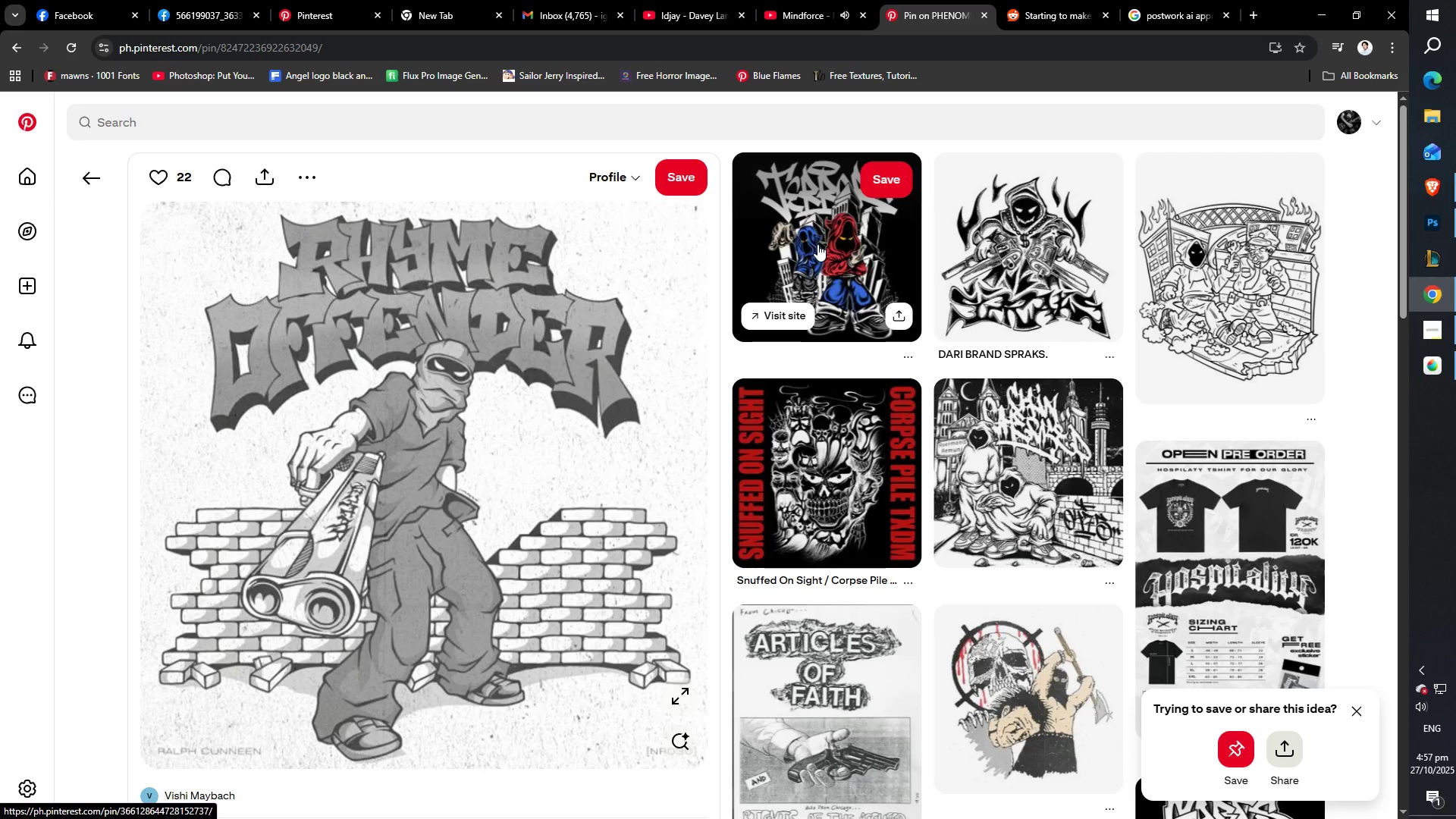 
left_click([1238, 272])
 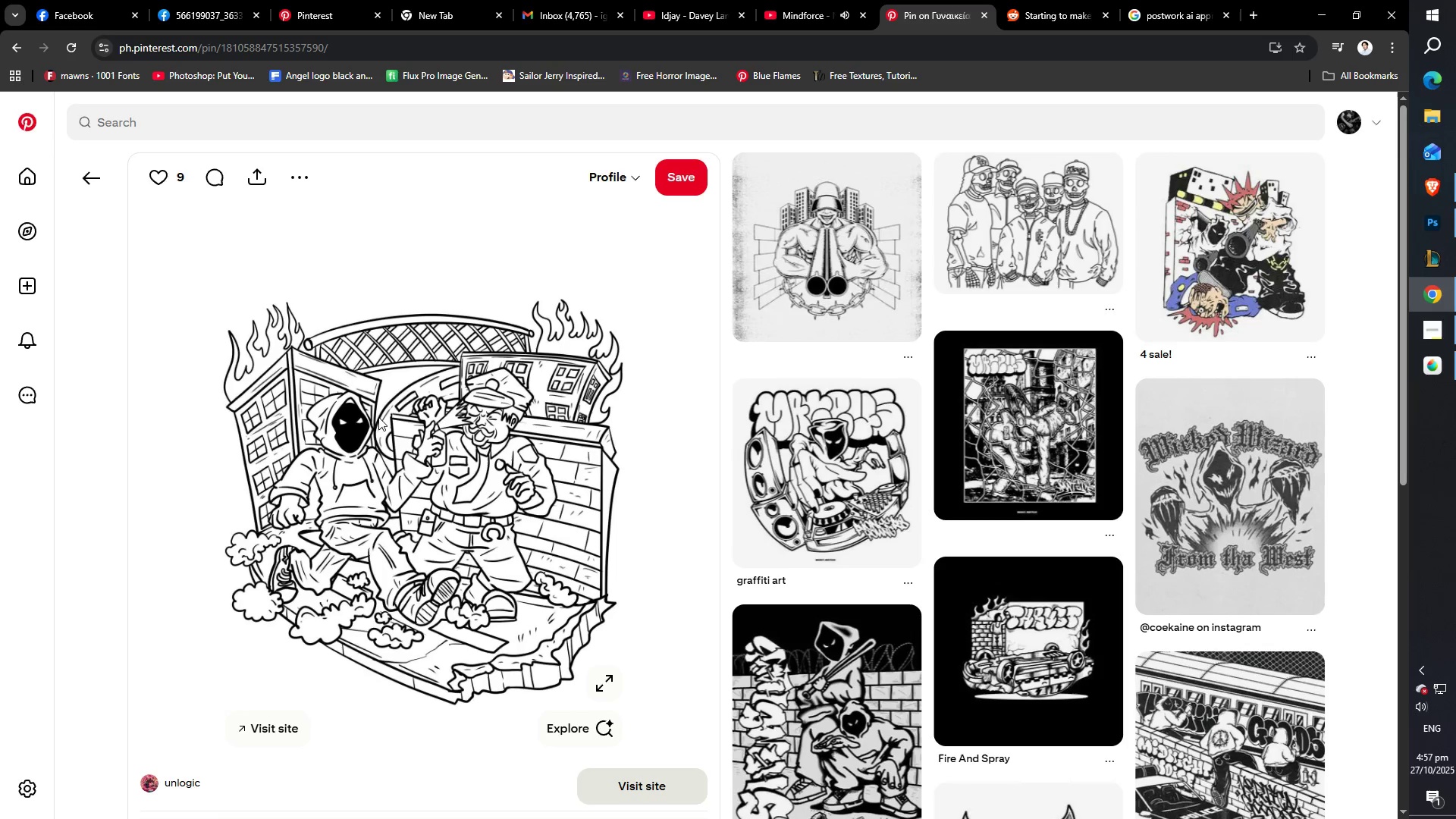 
right_click([361, 419])
 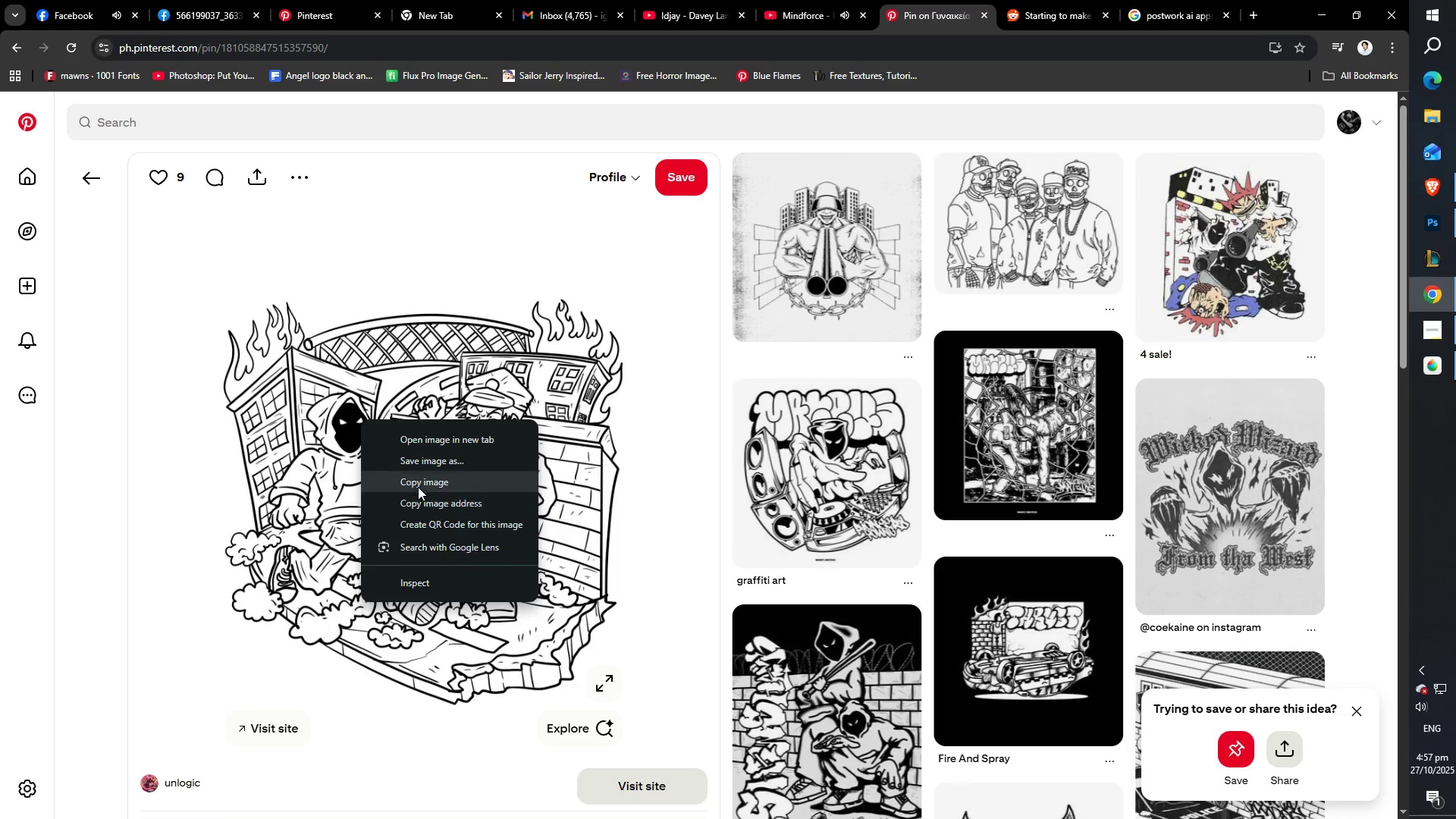 
left_click([418, 487])
 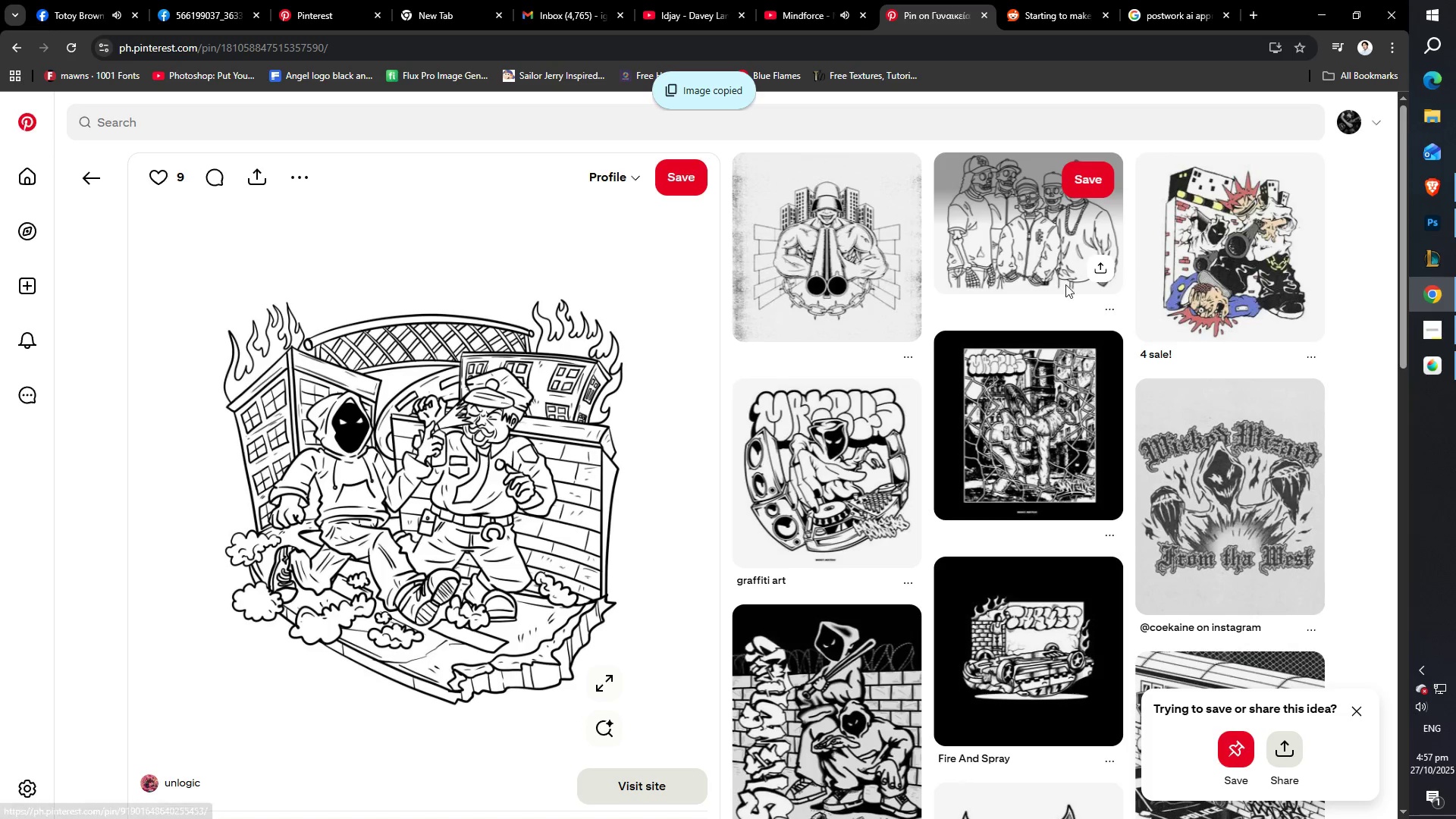 
left_click([1011, 225])
 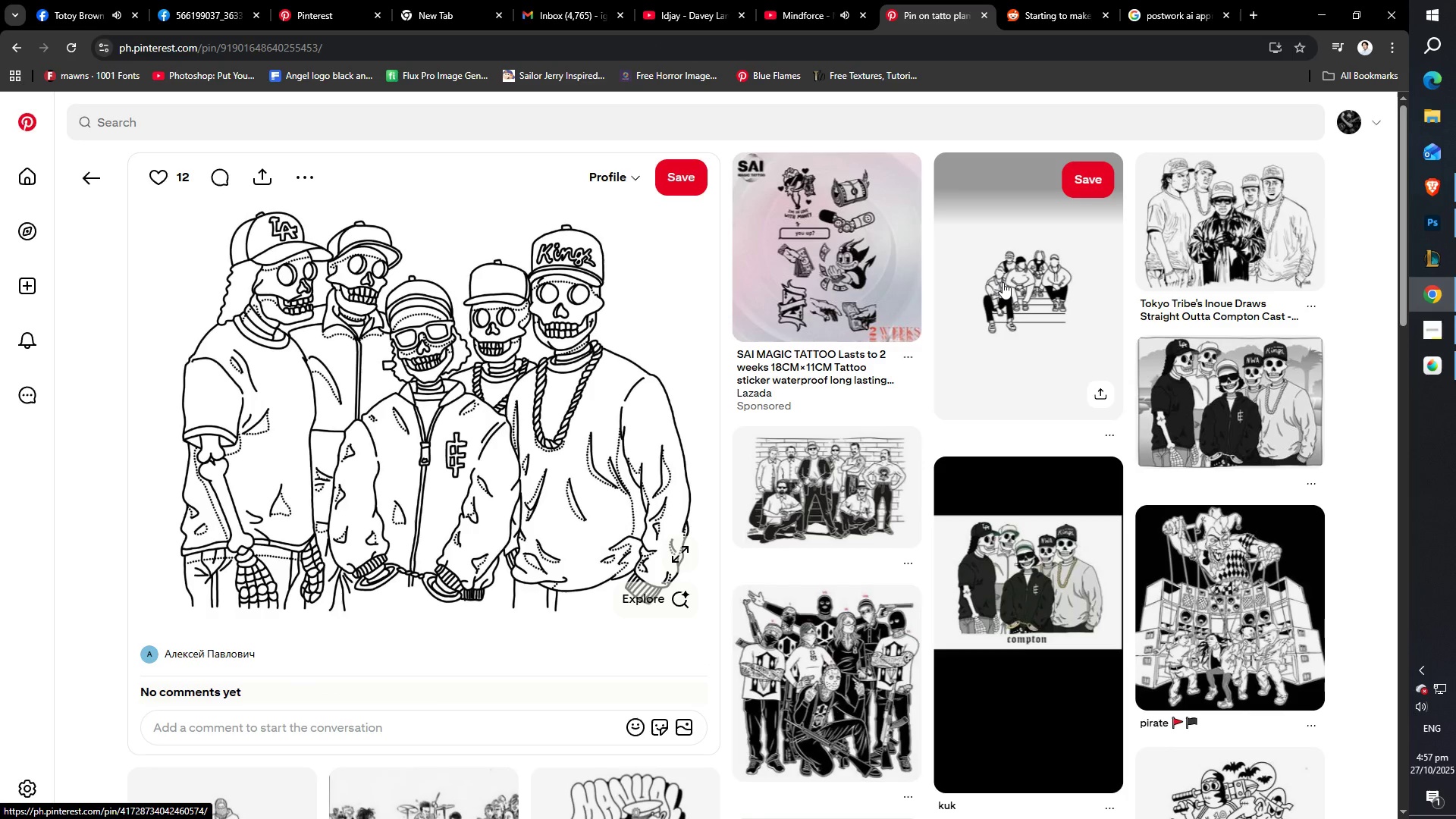 
wait(5.25)
 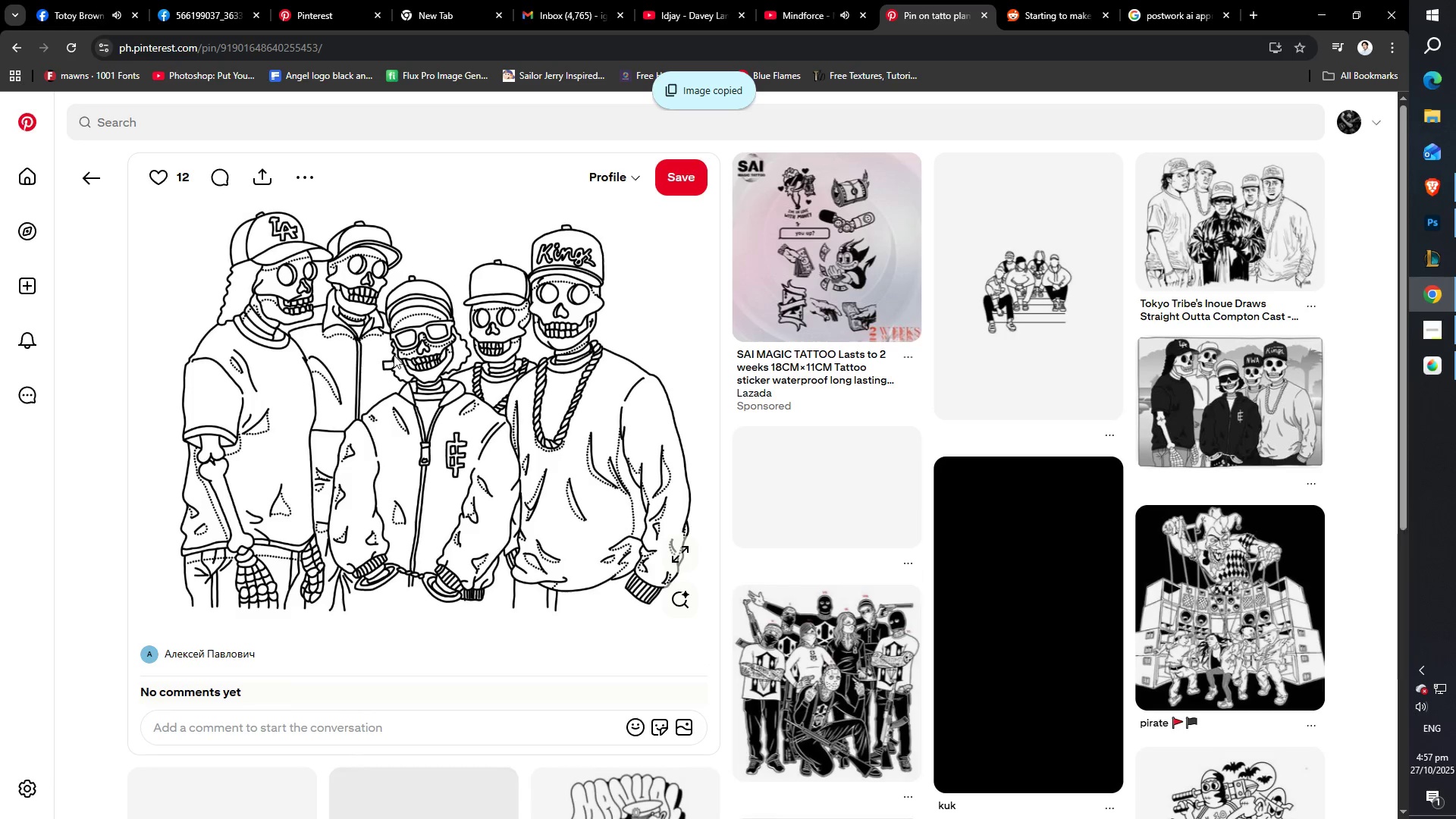 
scroll: coordinate [789, 498], scroll_direction: down, amount: 19.0
 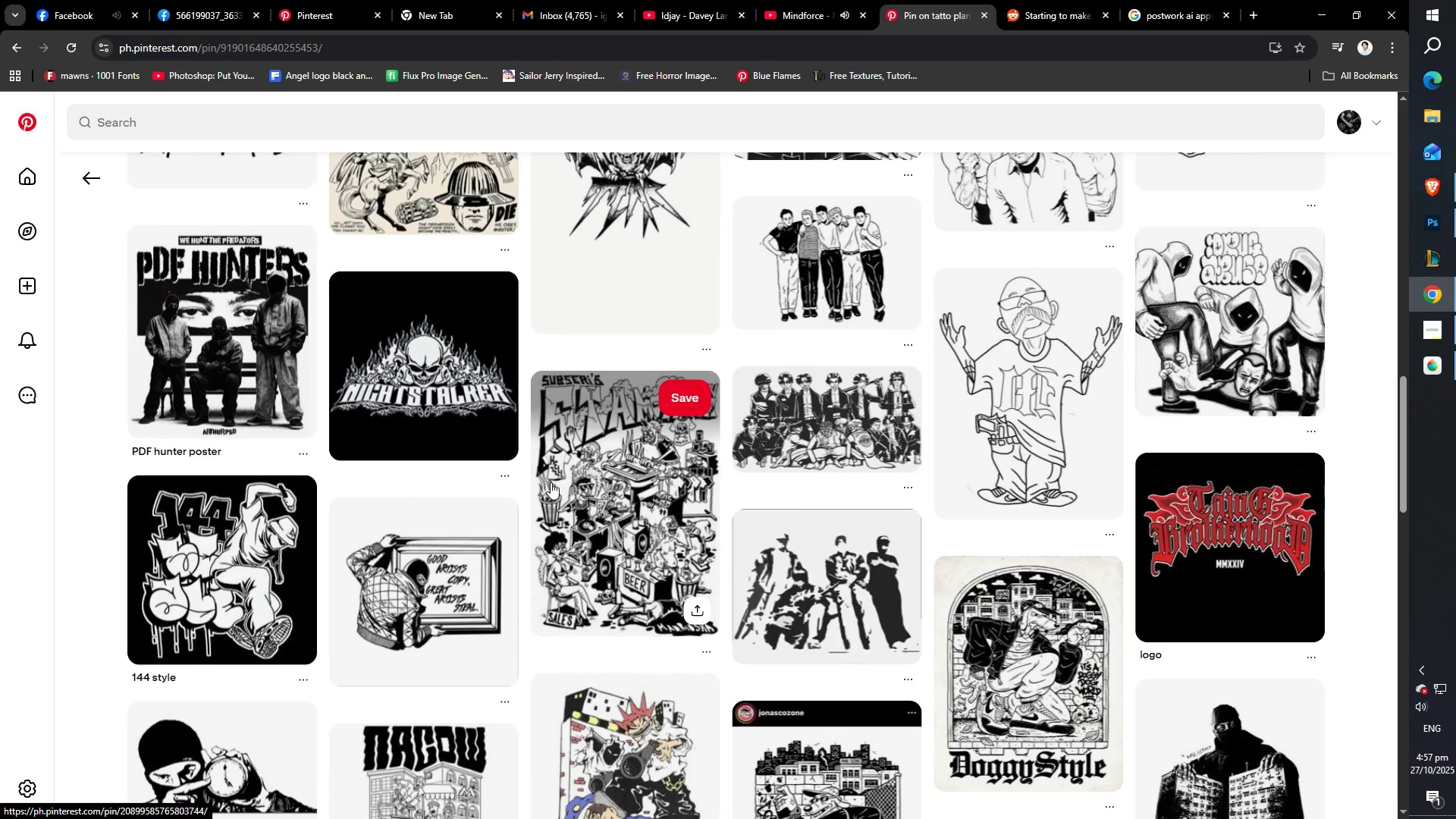 
scroll: coordinate [487, 529], scroll_direction: down, amount: 1.0
 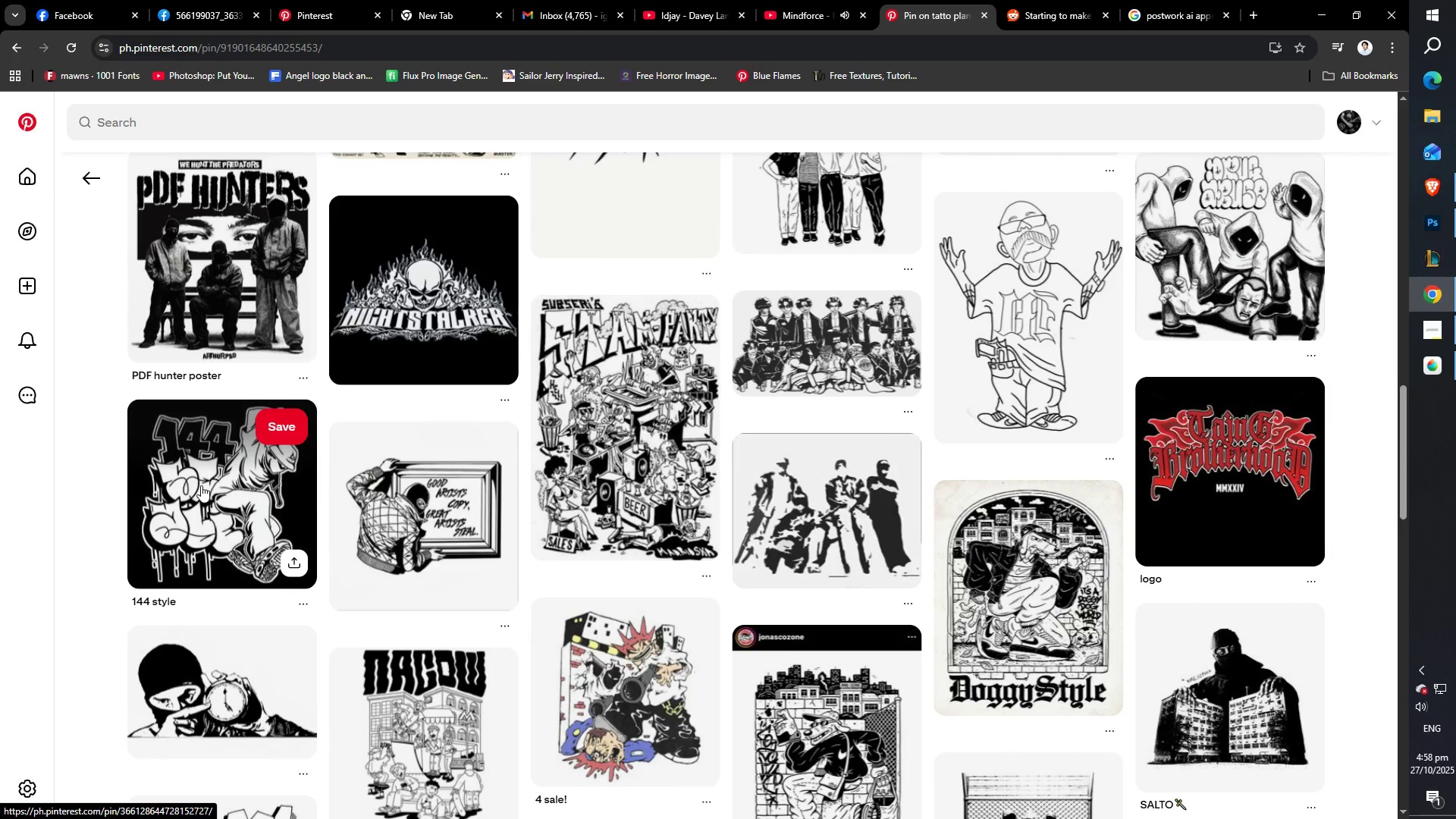 
scroll: coordinate [401, 507], scroll_direction: up, amount: 24.0
 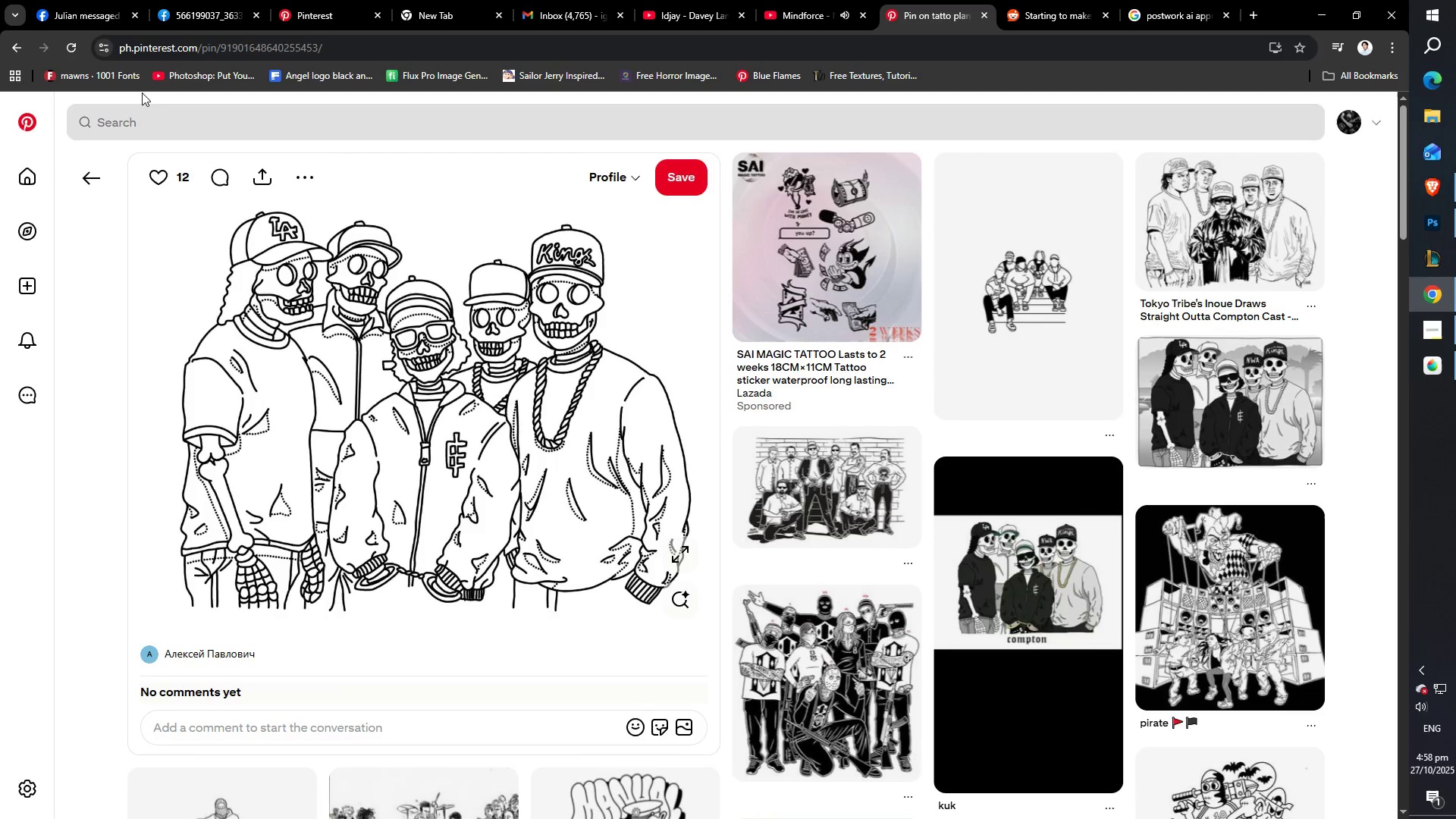 
scroll: coordinate [640, 517], scroll_direction: down, amount: 47.0
 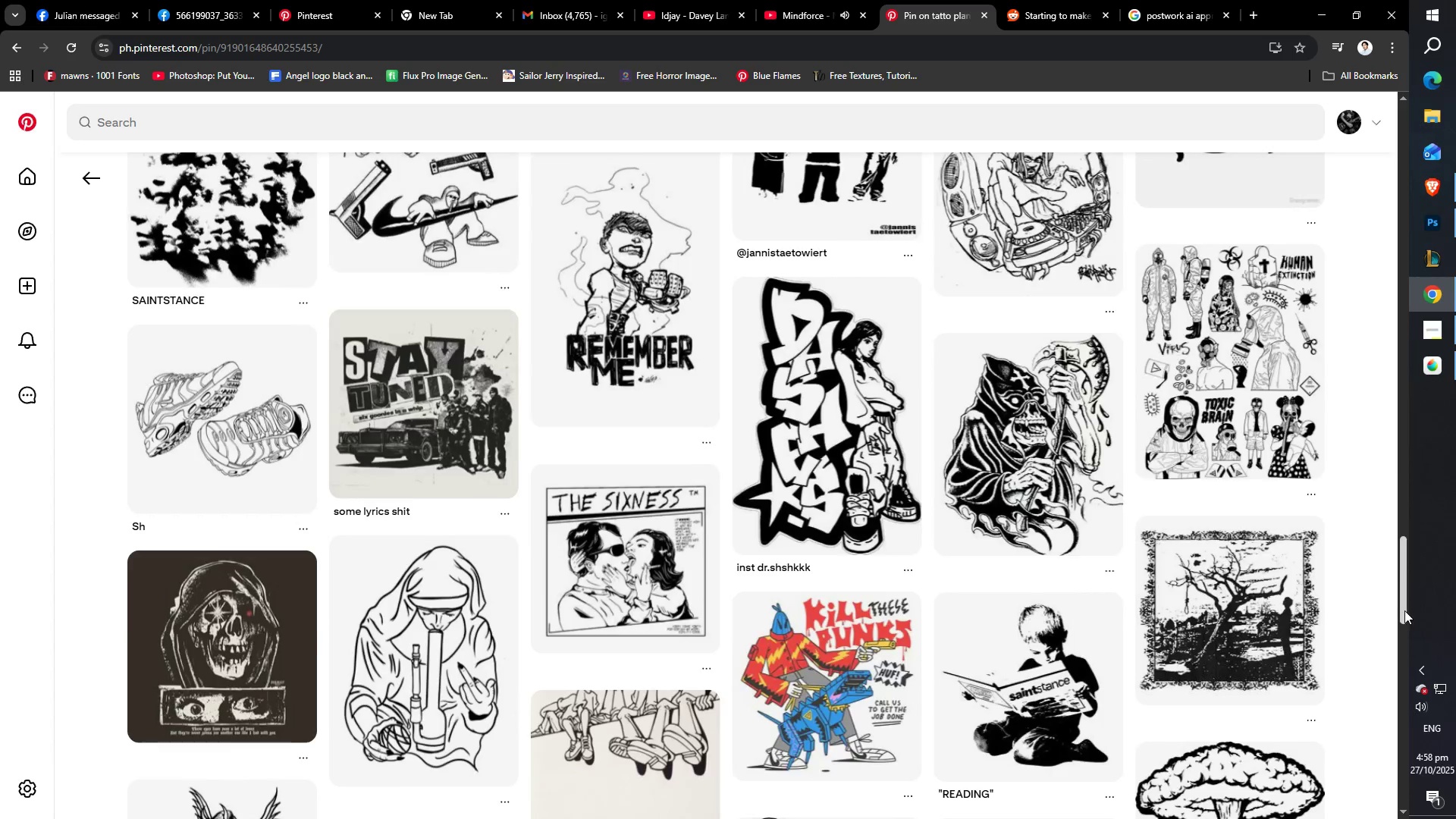 
scroll: coordinate [404, 366], scroll_direction: up, amount: 14.0
 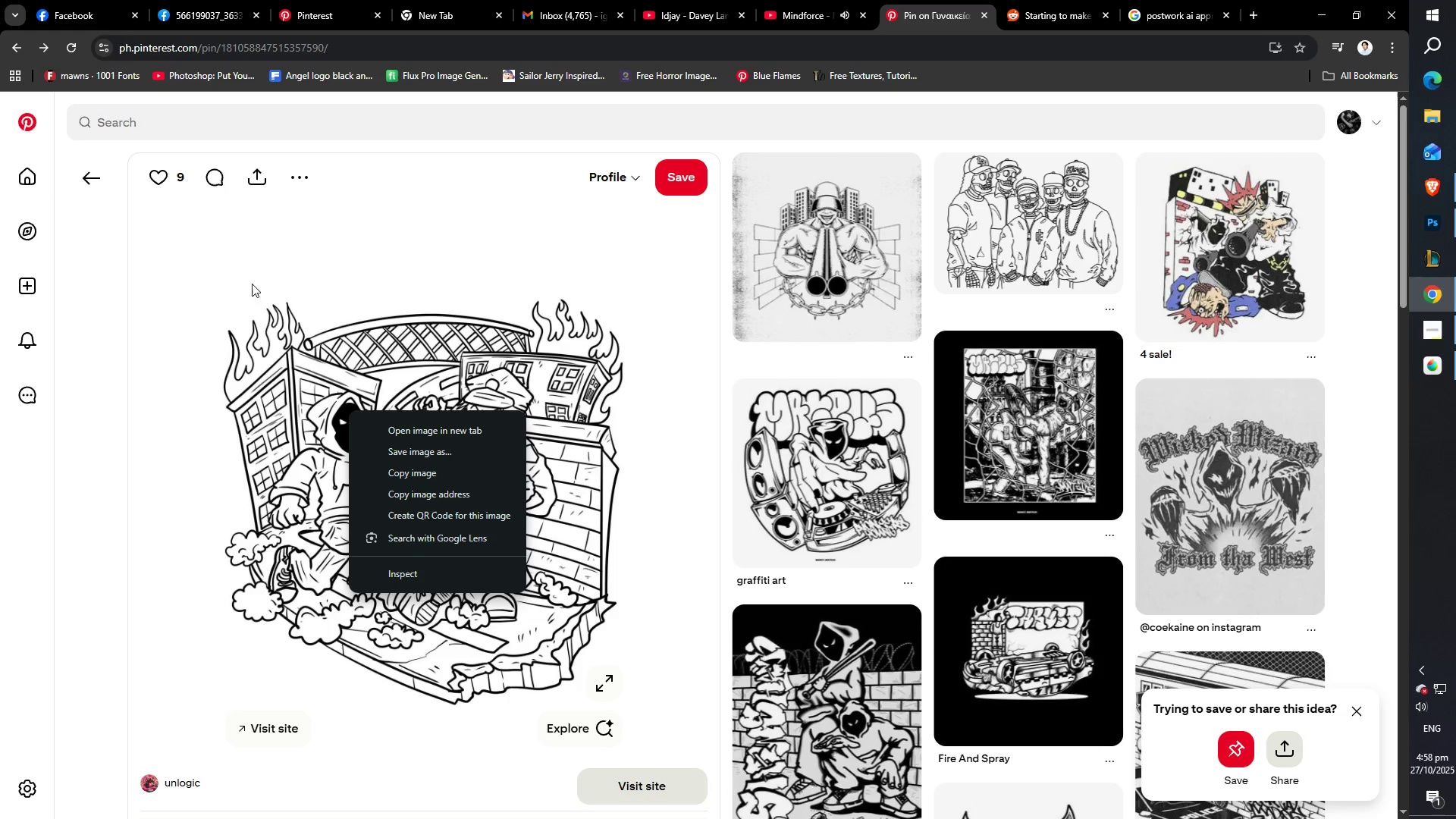 
left_click([422, 477])
 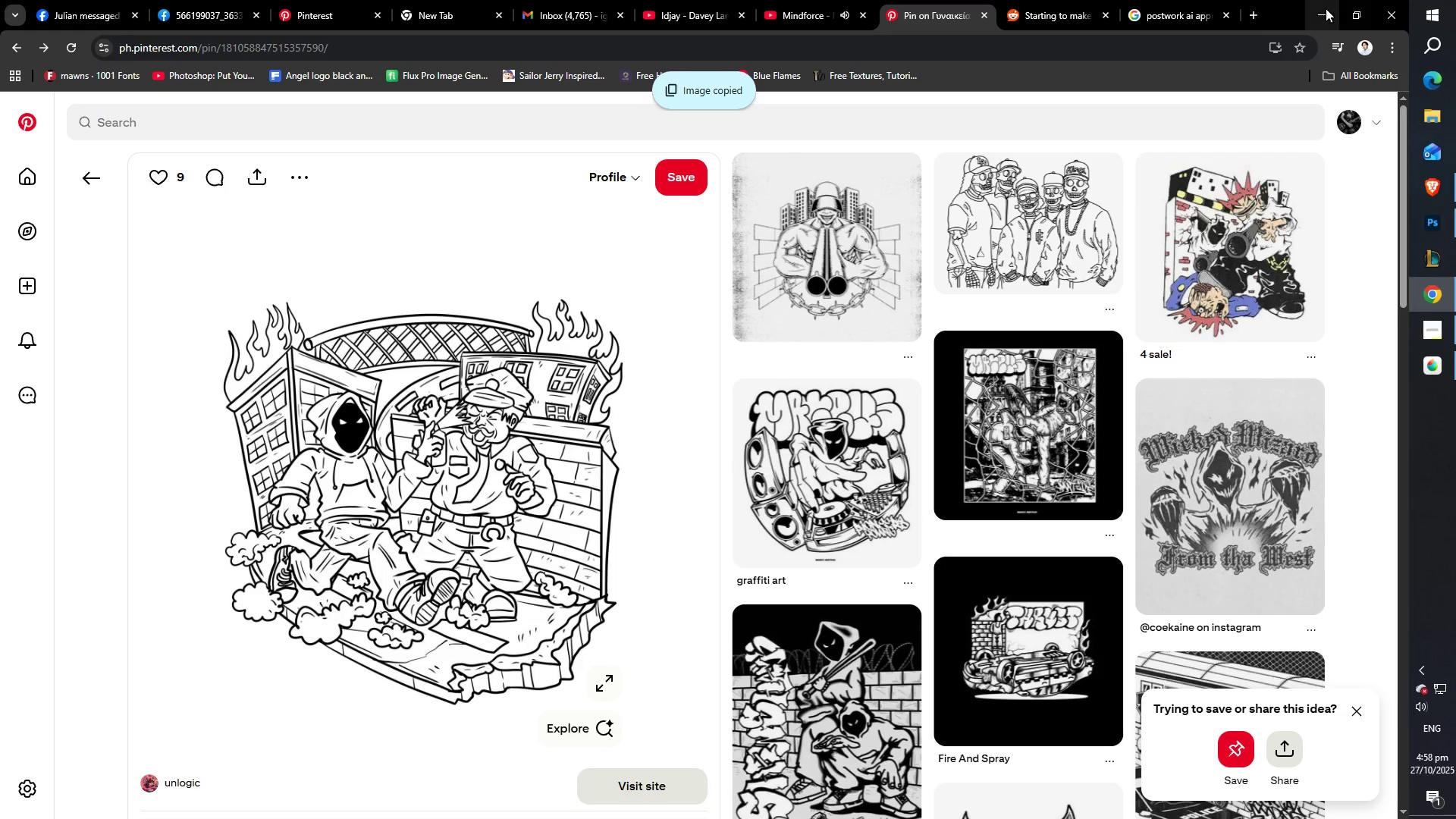 
left_click([1320, 9])
 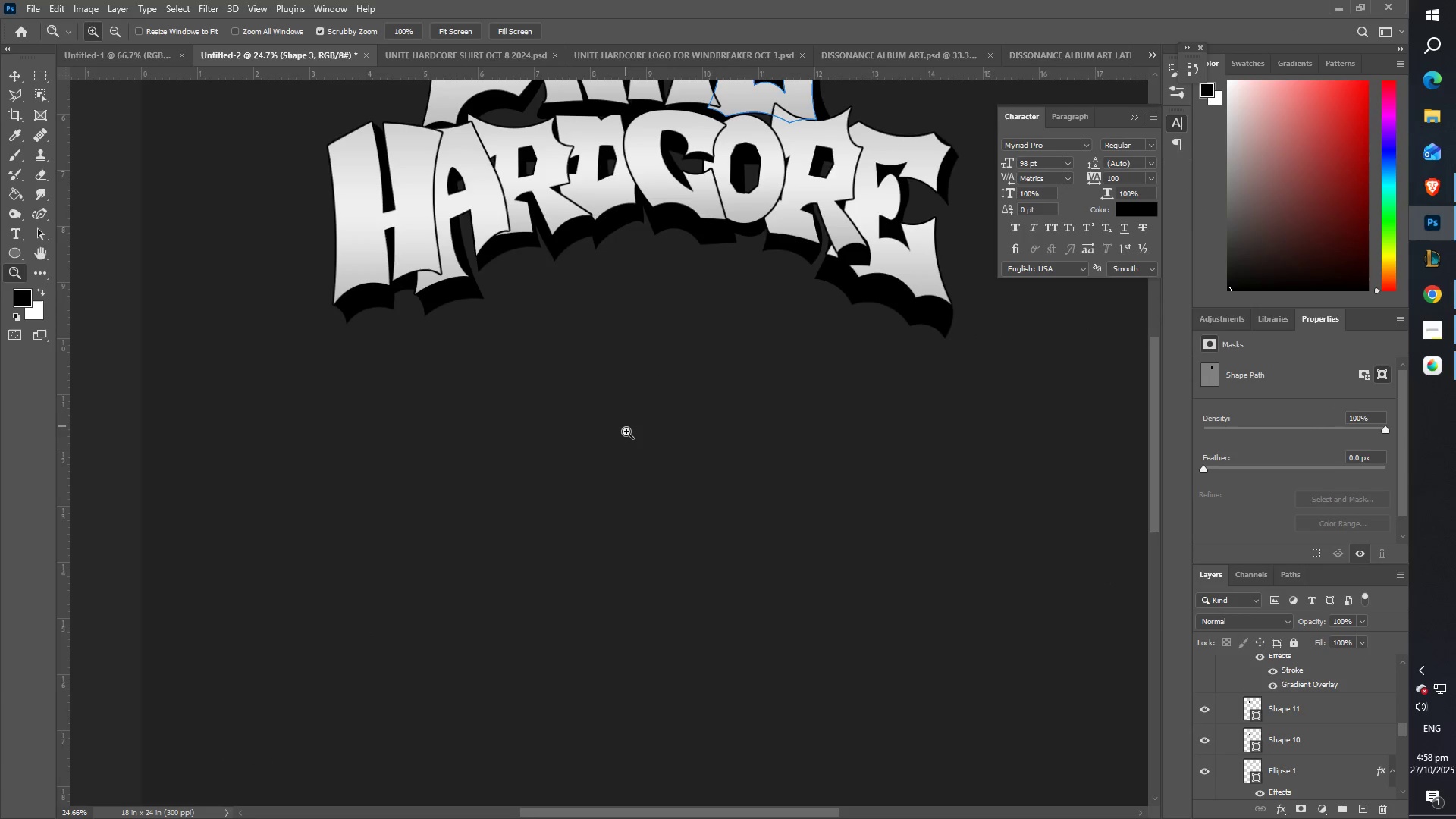 
key(Control+ControlLeft)
 